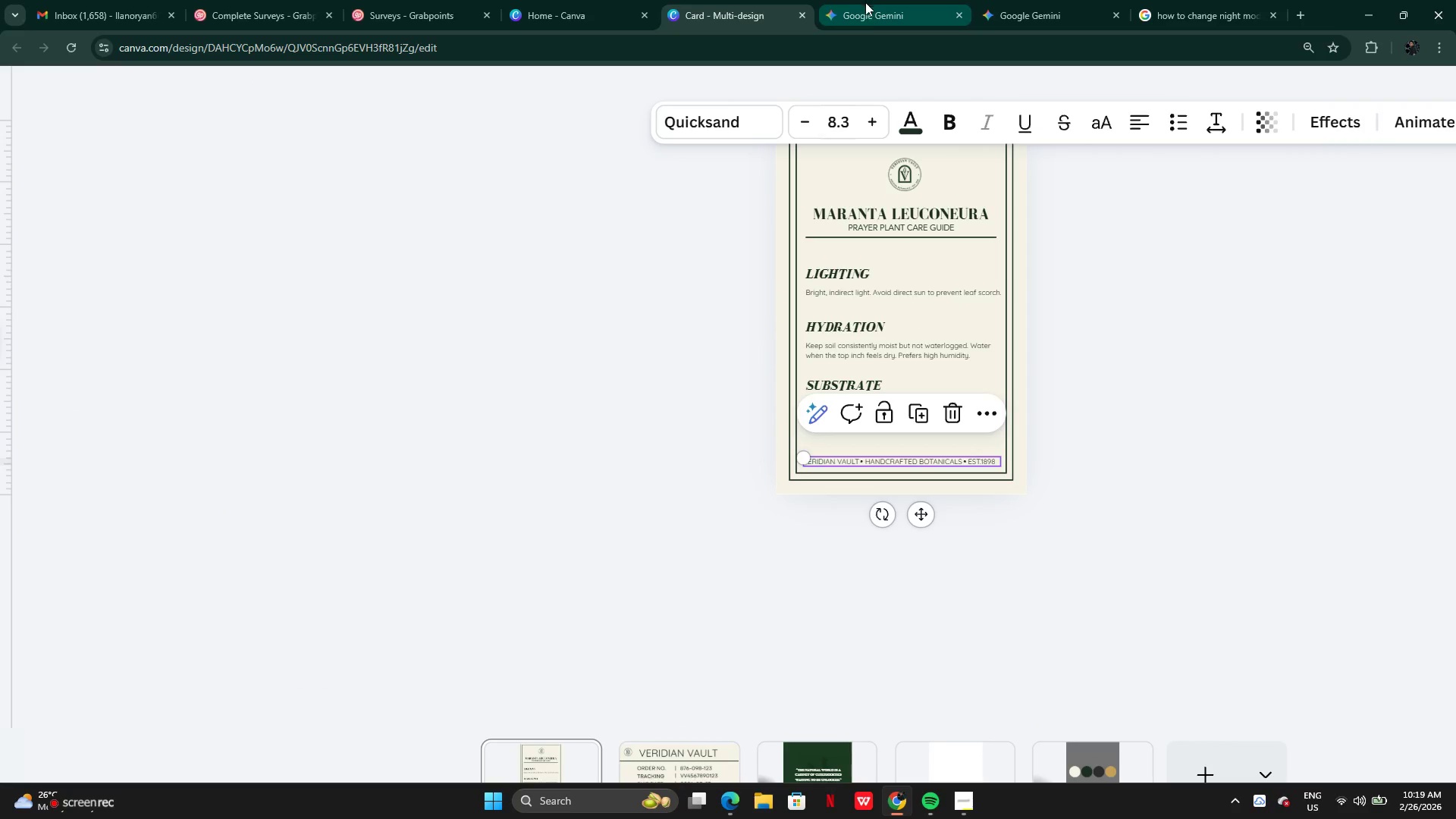 
left_click([867, 13])
 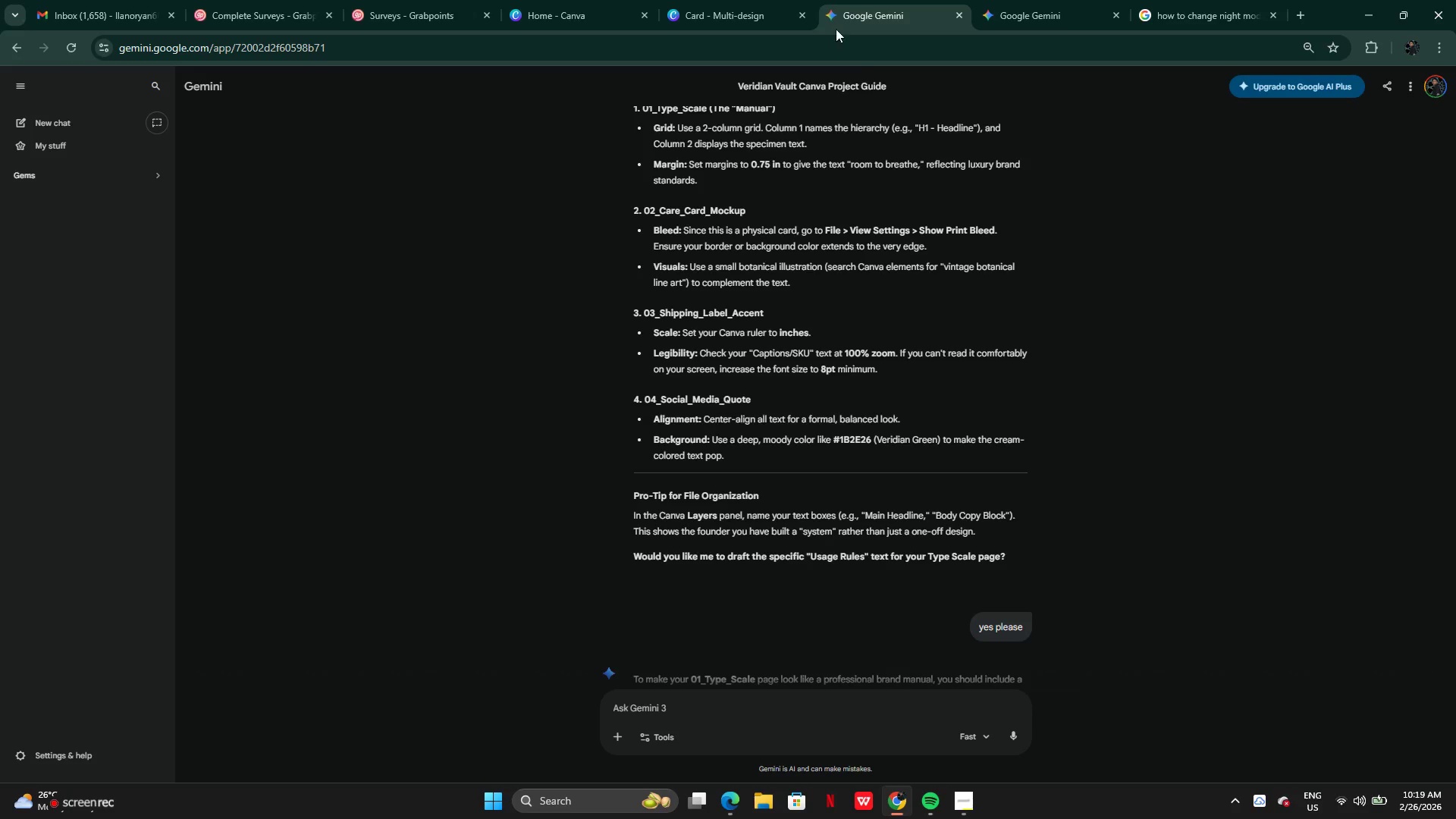 
left_click([715, 4])
 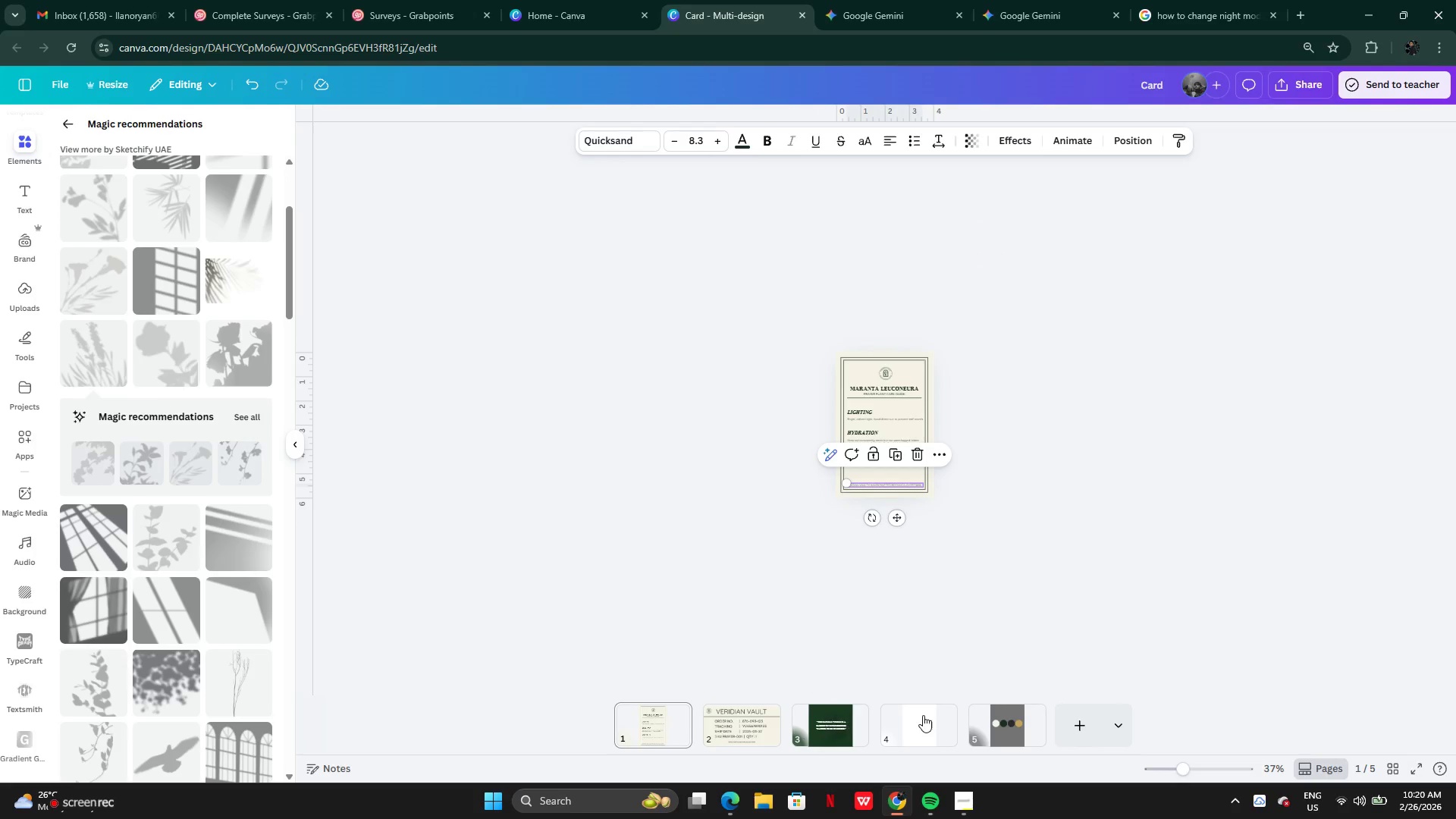 
left_click([855, 731])
 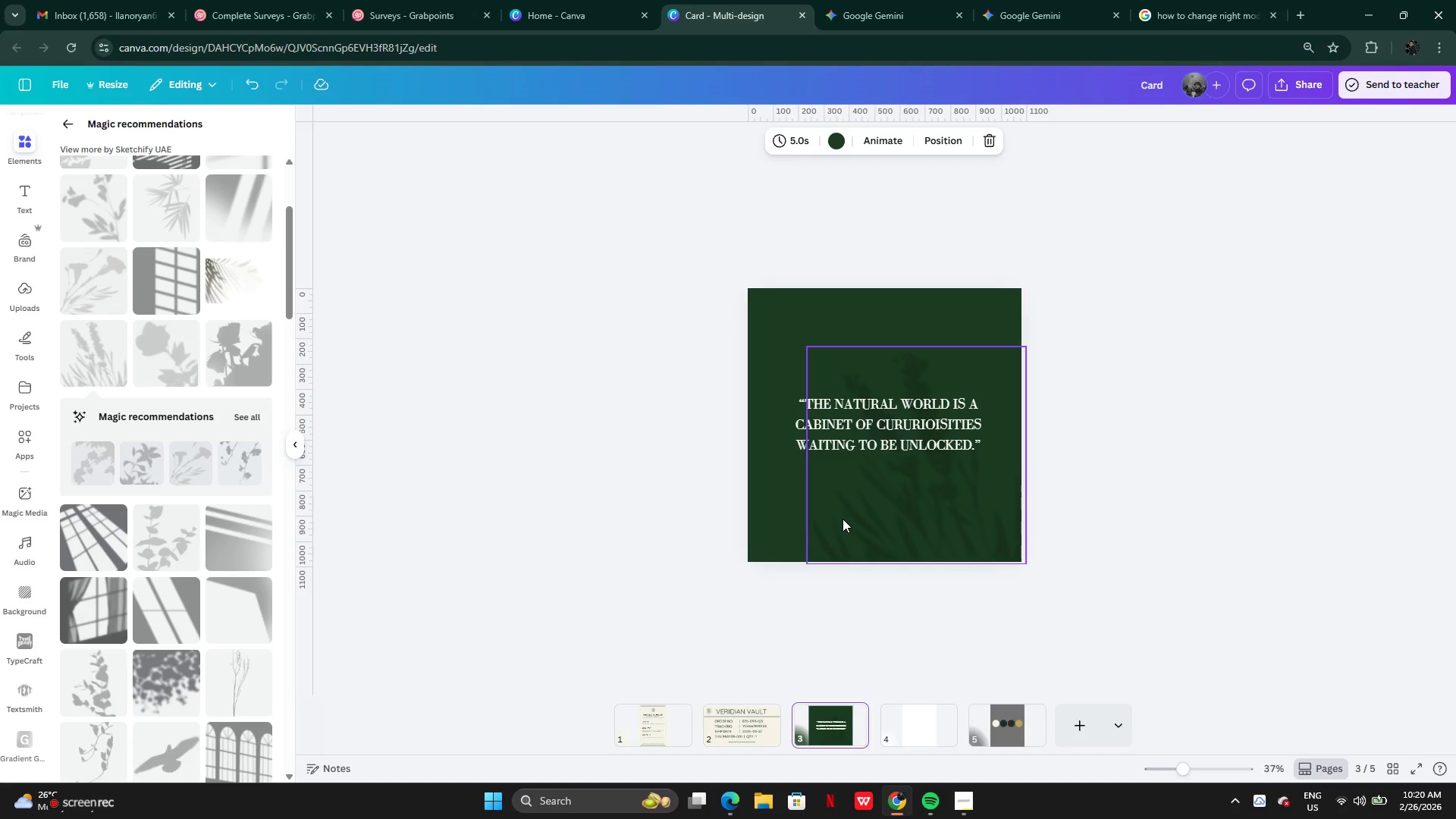 
key(Control+V)
 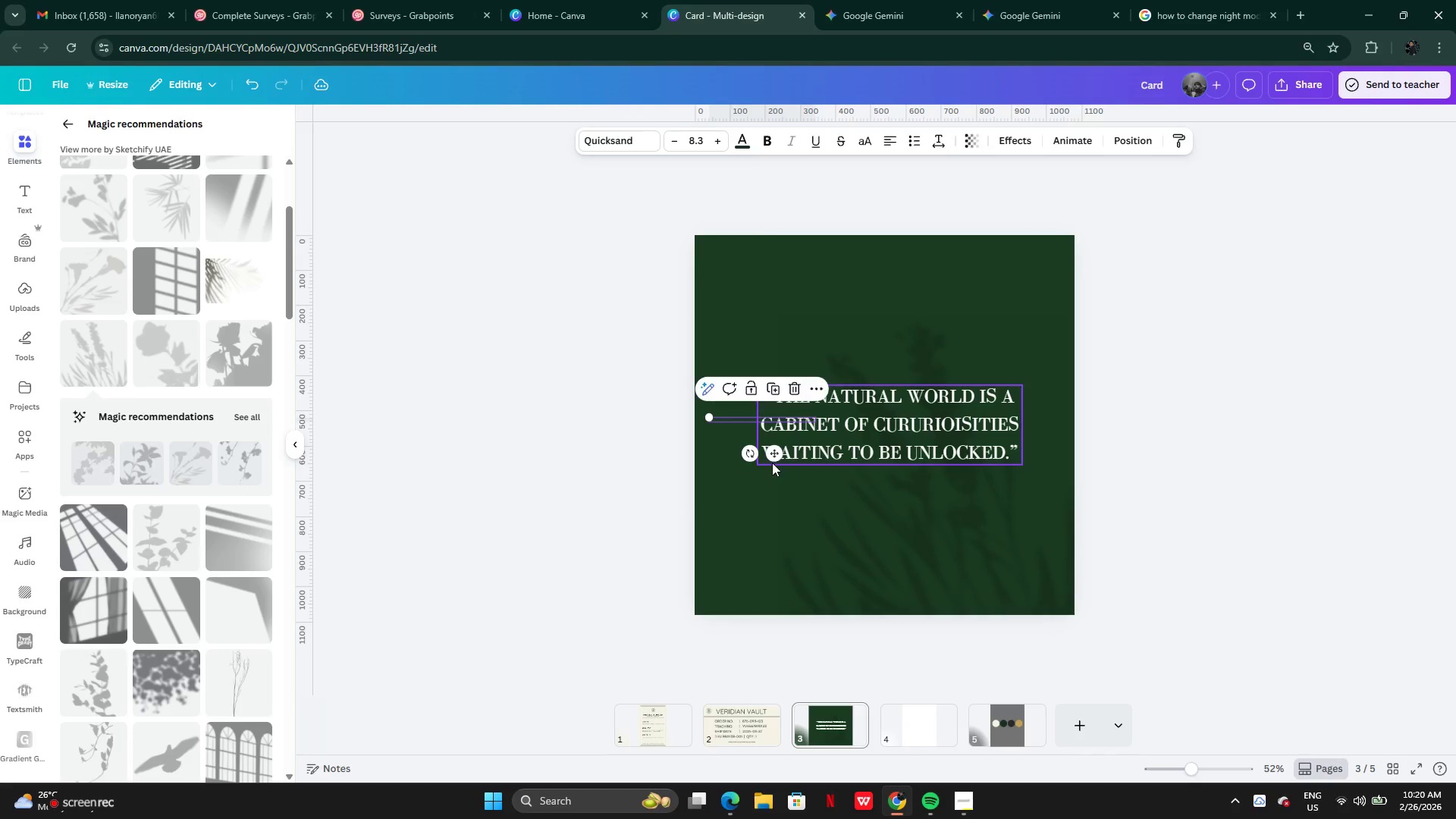 
left_click_drag(start_coordinate=[770, 450], to_coordinate=[855, 604])
 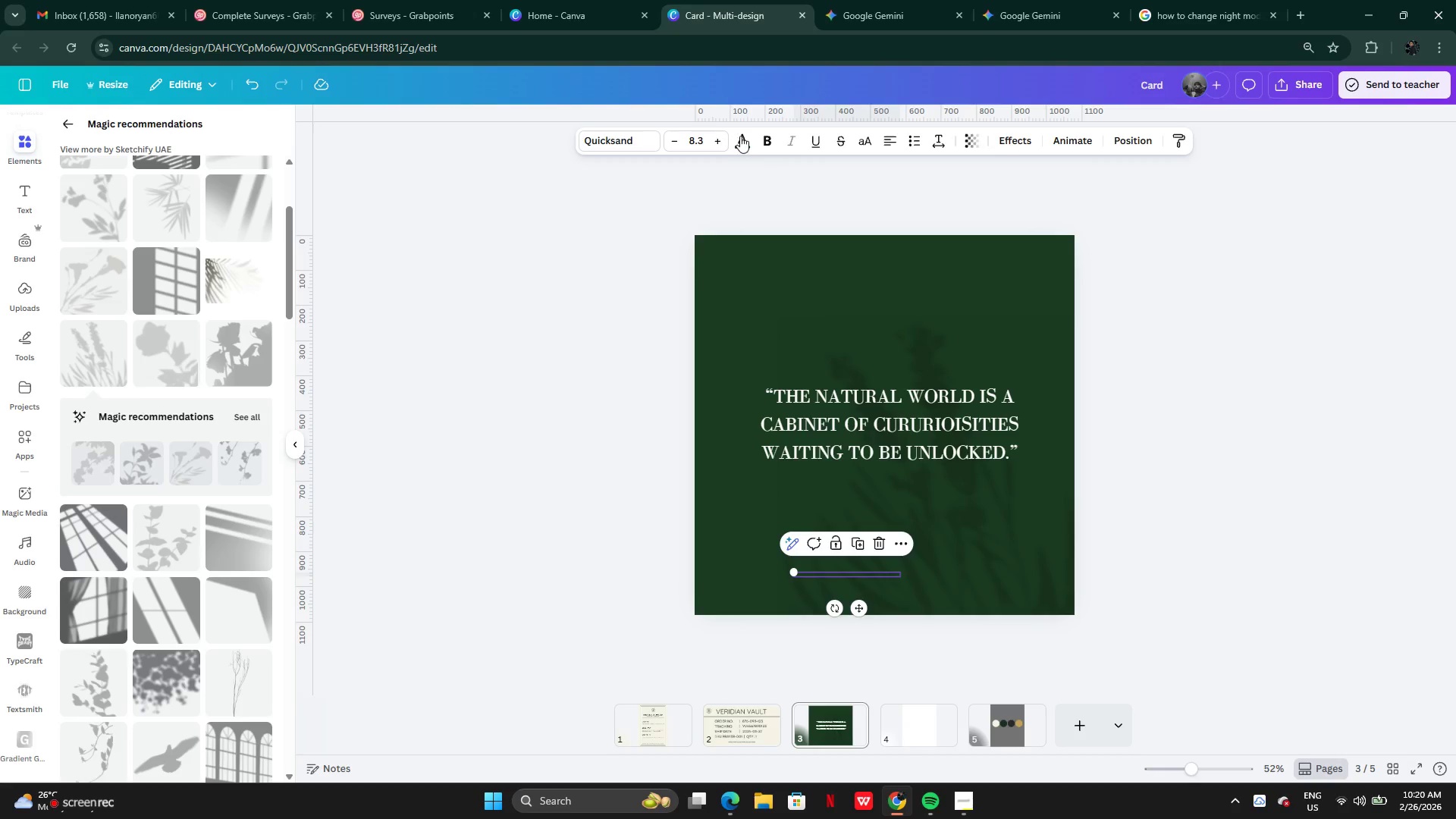 
left_click([746, 134])
 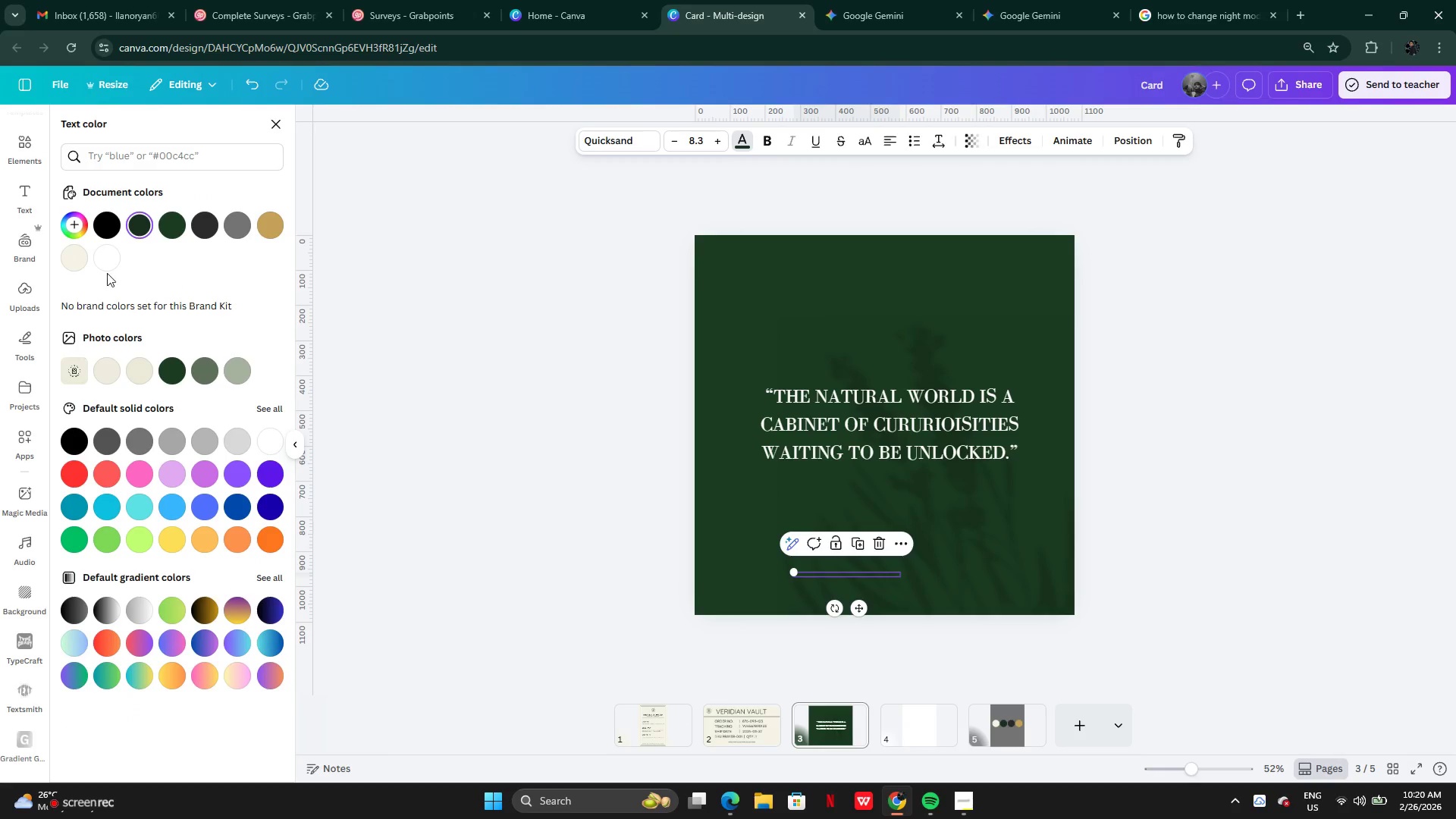 
left_click([110, 256])
 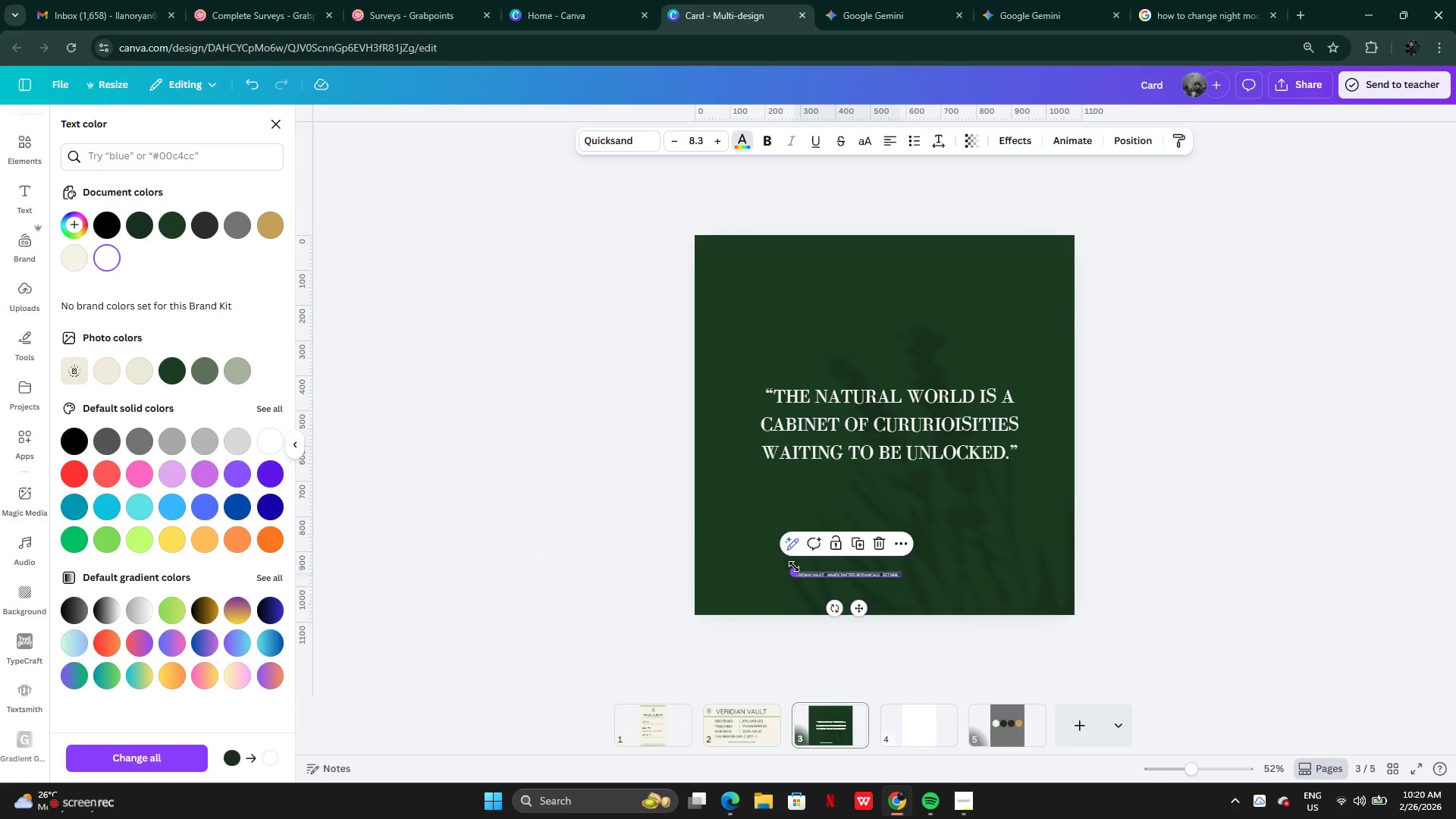 
left_click_drag(start_coordinate=[795, 574], to_coordinate=[686, 535])
 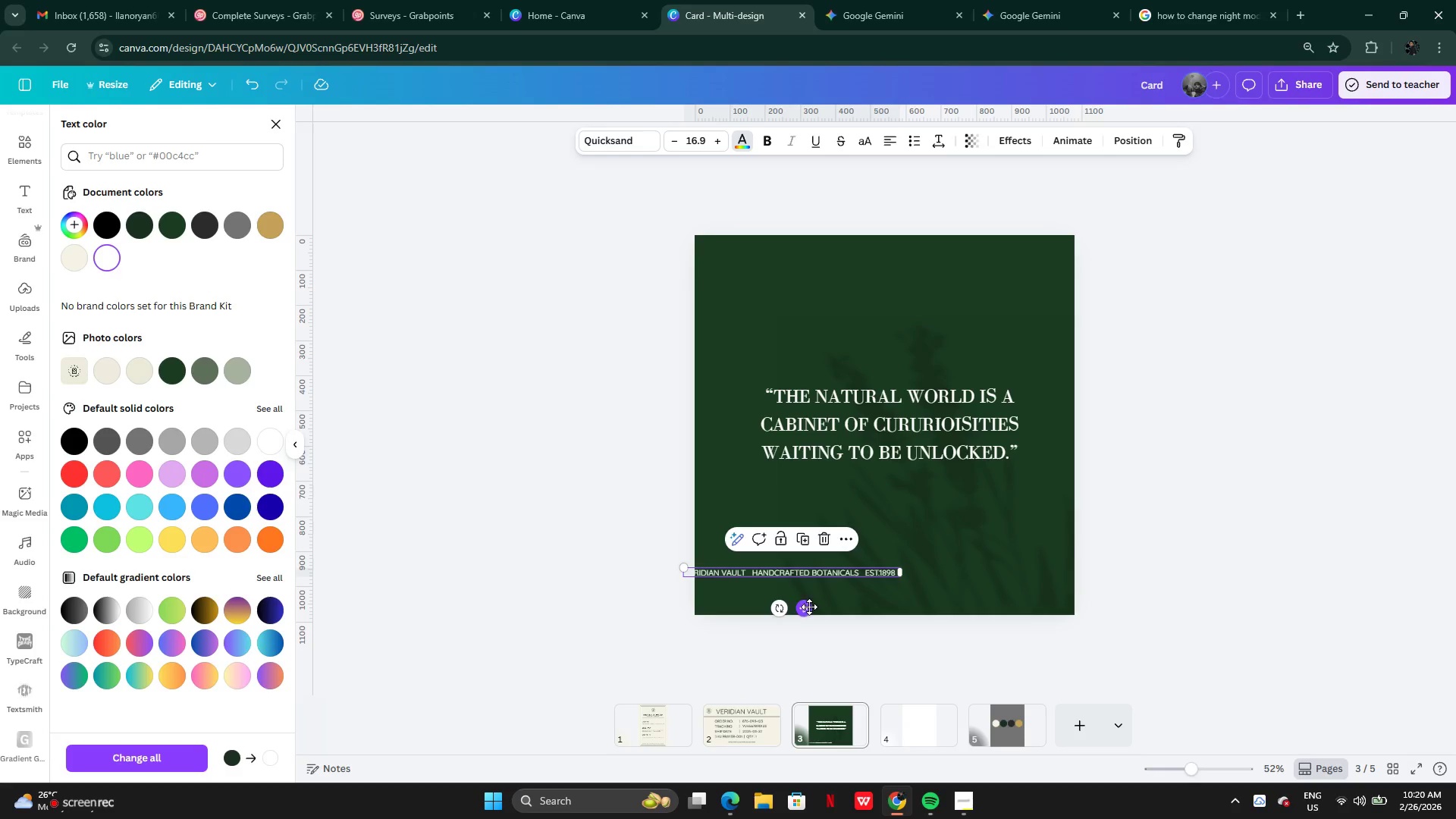 
left_click_drag(start_coordinate=[807, 608], to_coordinate=[890, 633])
 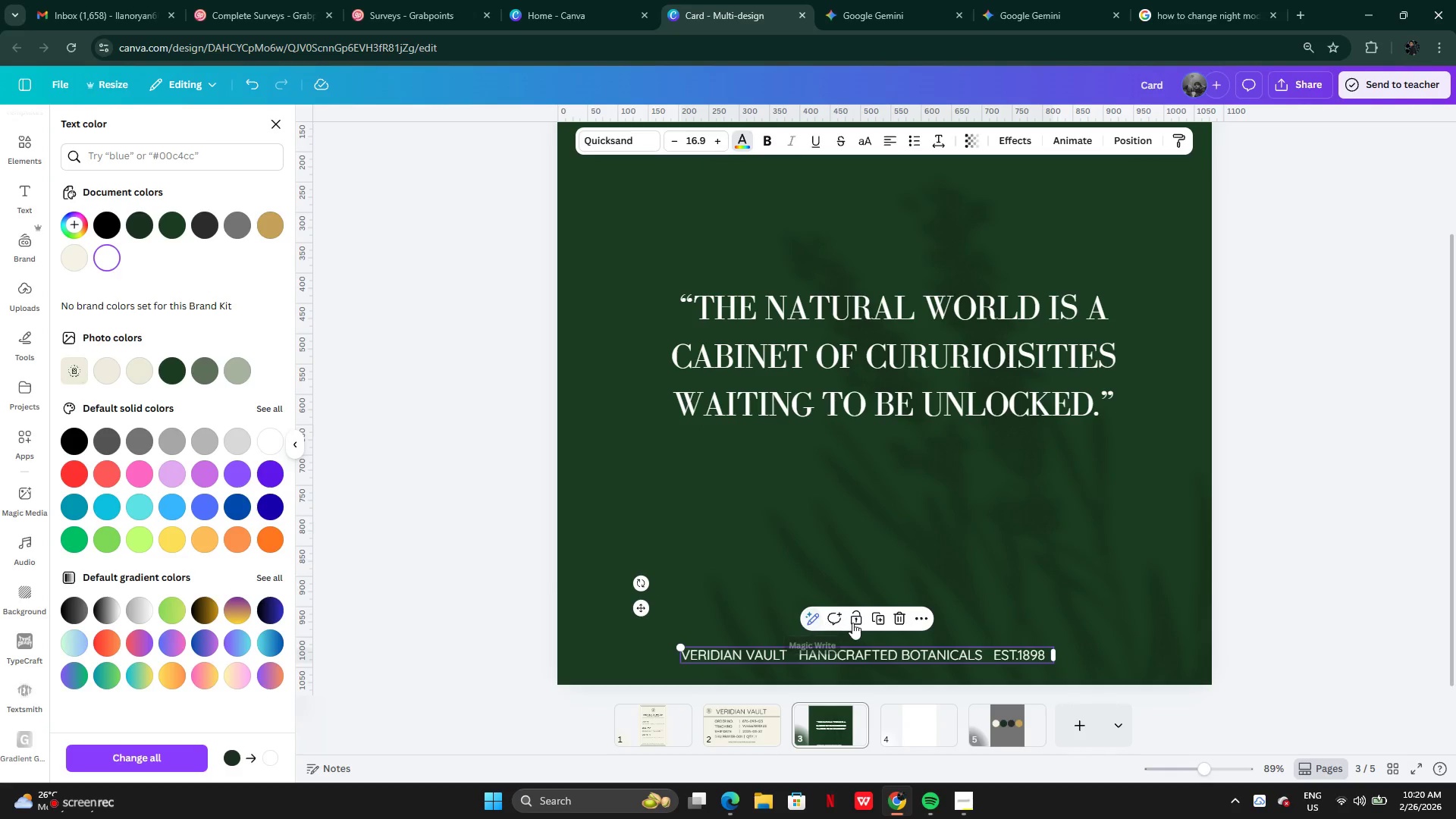 
left_click([739, 650])
 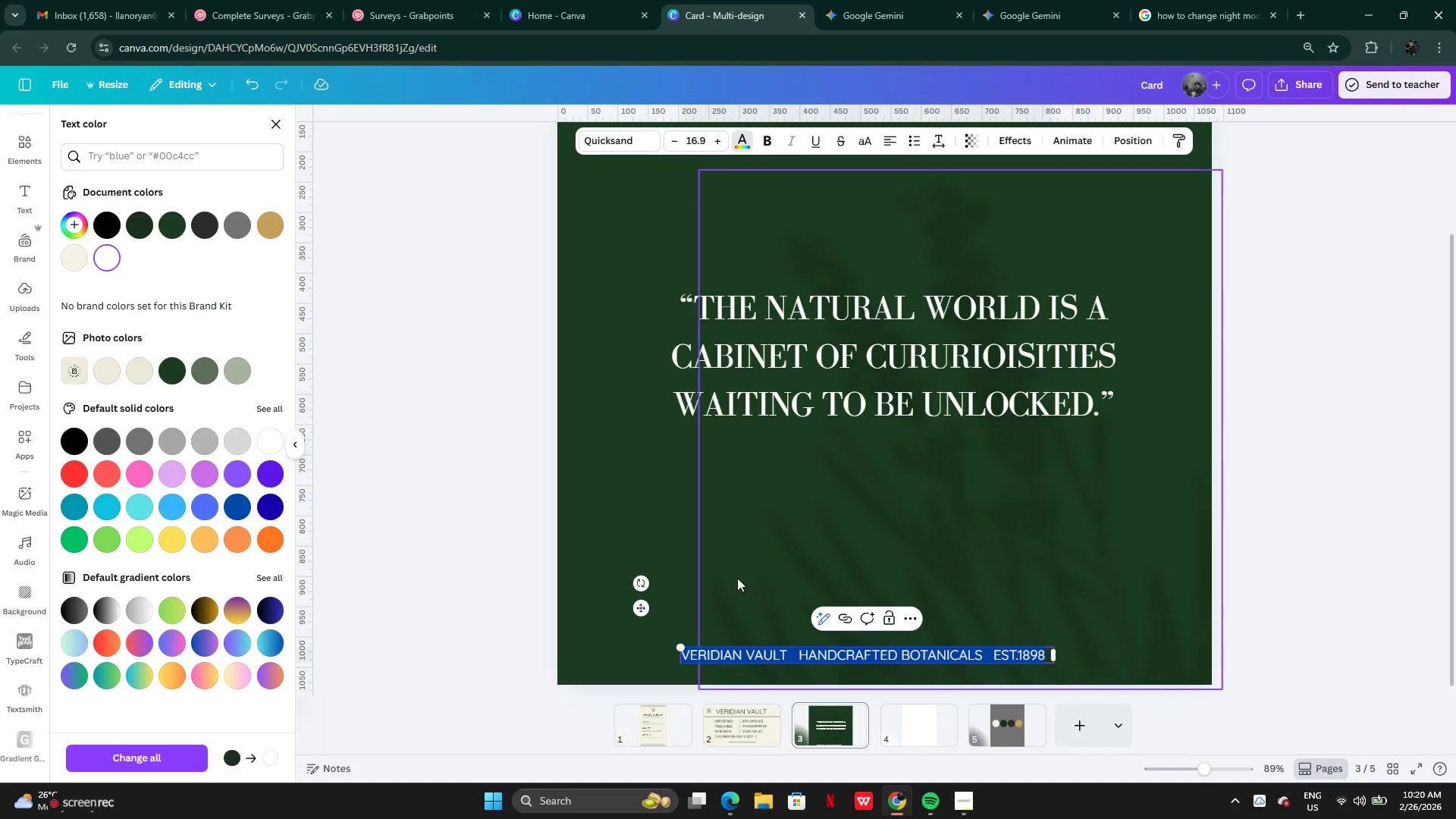 
left_click([737, 578])
 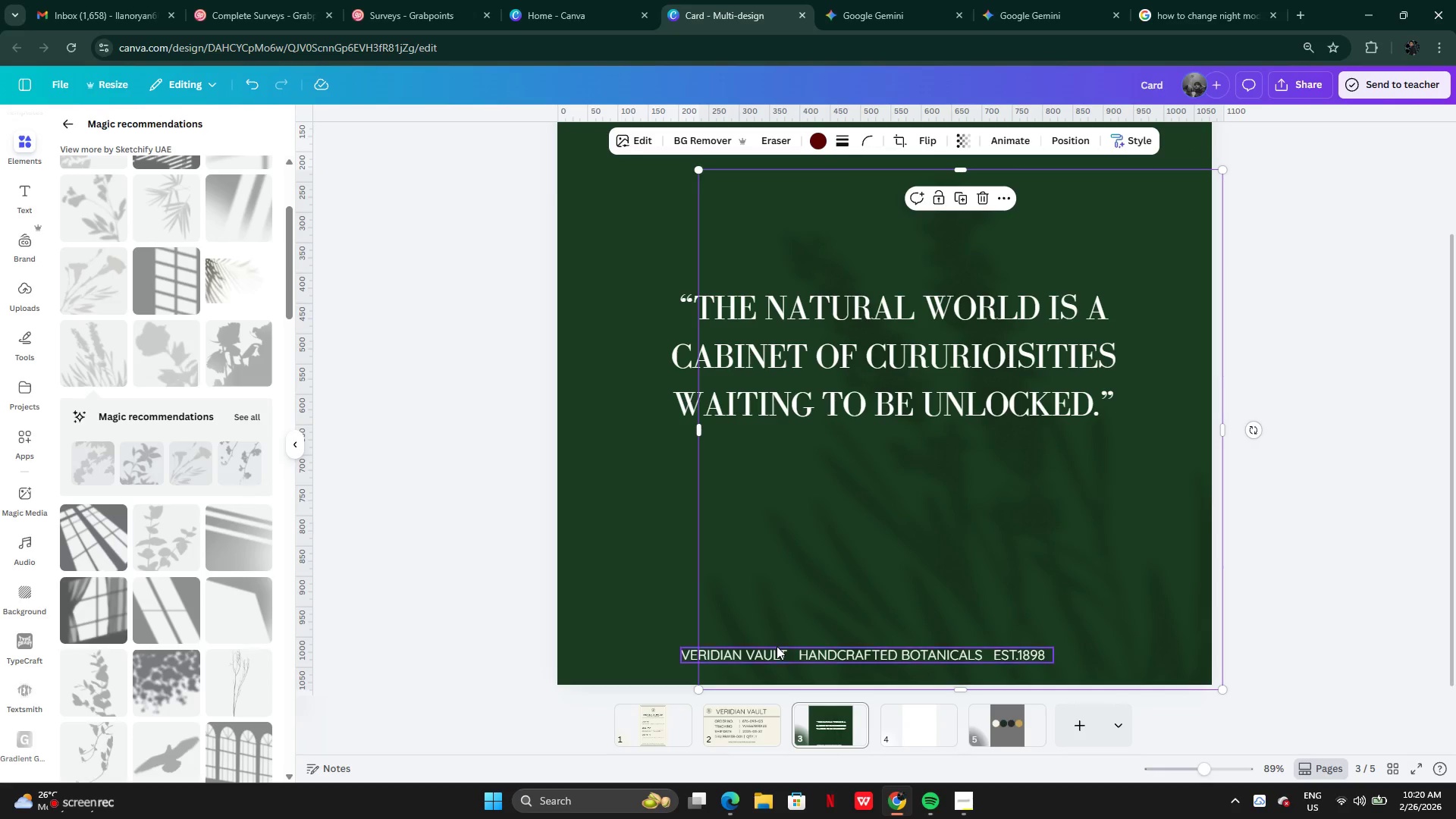 
left_click([778, 652])
 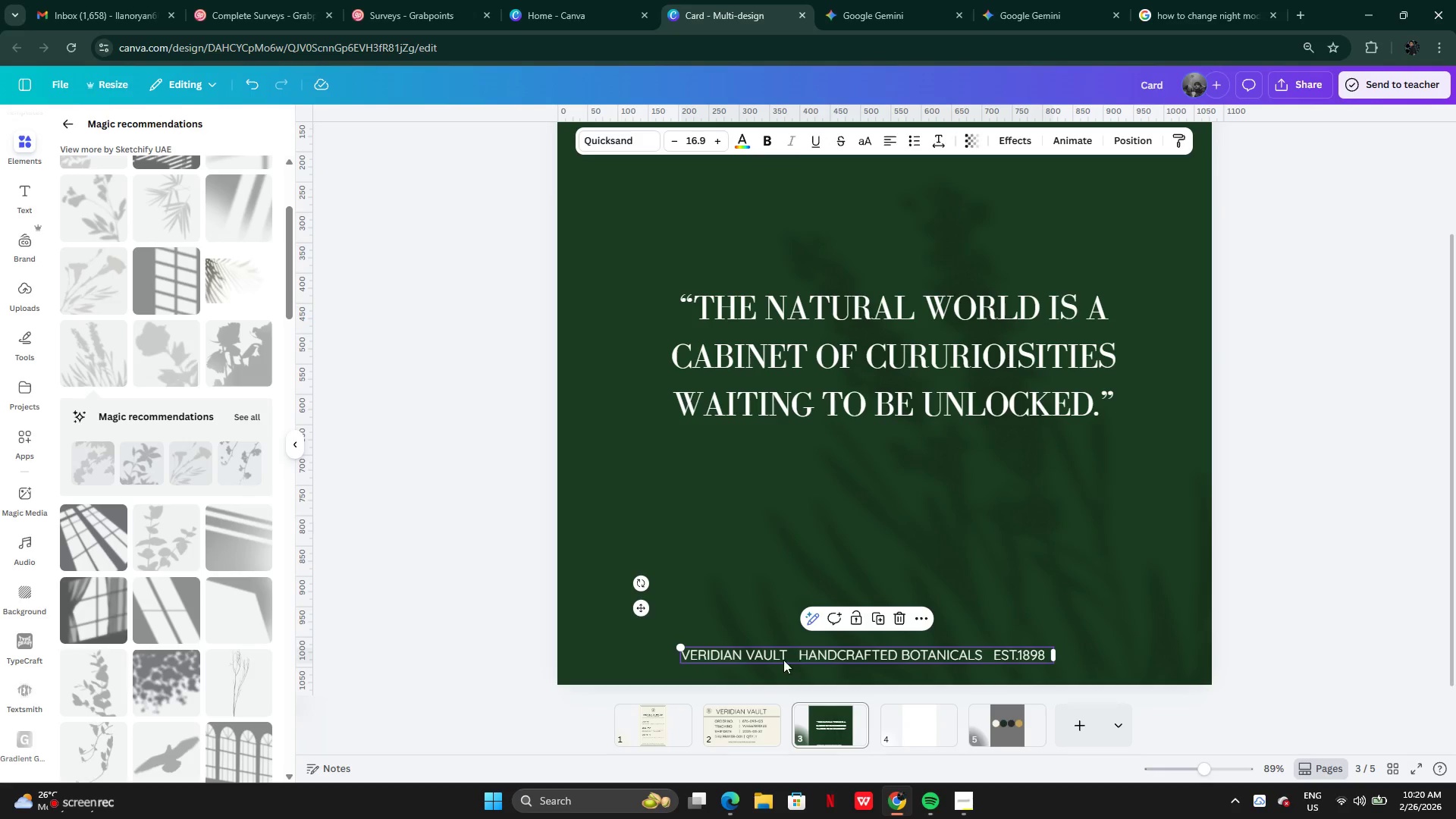 
left_click([835, 660])
 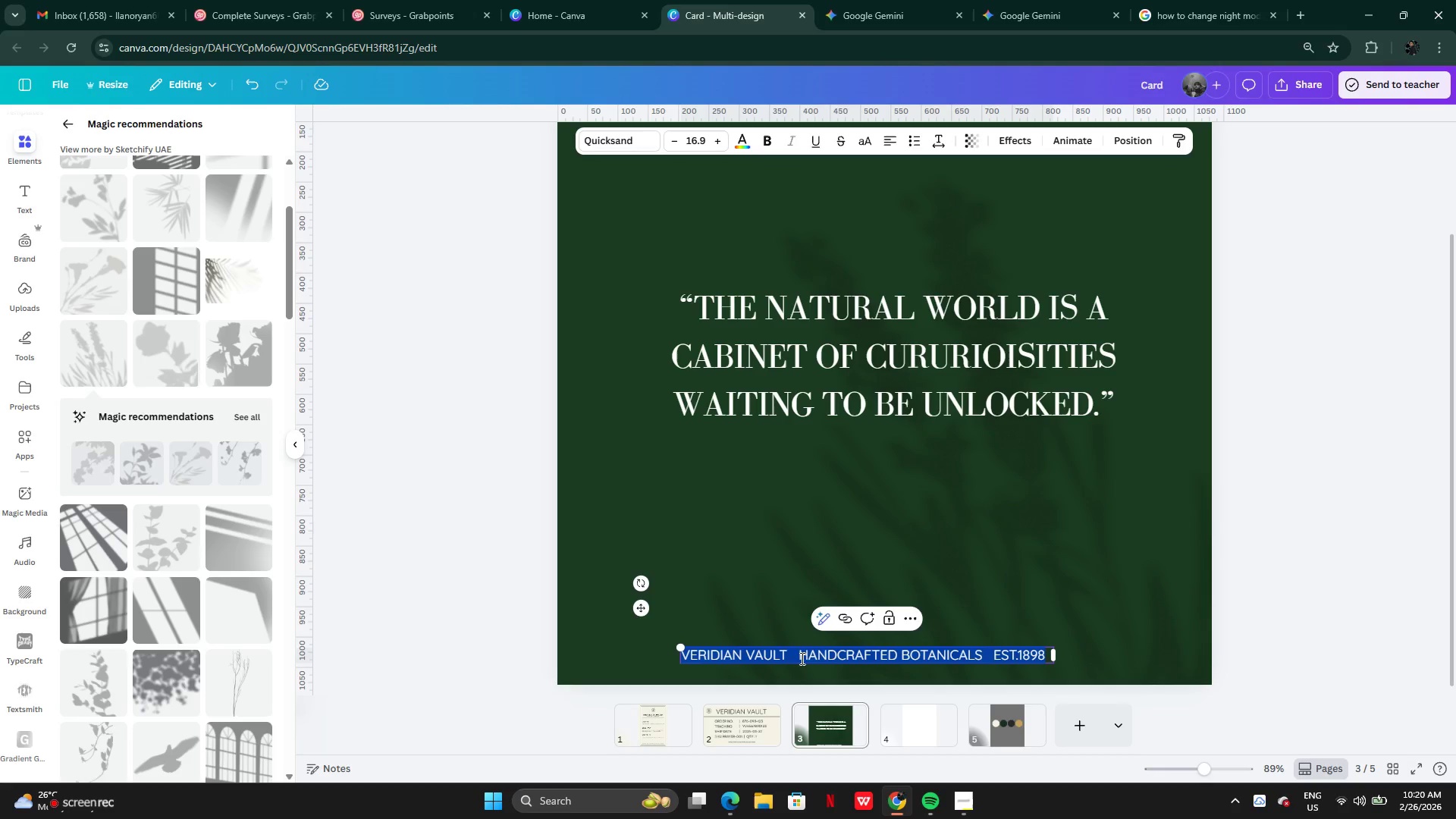 
left_click([800, 655])
 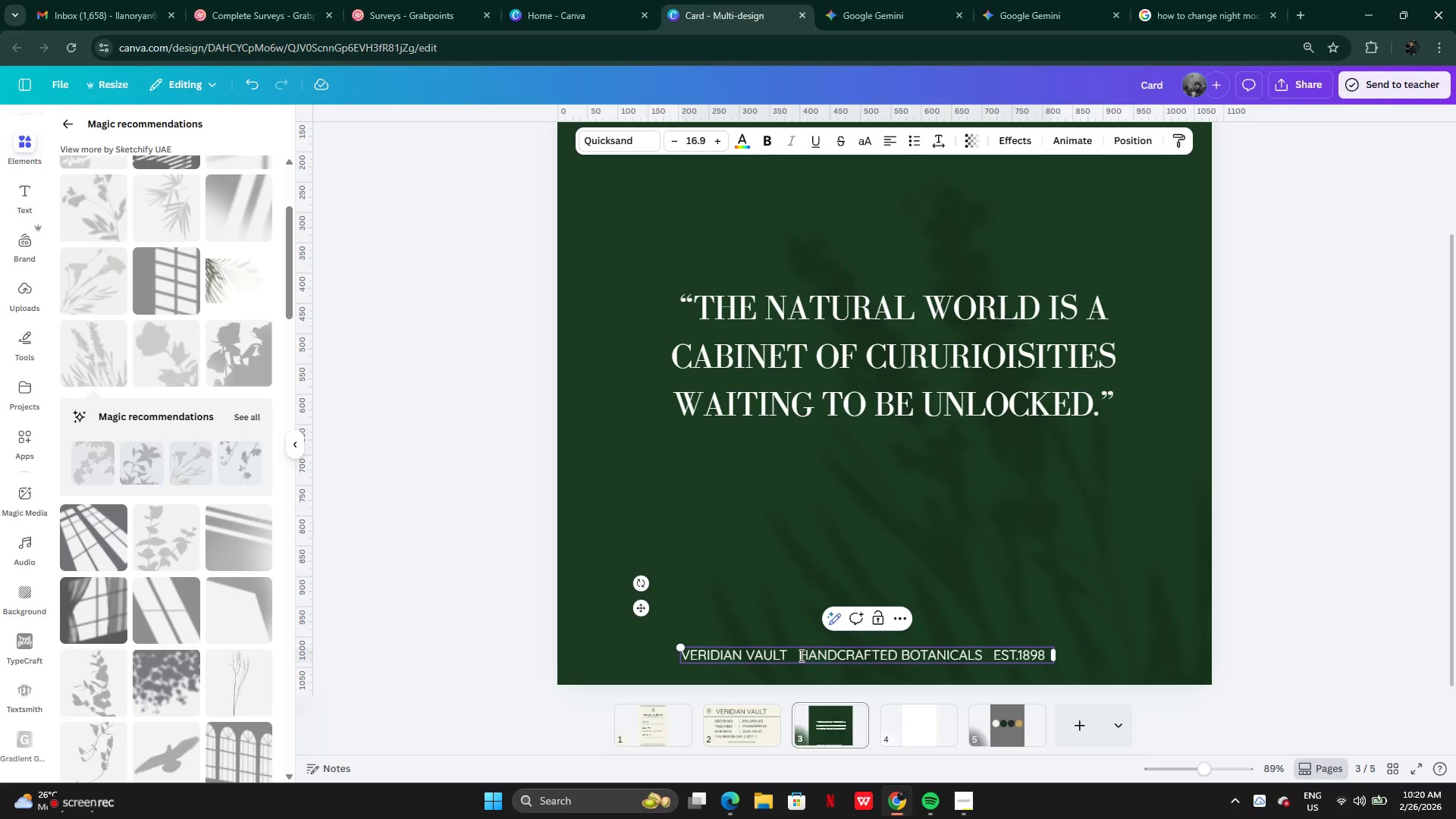 
key(Backspace)
 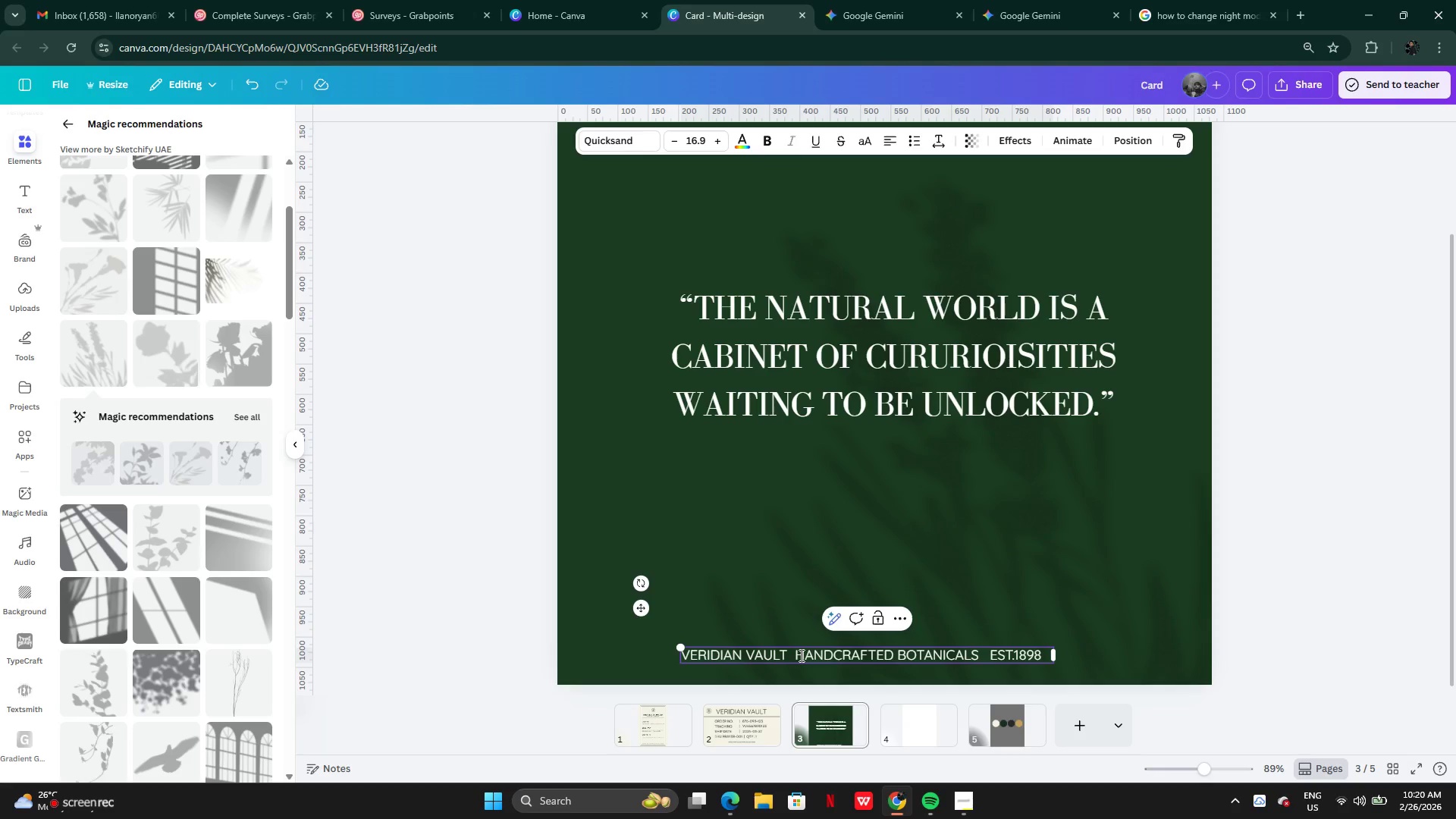 
hold_key(key=ArrowRight, duration=1.08)
 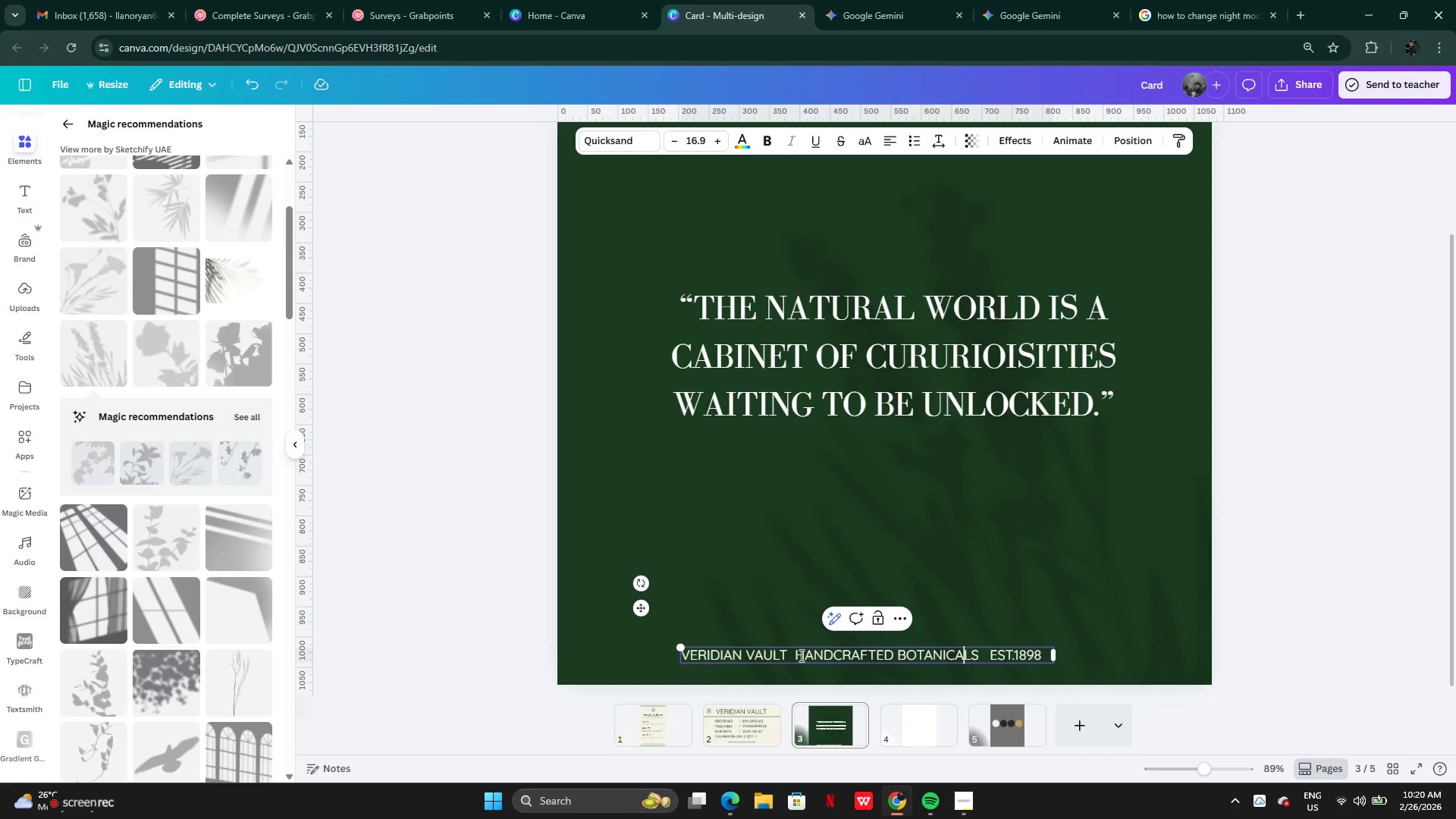 
key(ArrowRight)
 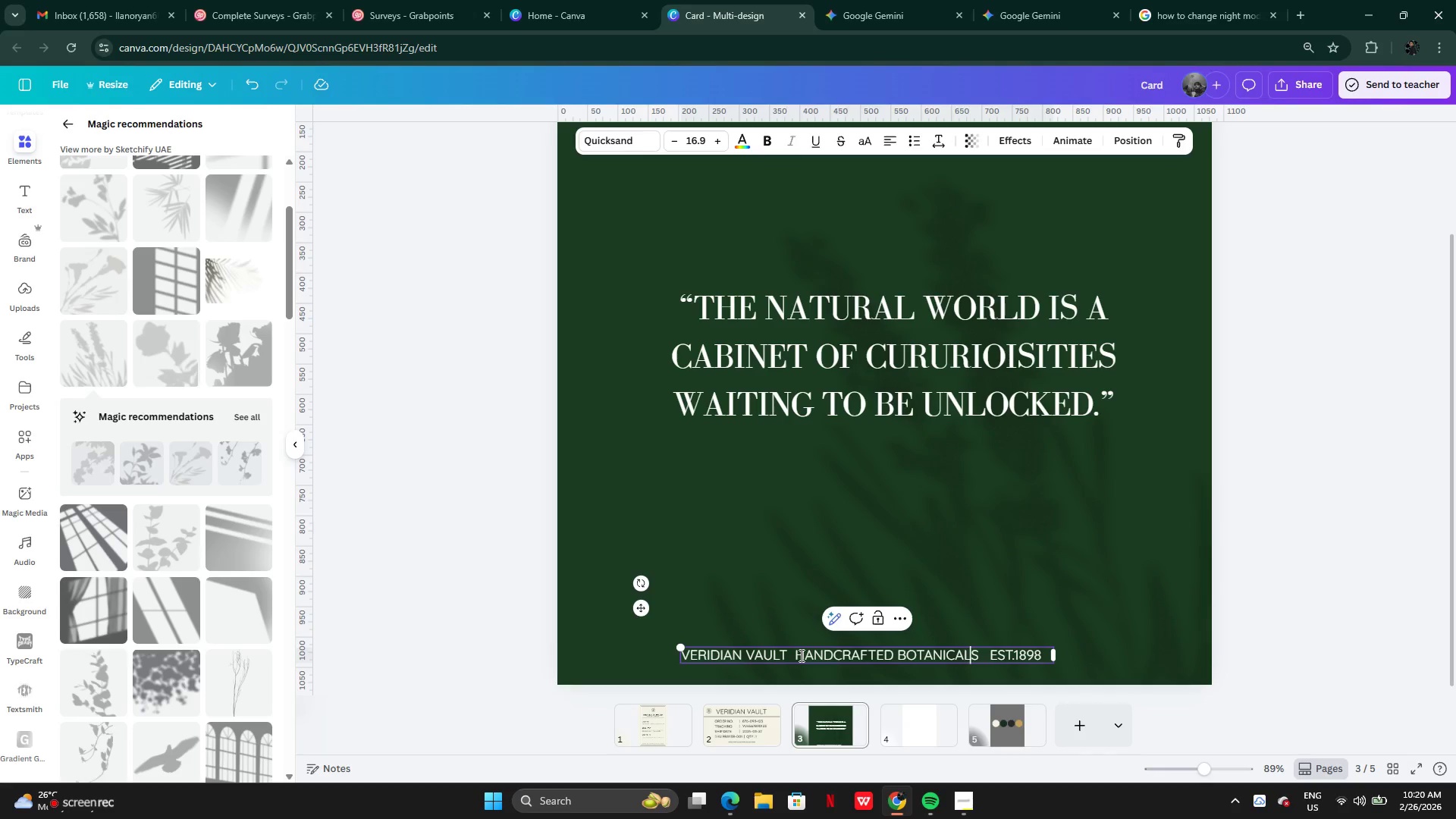 
key(ArrowRight)
 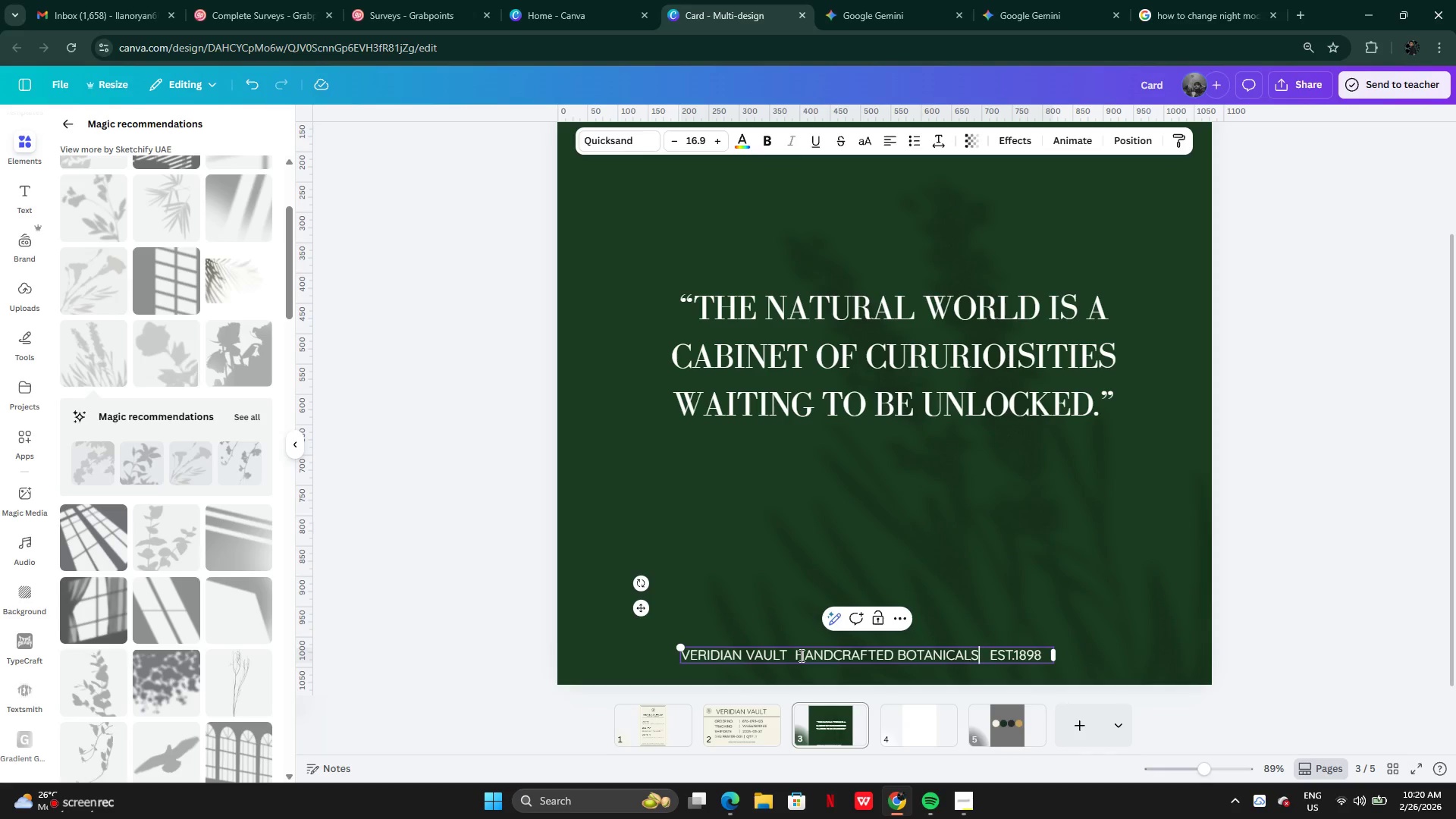 
key(ArrowRight)
 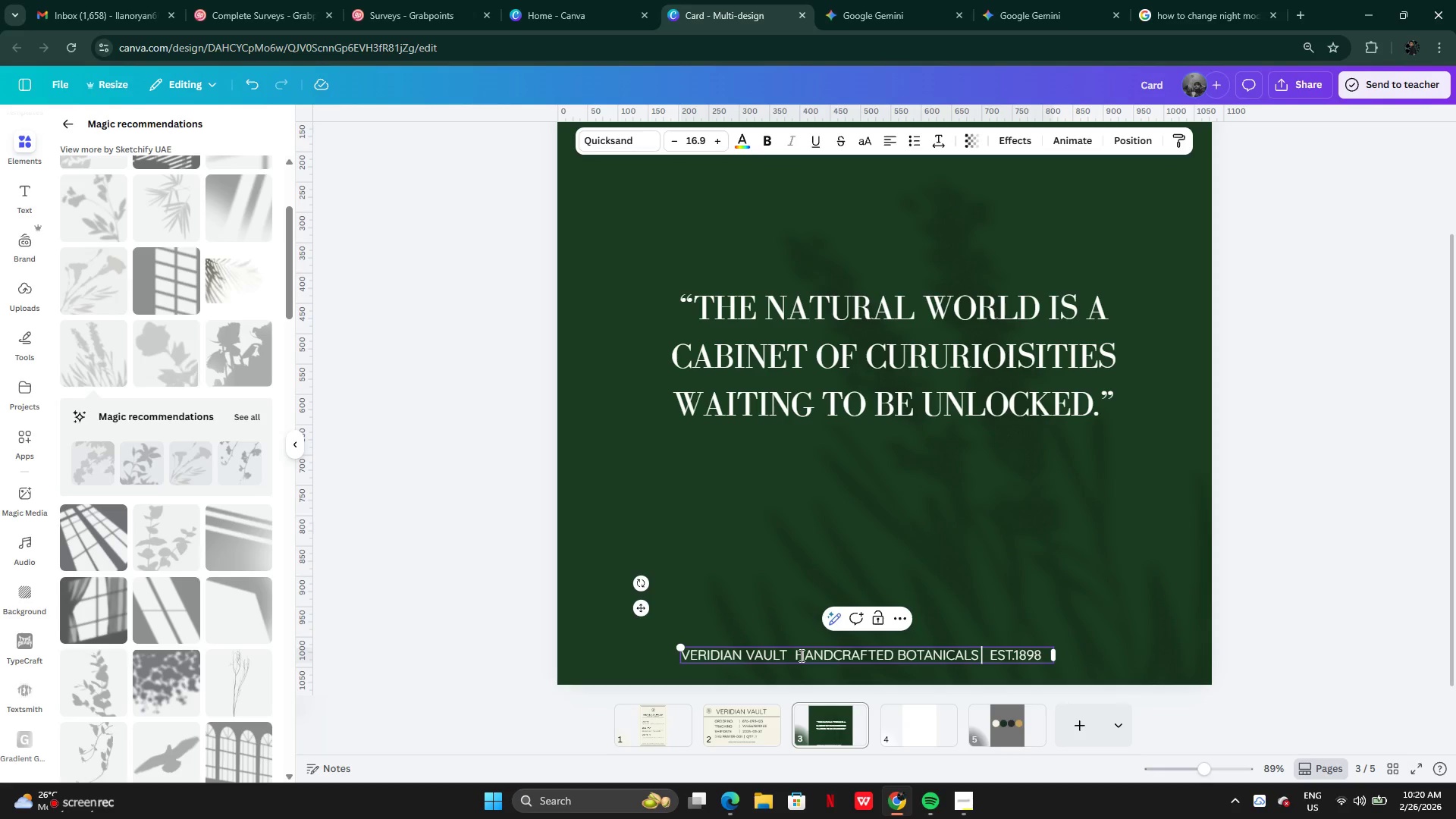 
key(ArrowRight)
 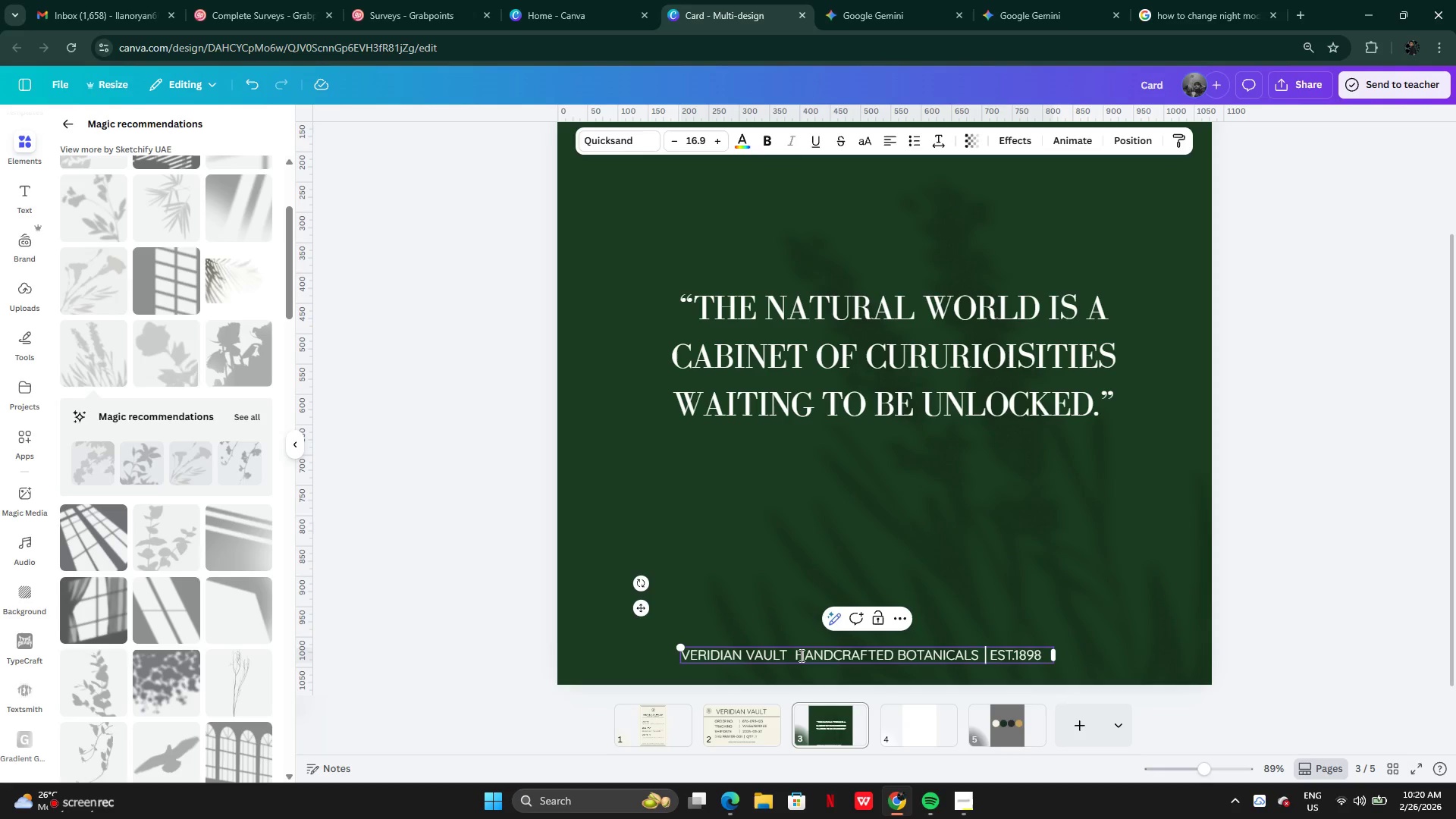 
key(ArrowRight)
 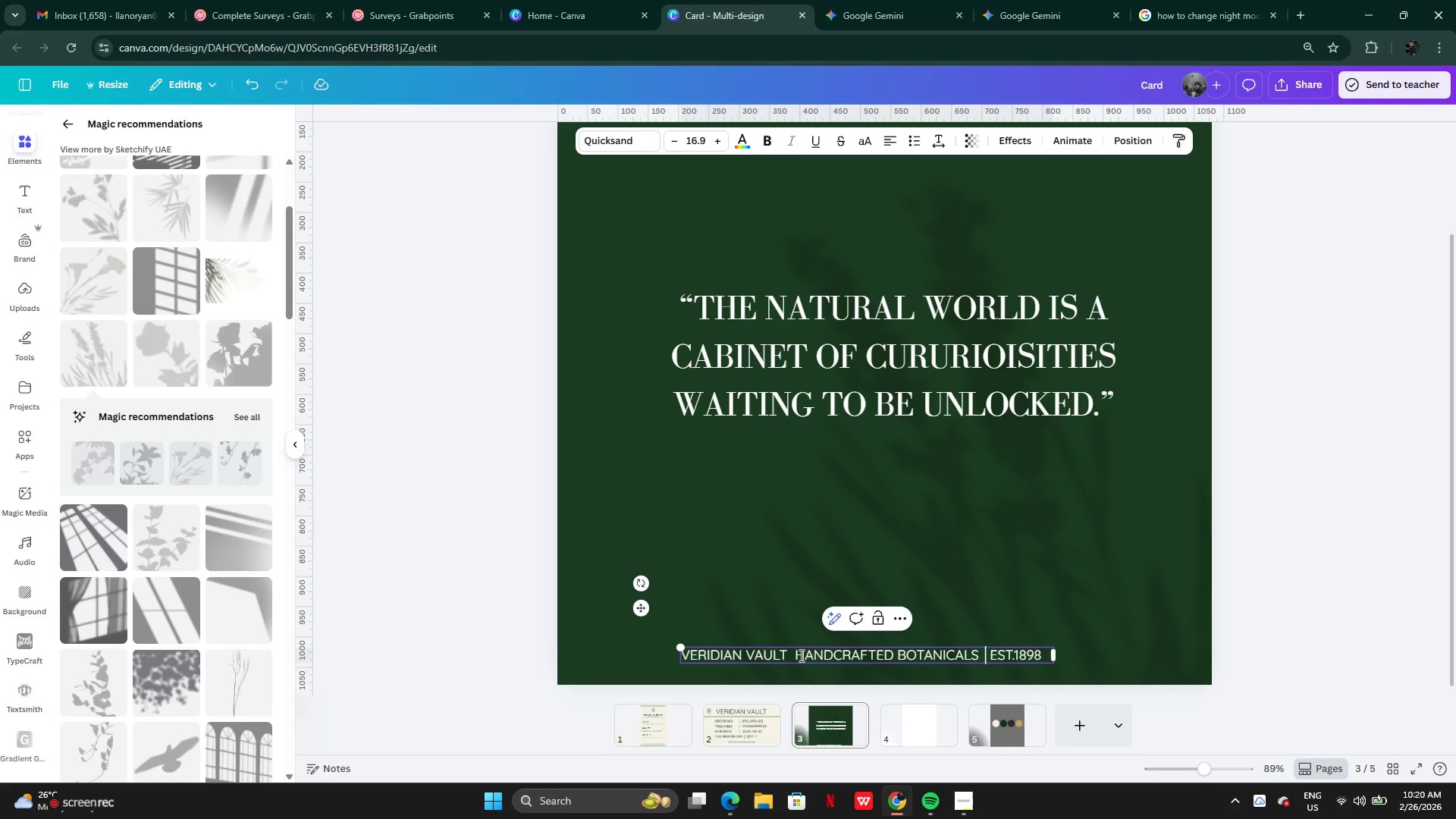 
key(ArrowRight)
 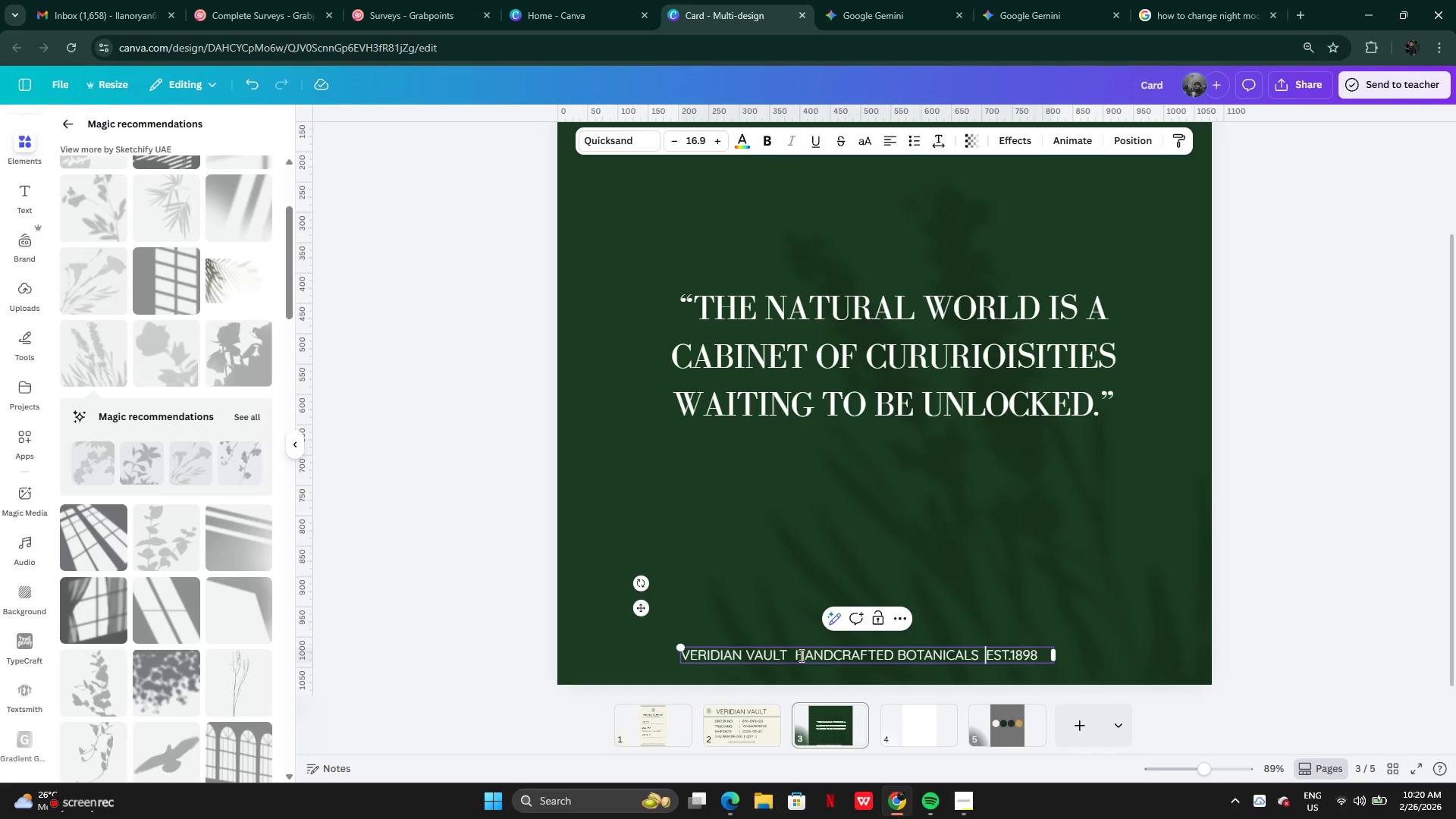 
hold_key(key=Backspace, duration=1.09)
 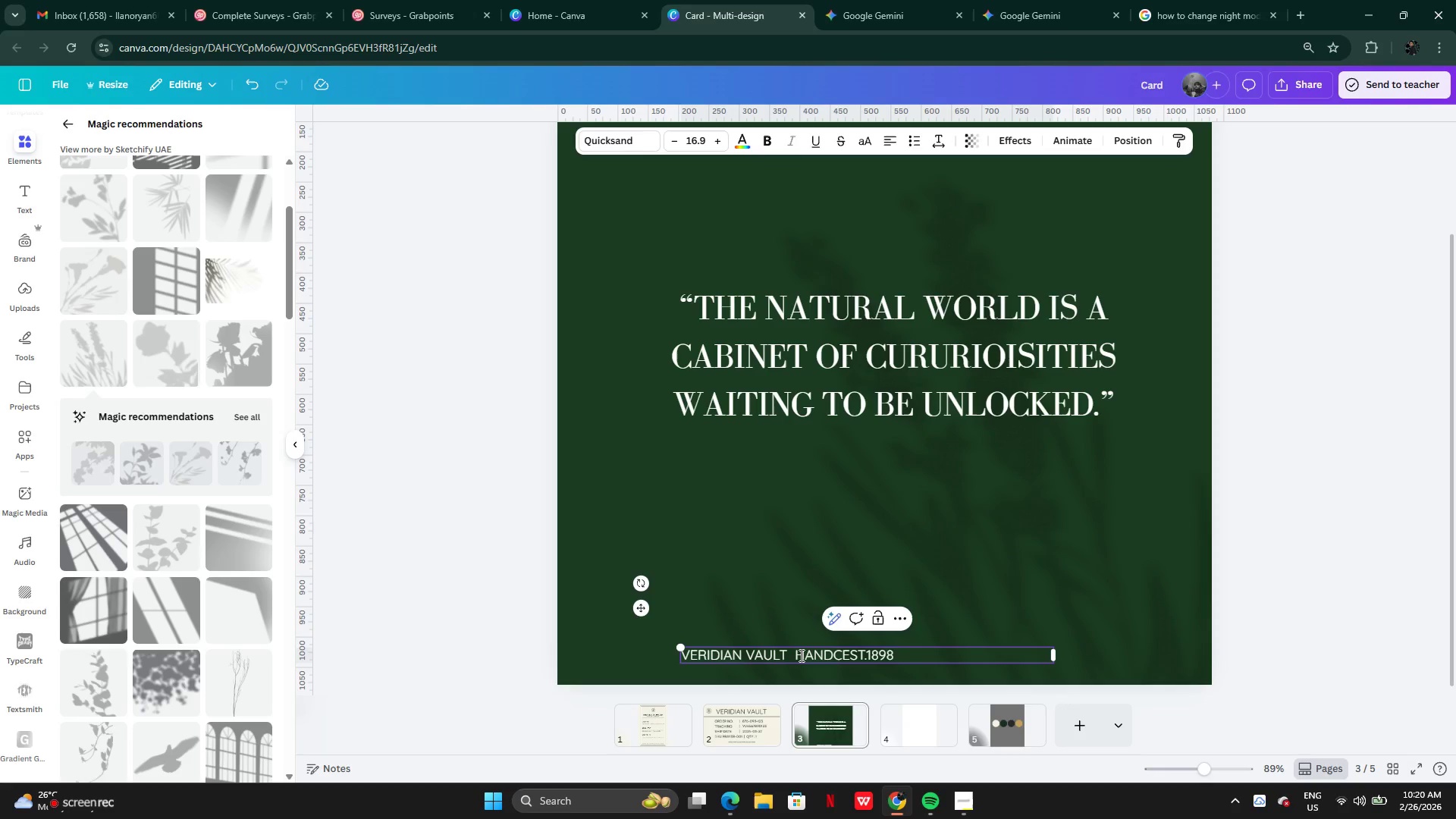 
key(Backspace)
 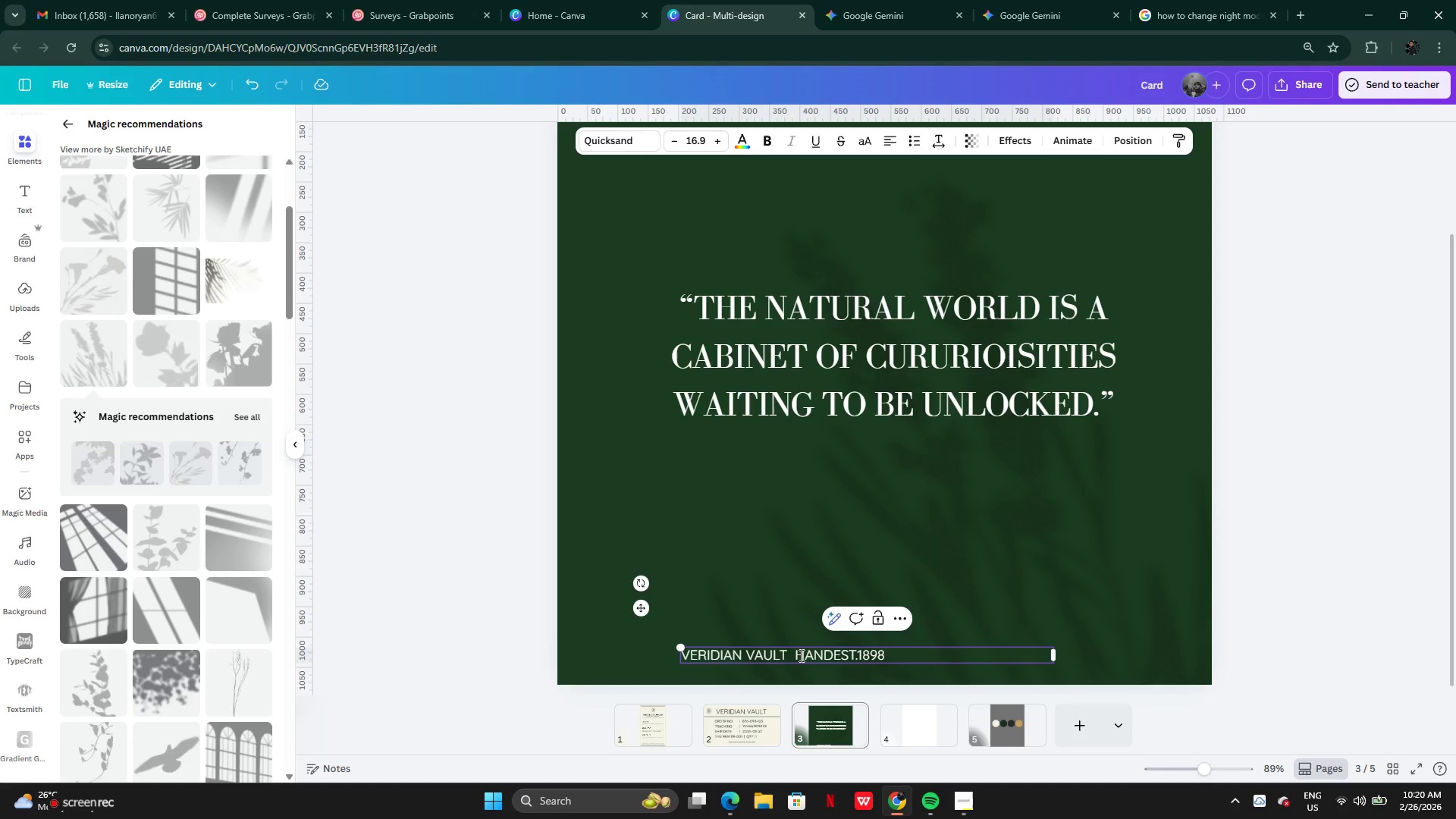 
key(Backspace)
 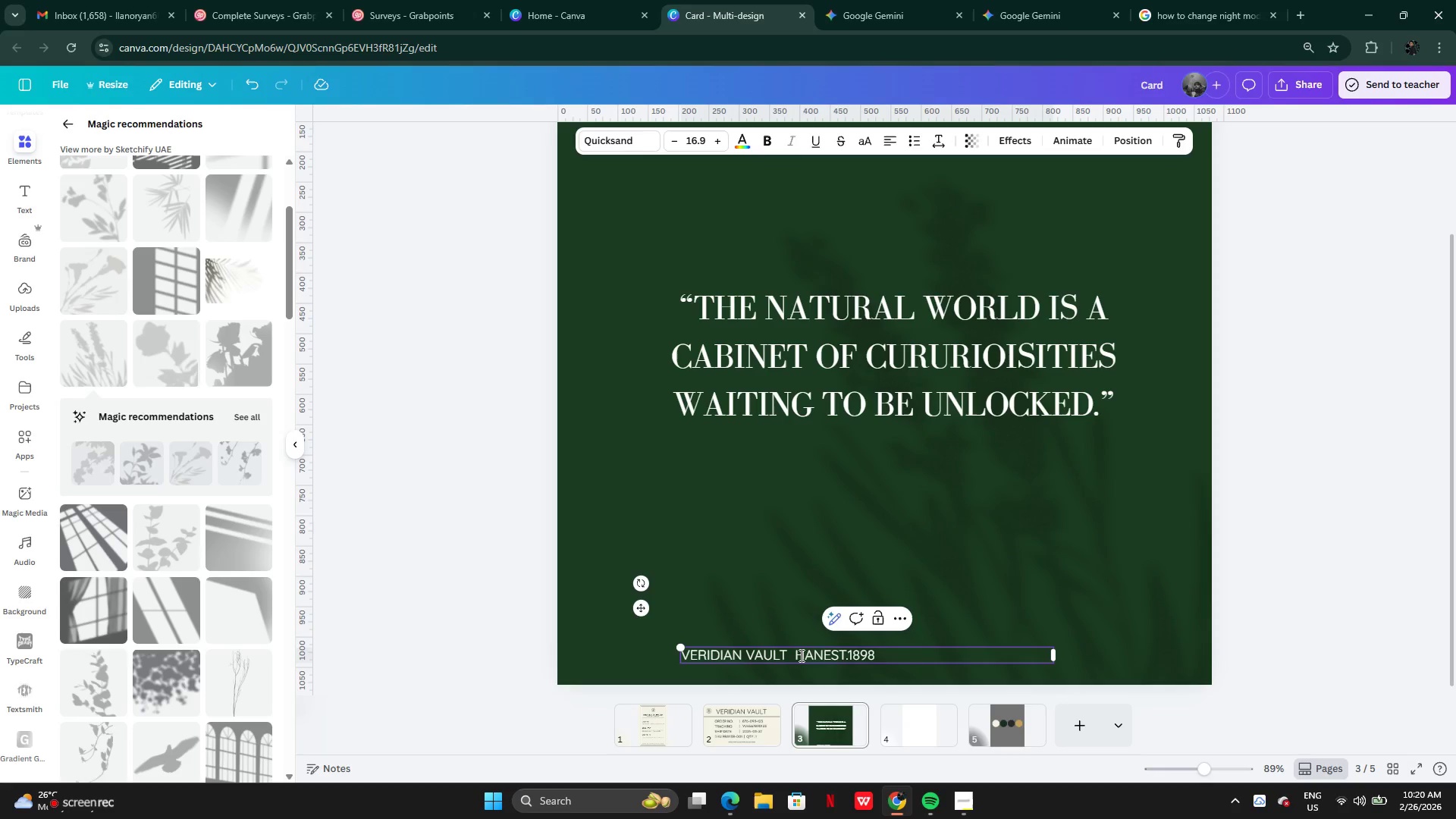 
key(Backspace)
 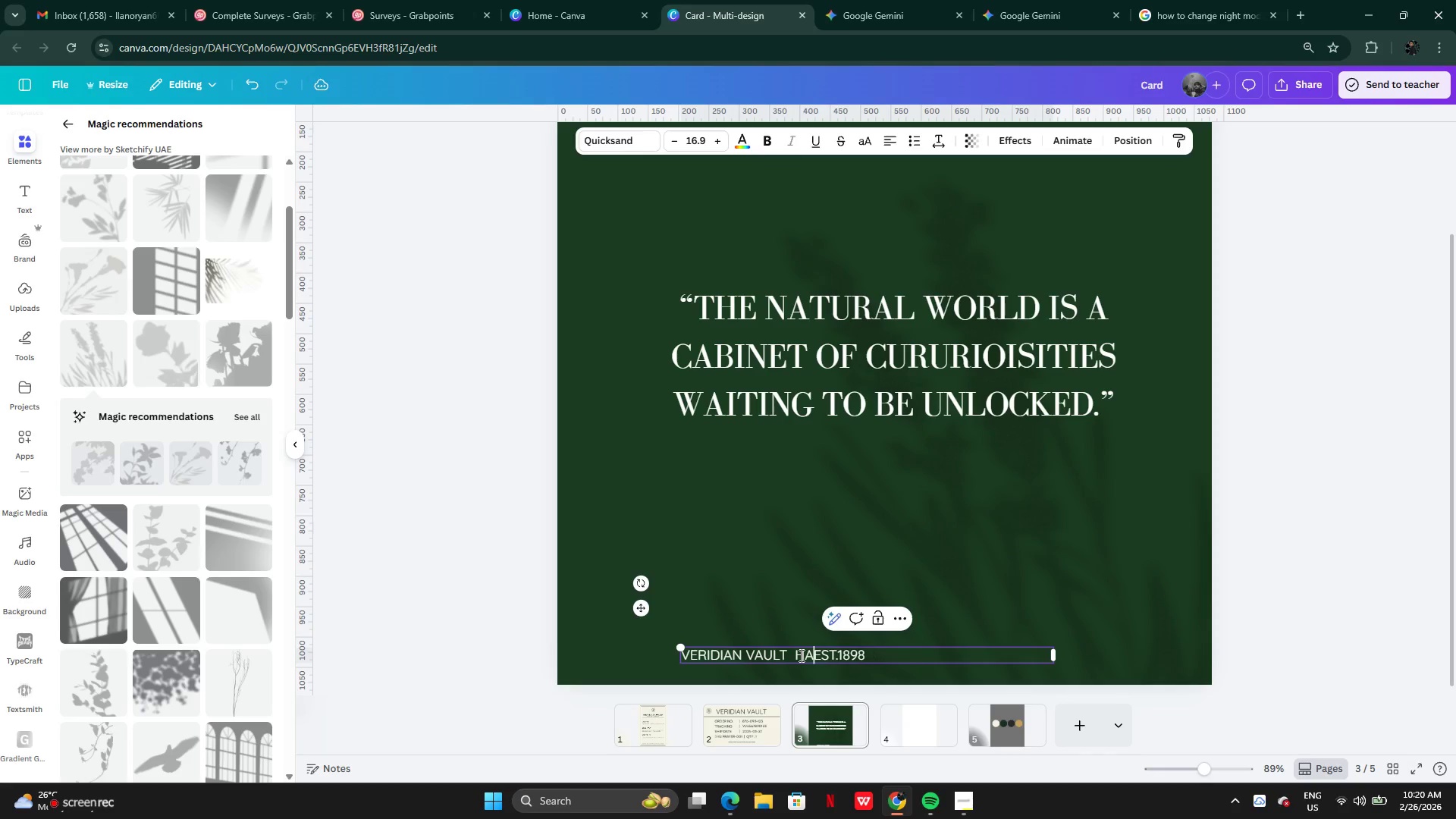 
key(Backspace)
 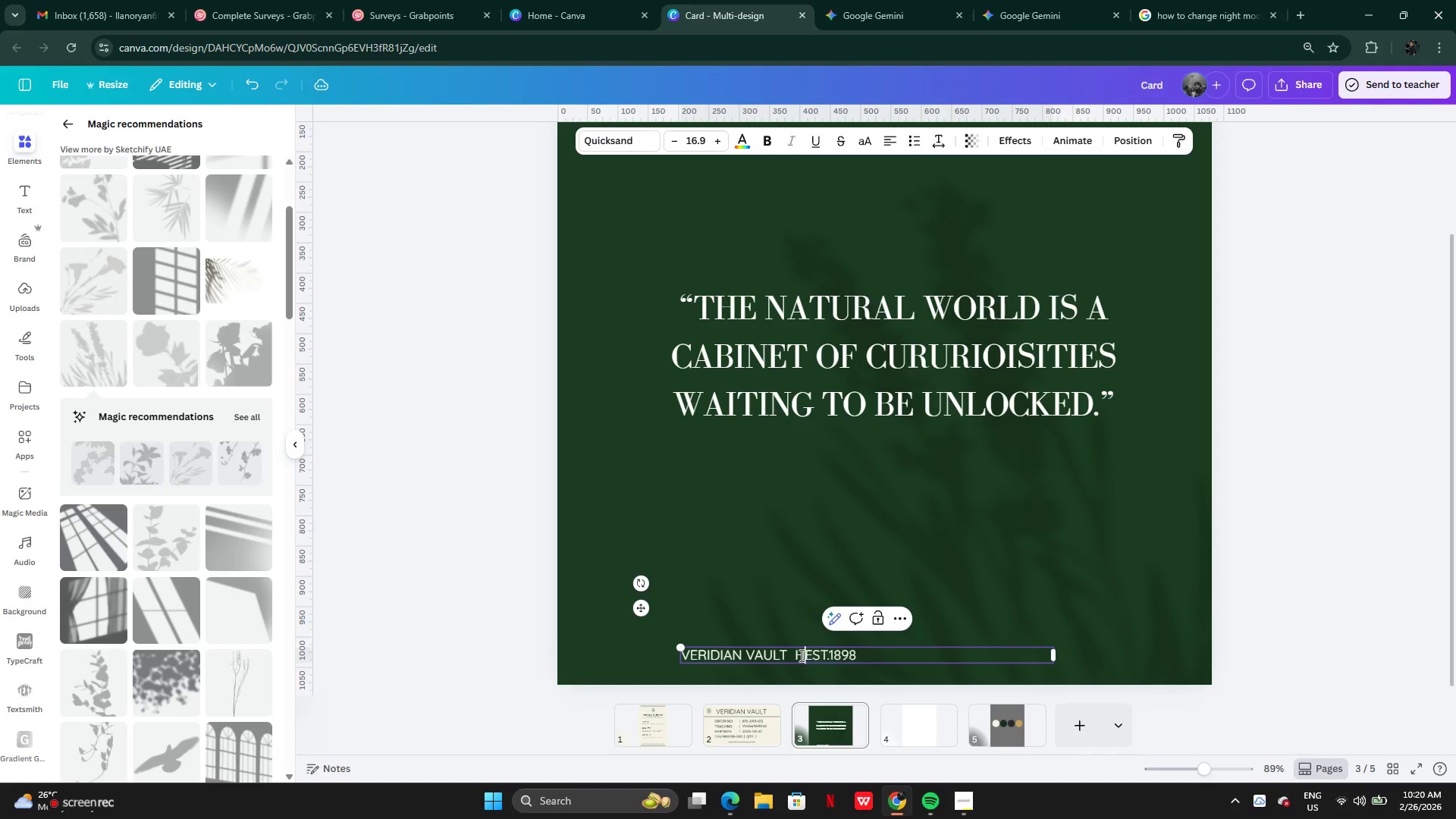 
key(Backspace)
 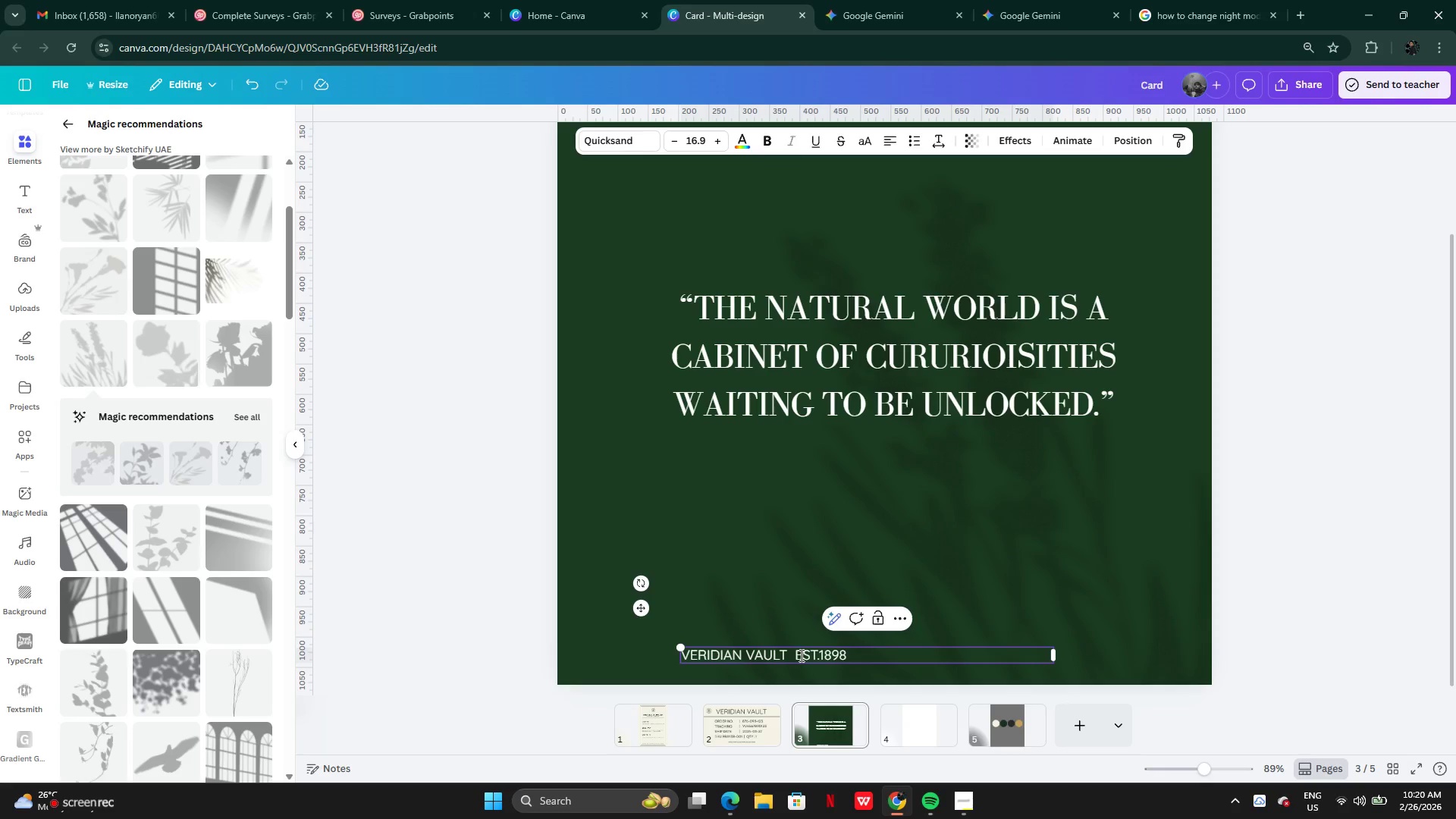 
key(Backspace)
 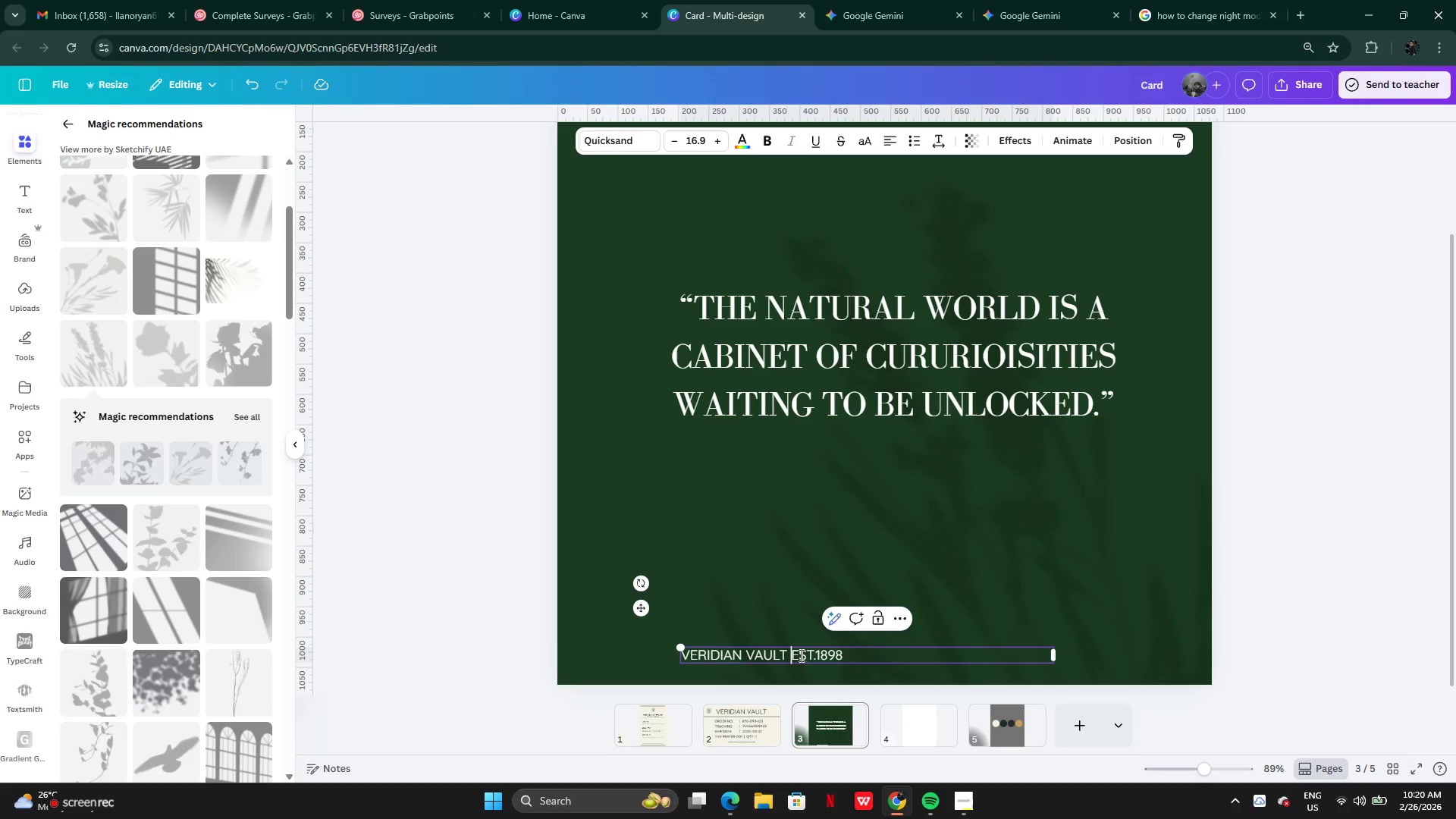 
key(Minus)
 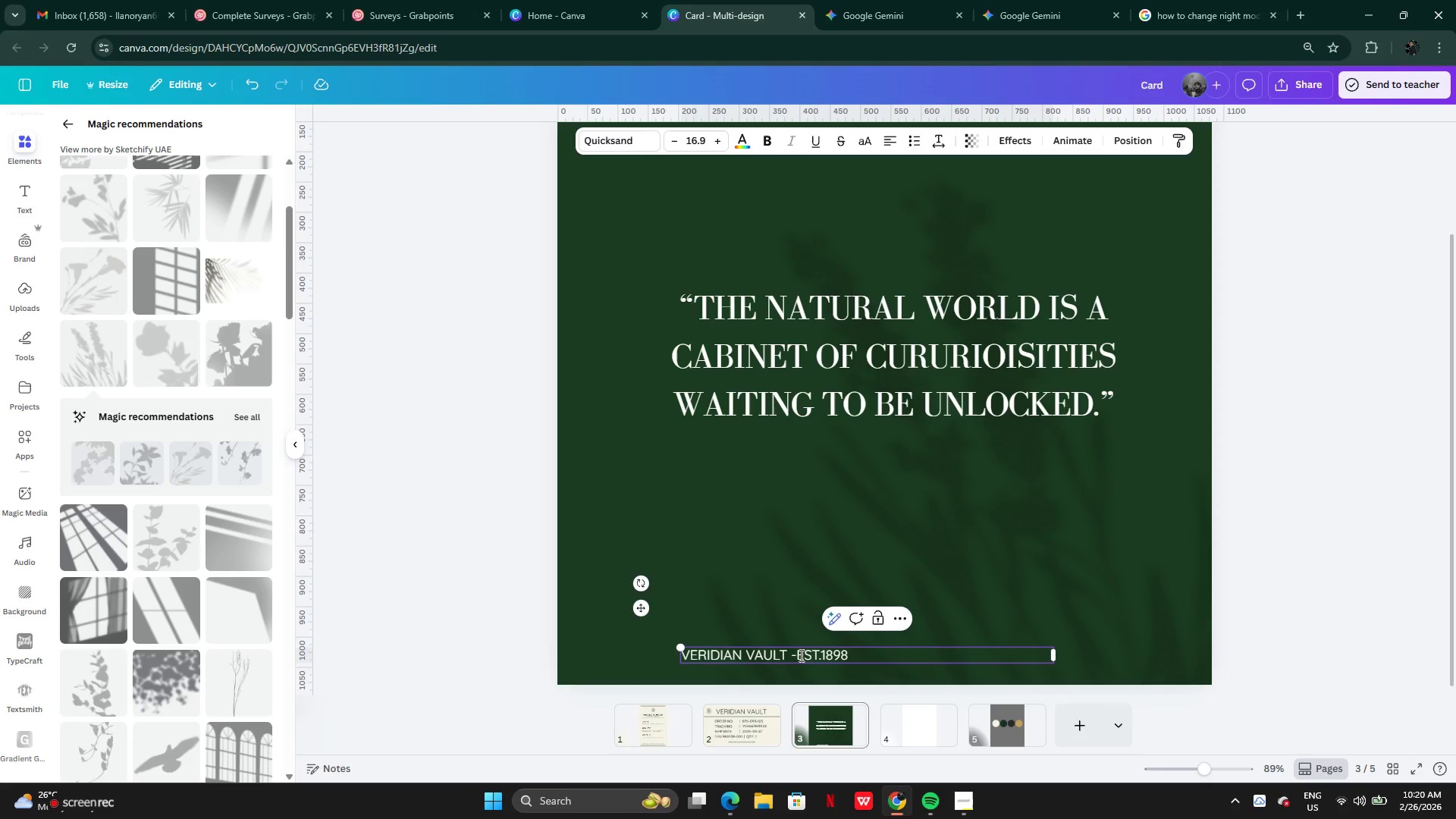 
key(Space)
 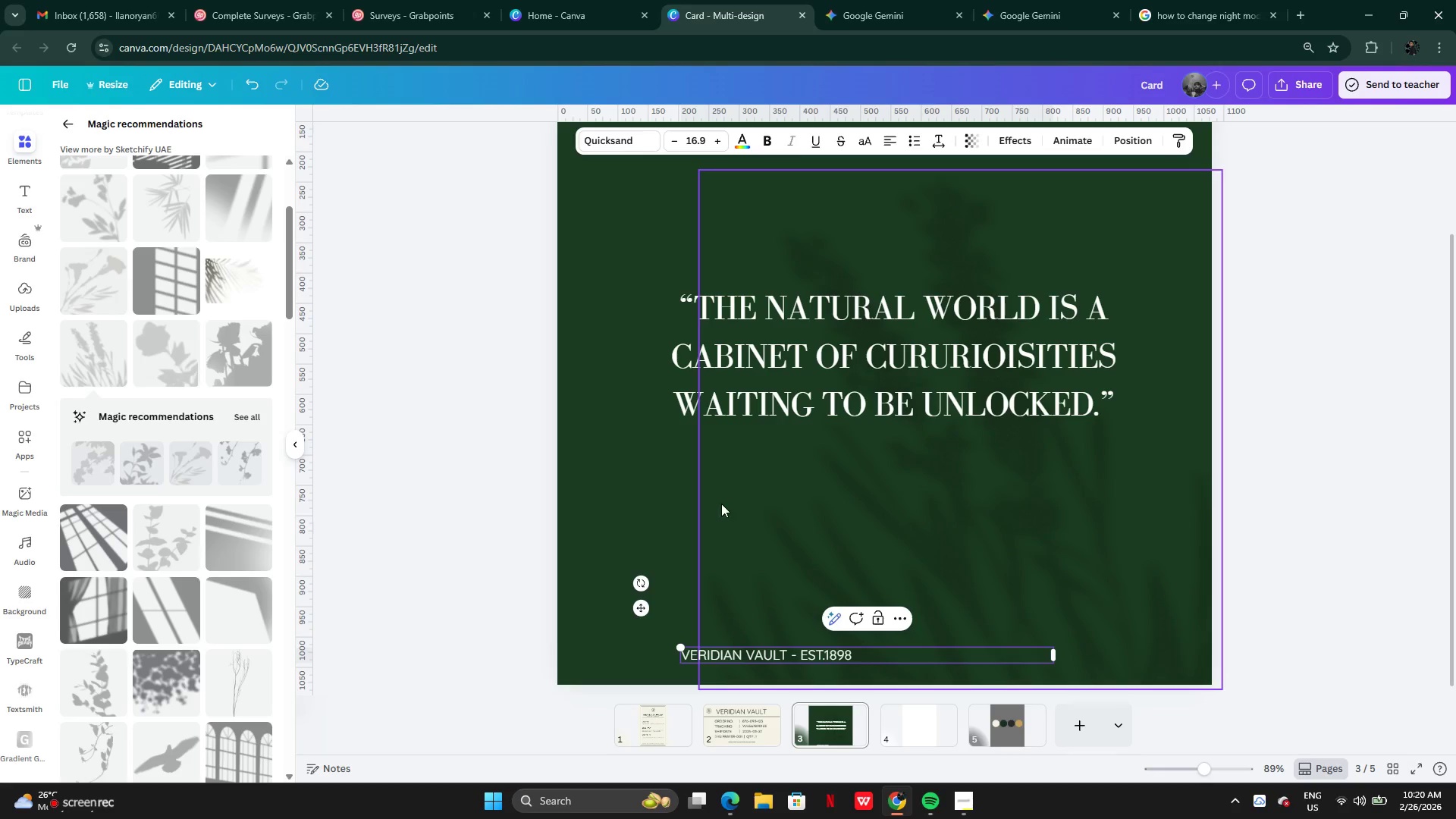 
left_click([725, 507])
 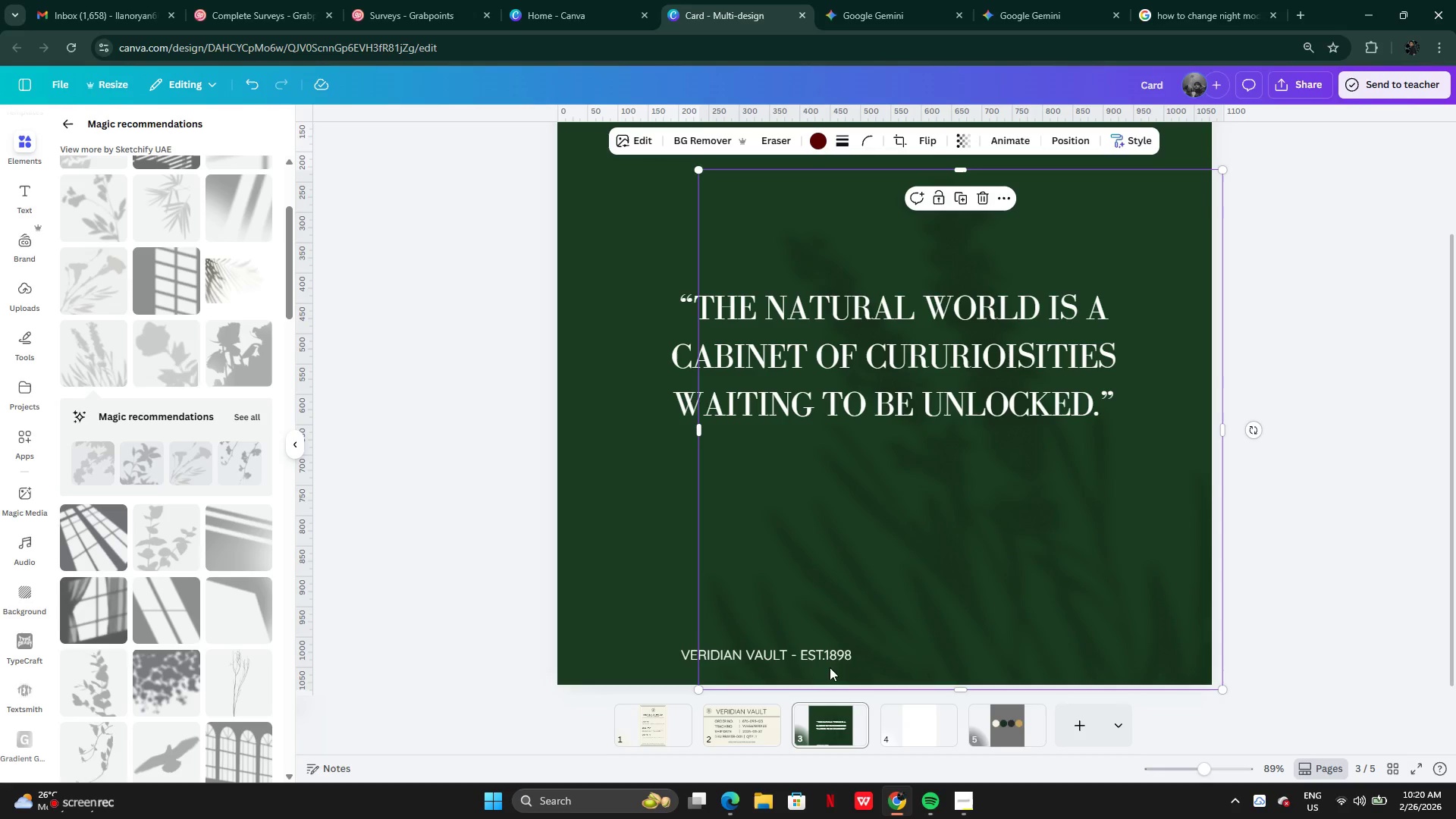 
left_click([827, 650])
 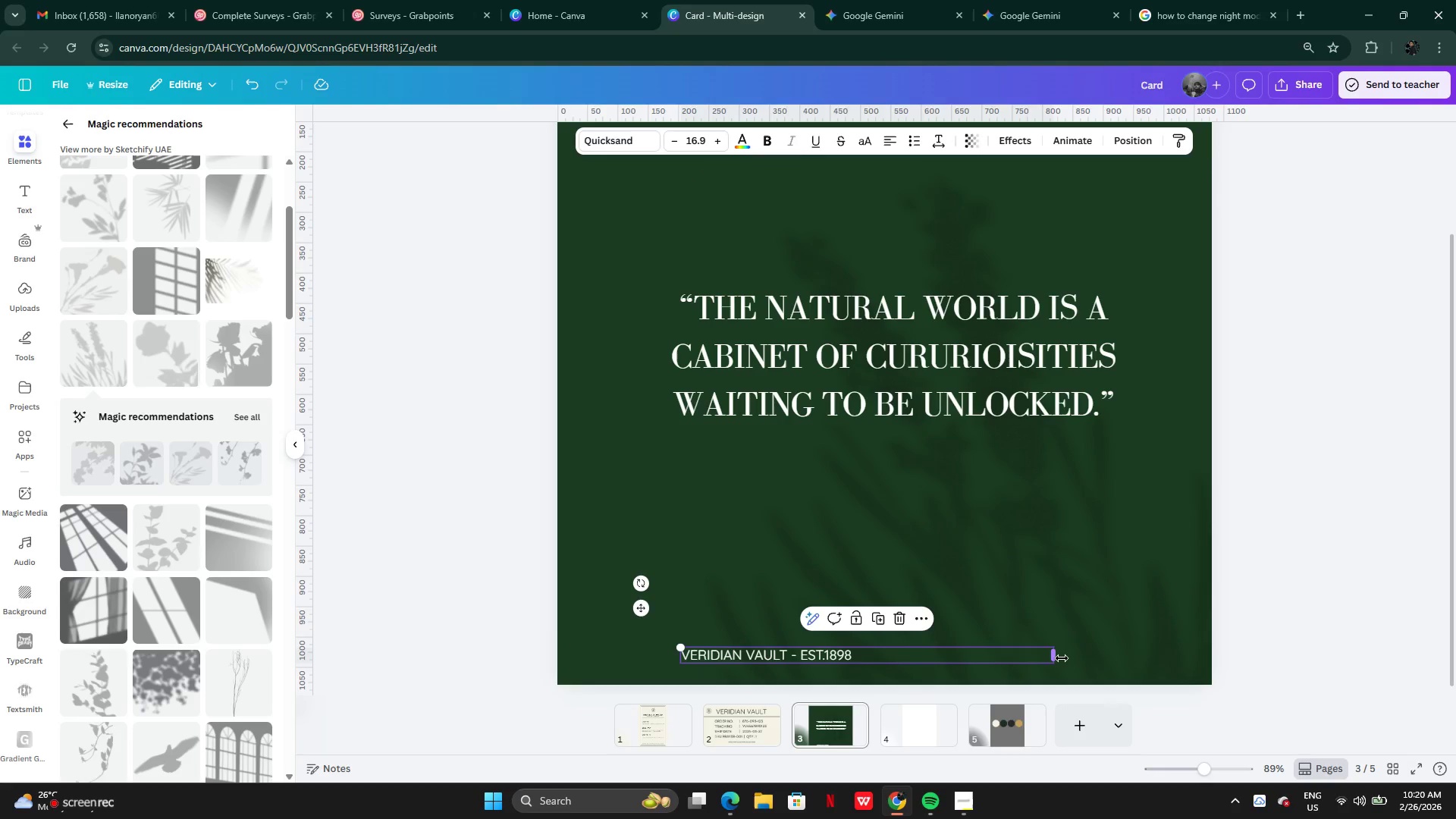 
left_click_drag(start_coordinate=[1060, 657], to_coordinate=[862, 634])
 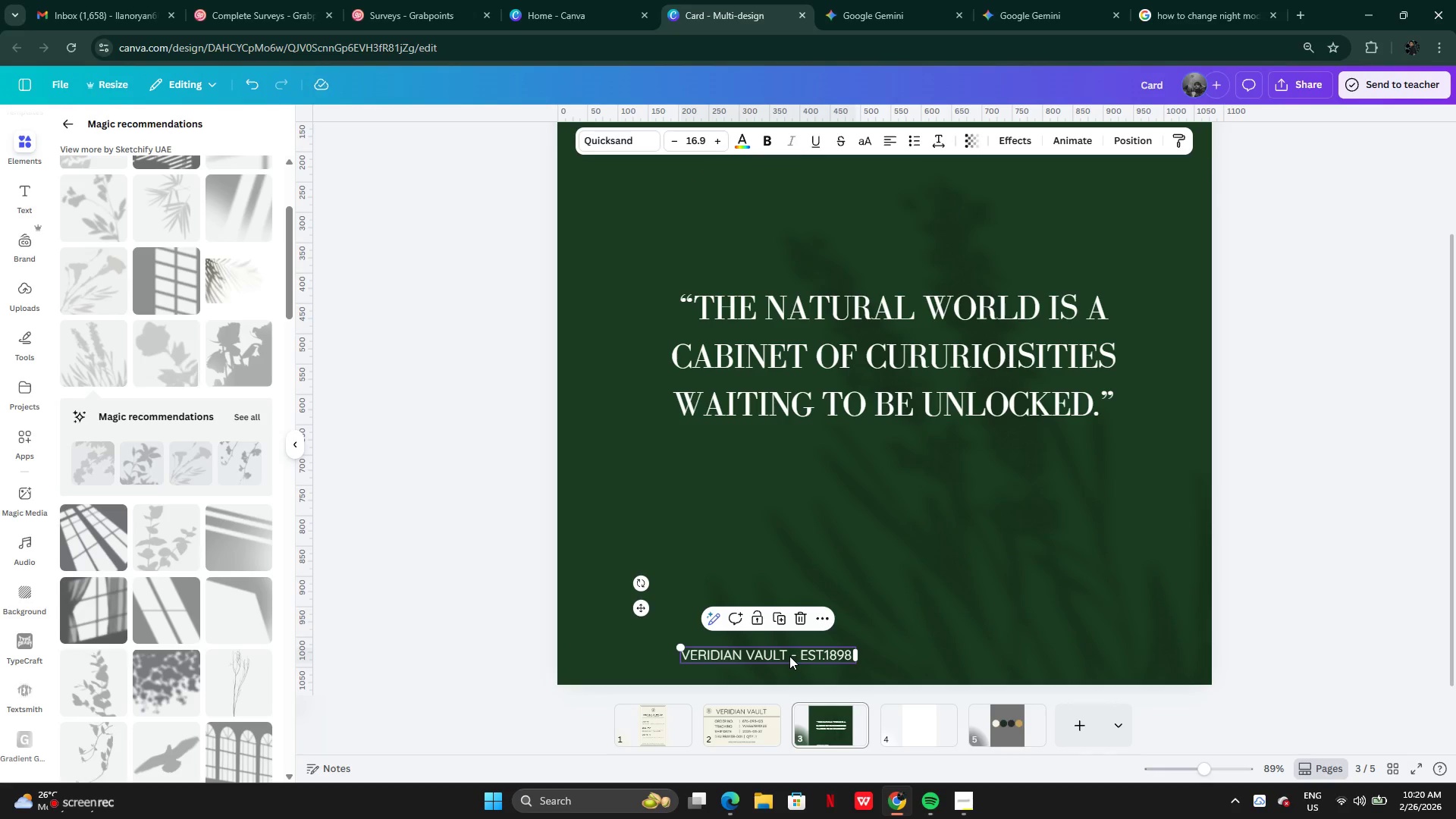 
left_click_drag(start_coordinate=[789, 656], to_coordinate=[918, 645])
 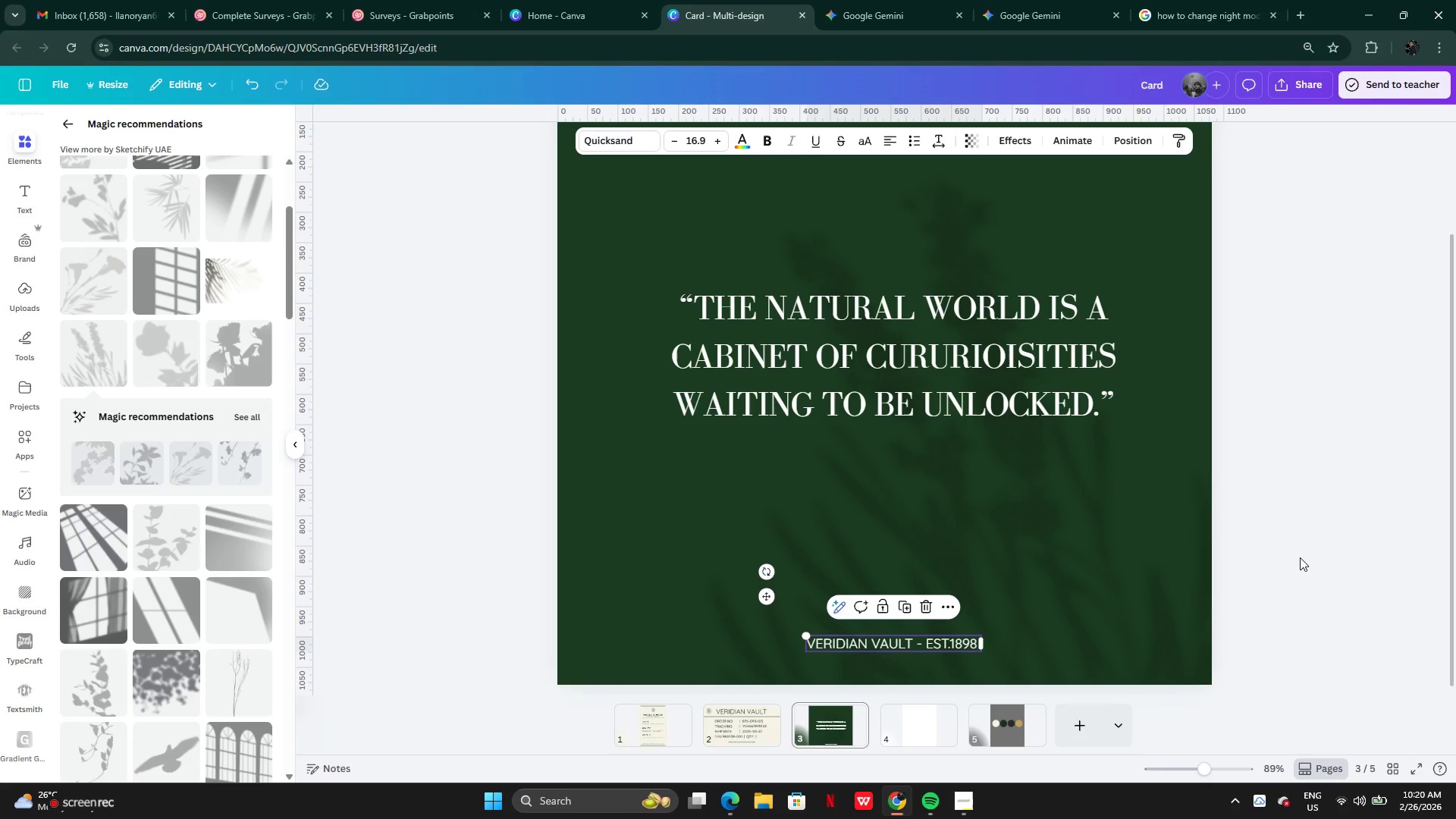 
left_click([1300, 557])
 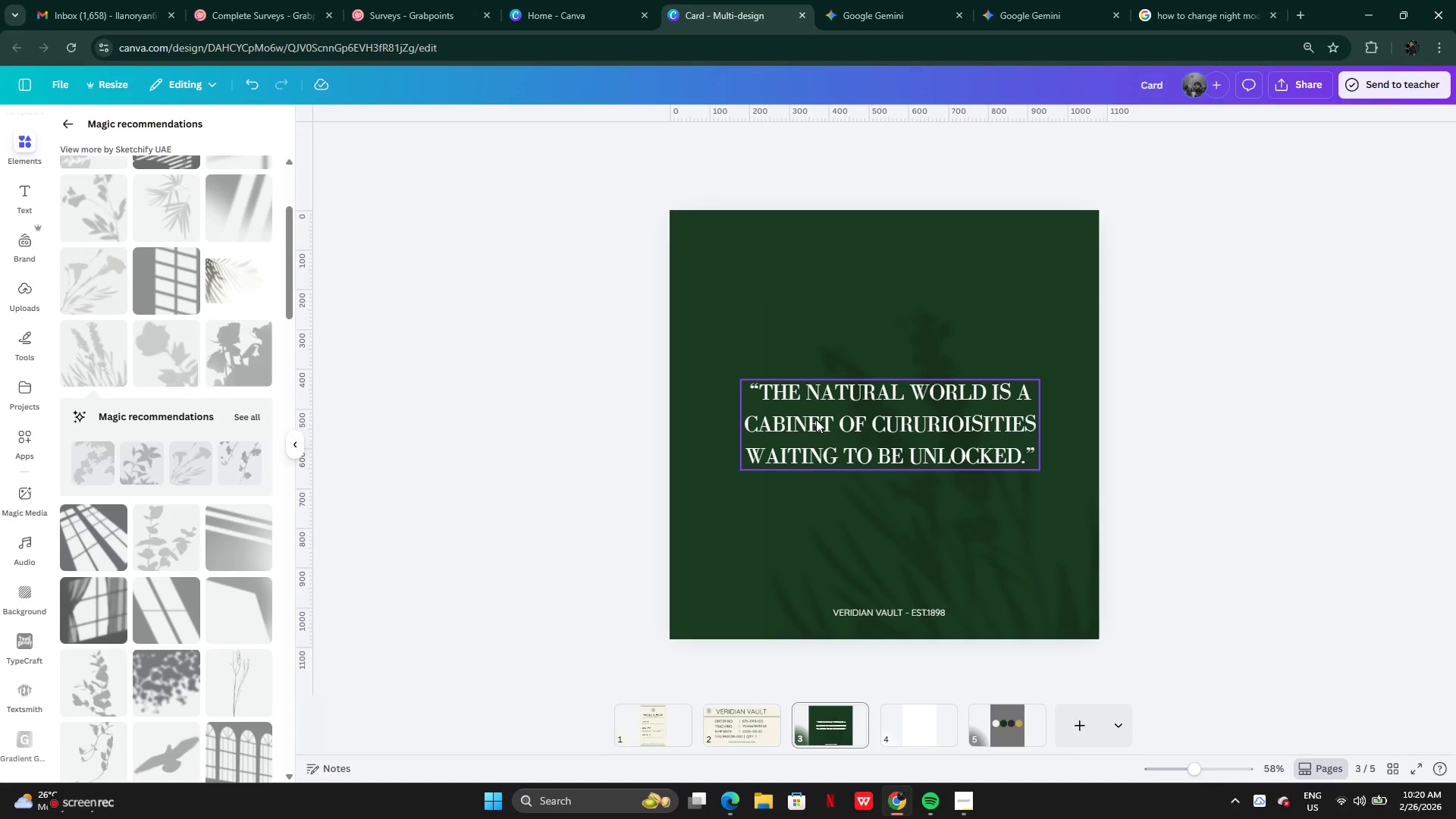 
left_click([889, 0])
 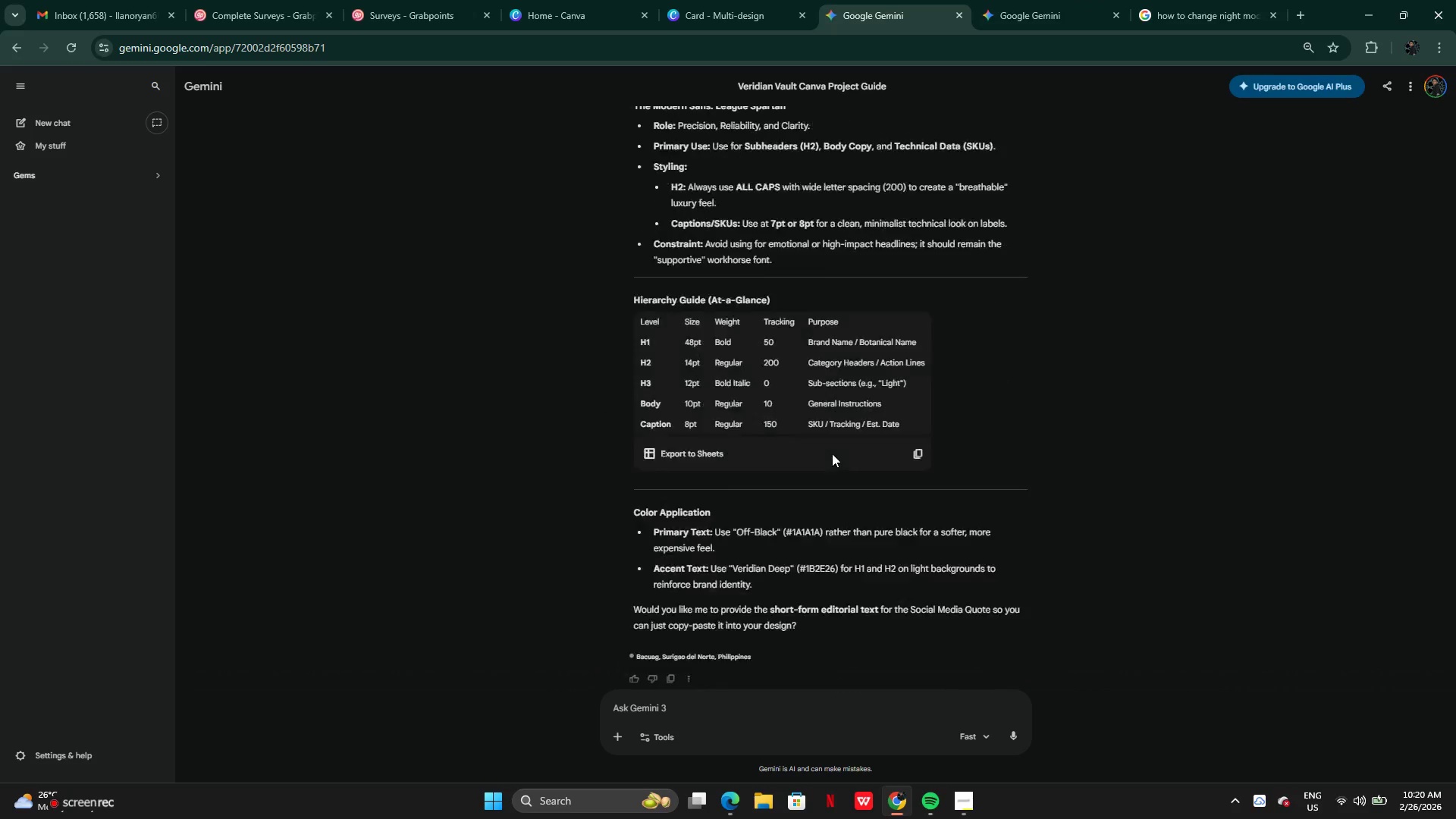 
left_click([729, 391])
 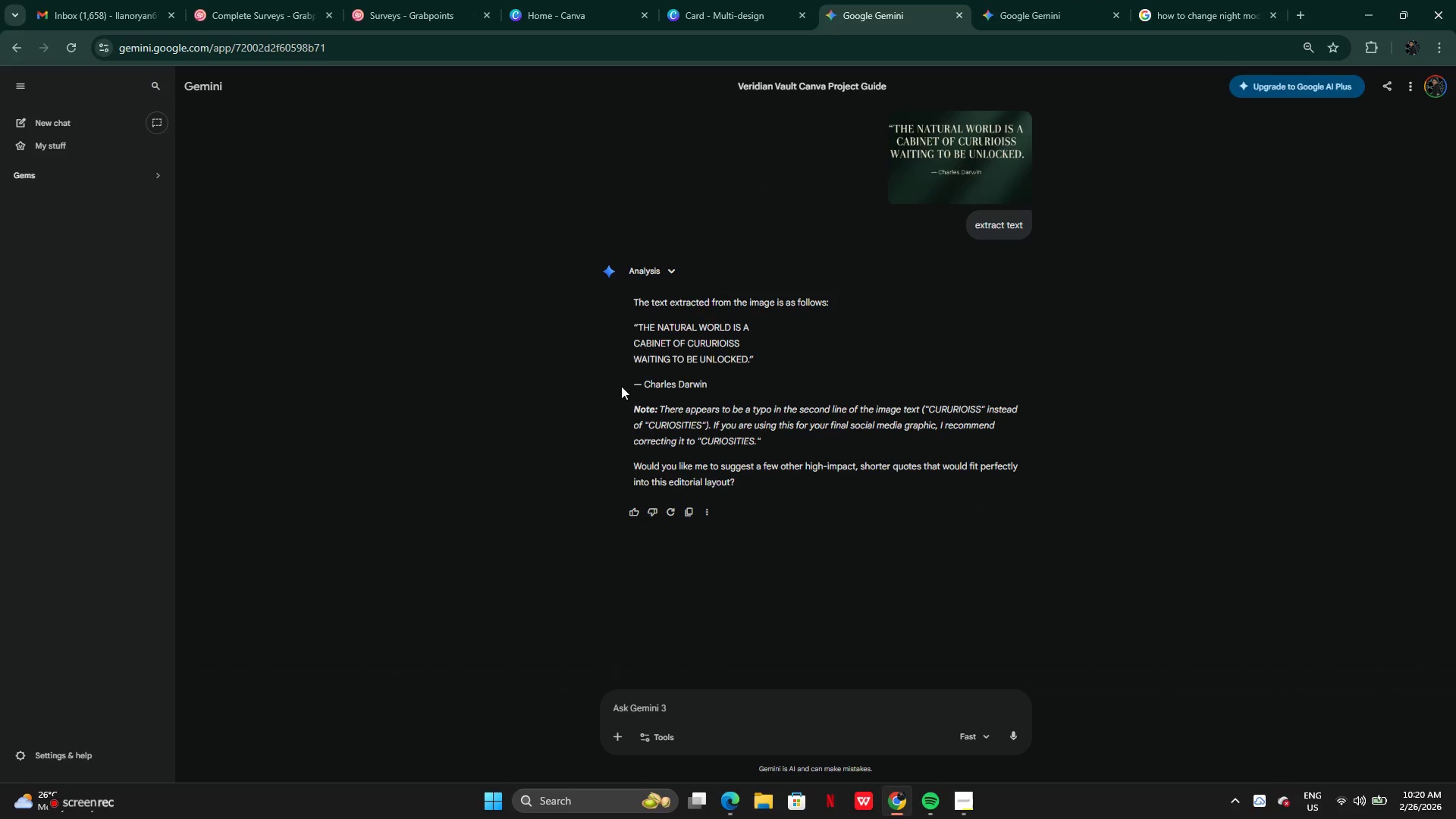 
left_click_drag(start_coordinate=[621, 386], to_coordinate=[748, 391])
 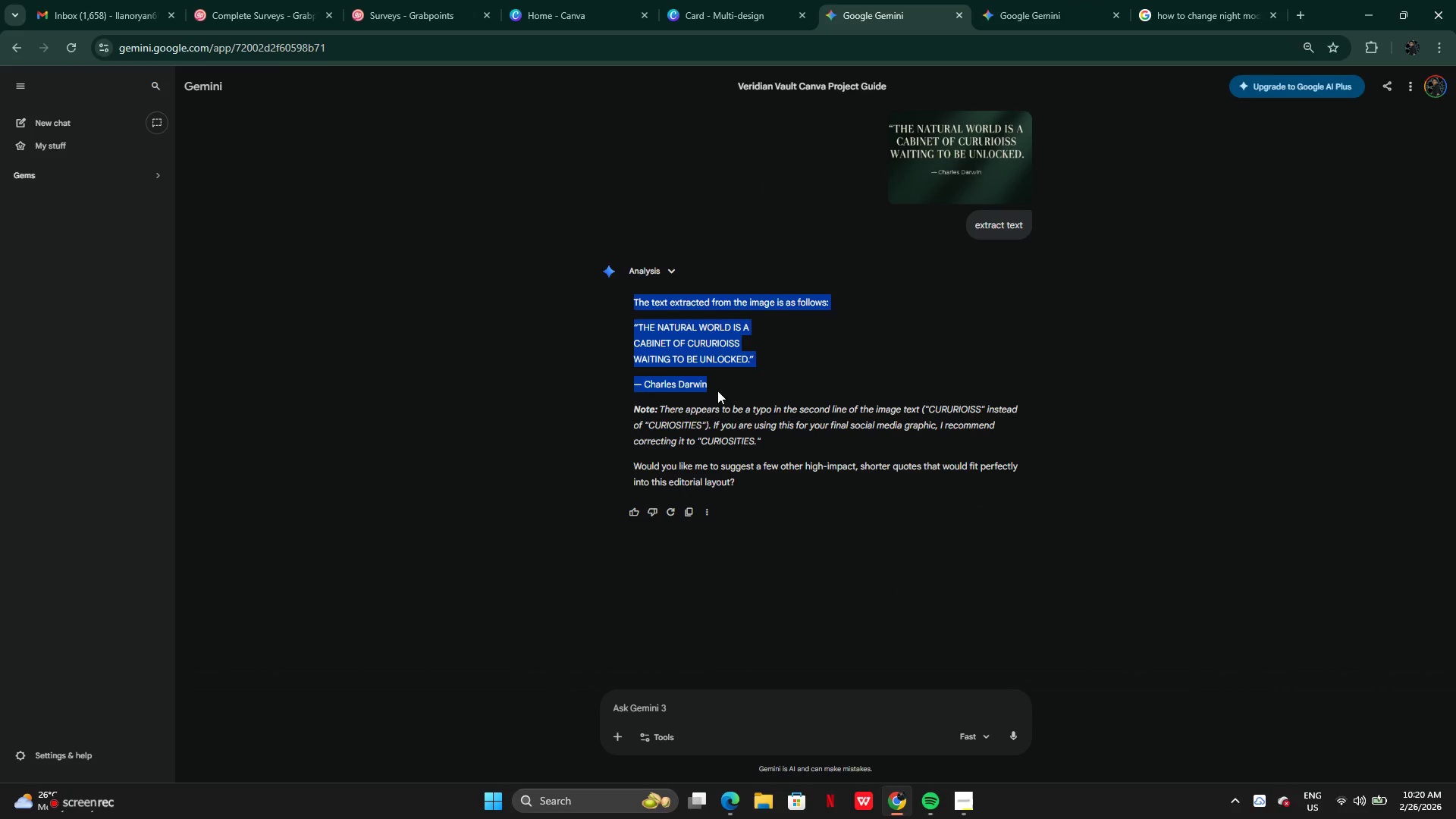 
left_click_drag(start_coordinate=[750, 391], to_coordinate=[746, 391])
 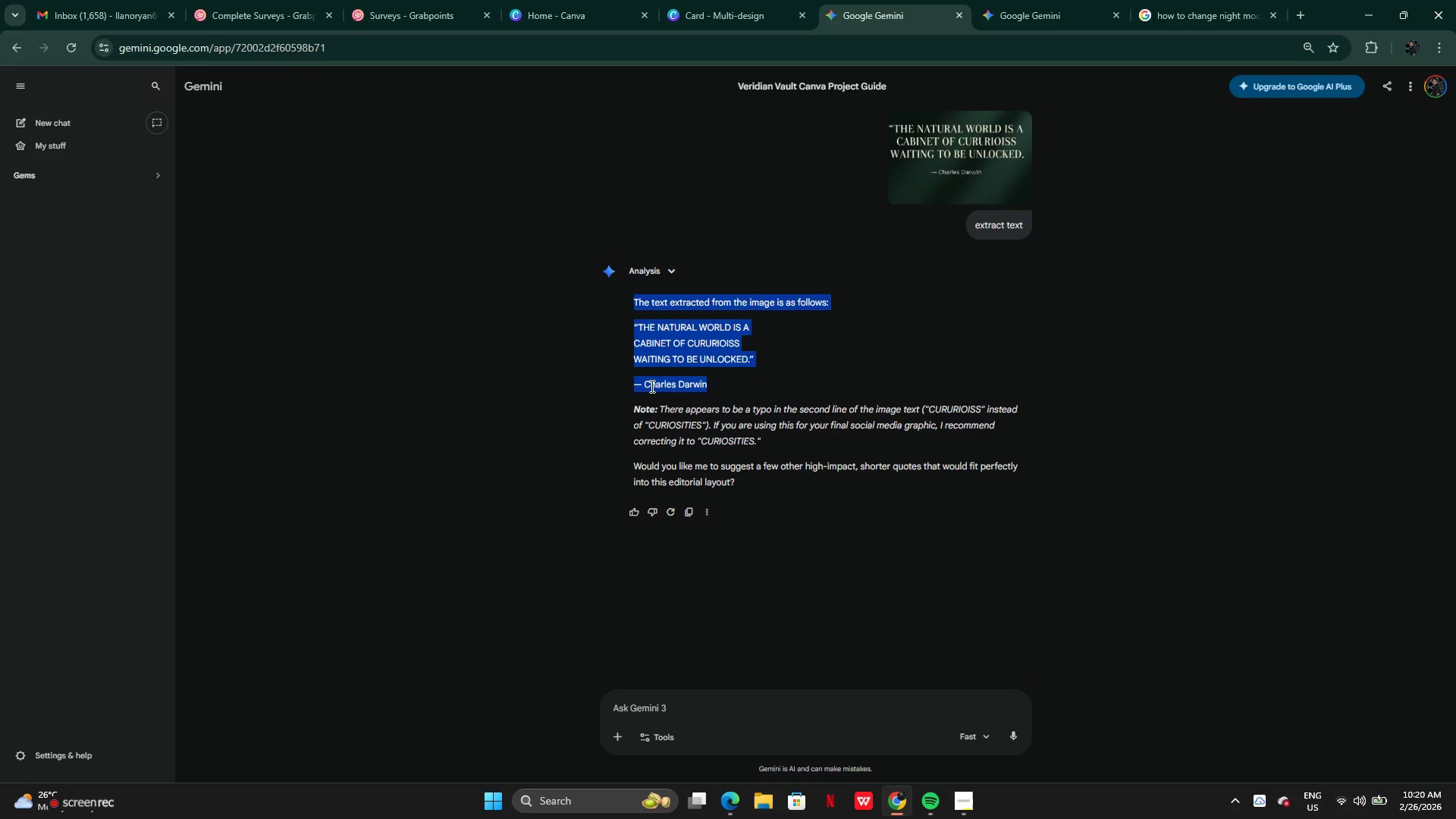 
left_click([651, 386])
 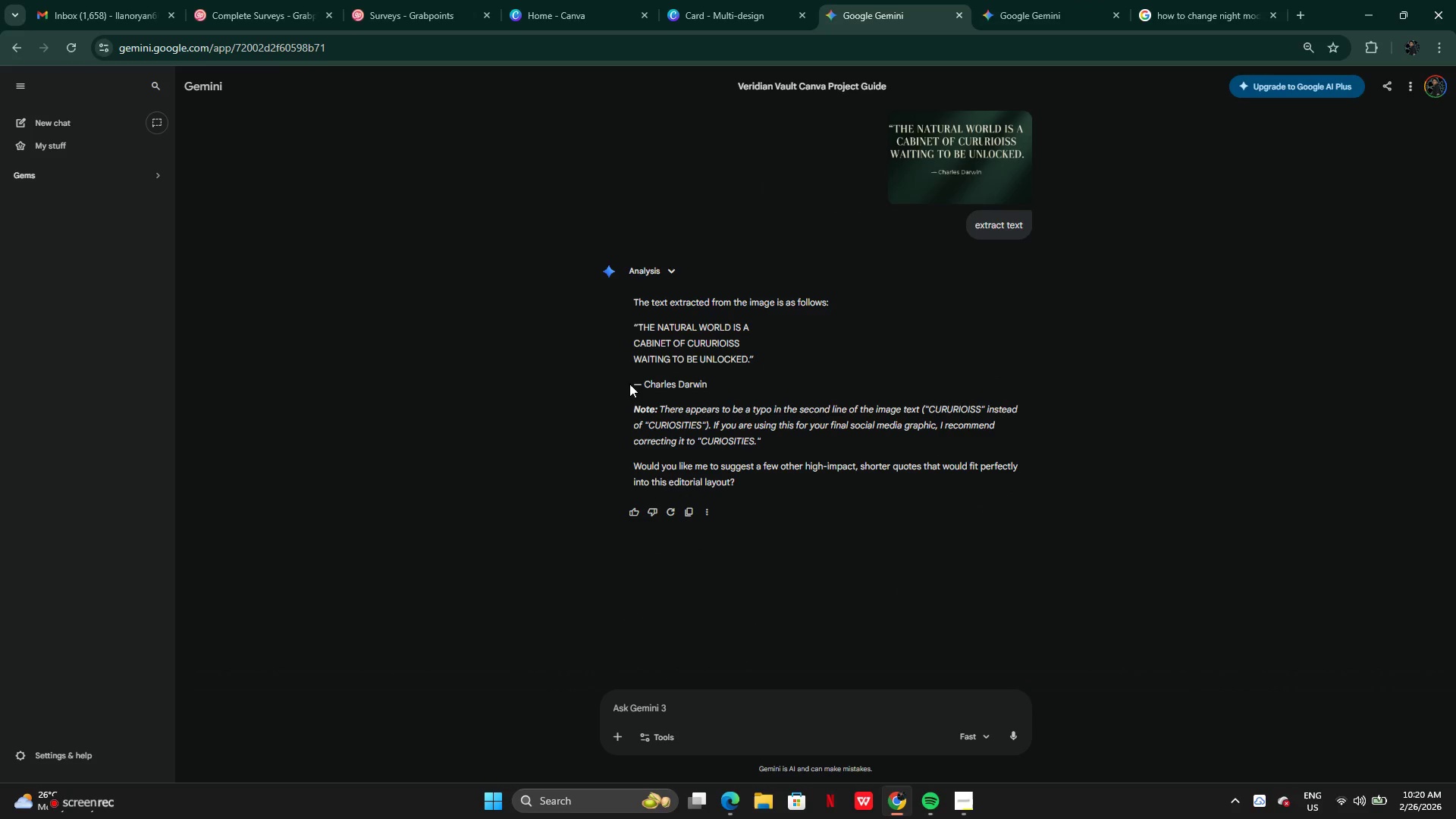 
left_click_drag(start_coordinate=[629, 384], to_coordinate=[722, 382])
 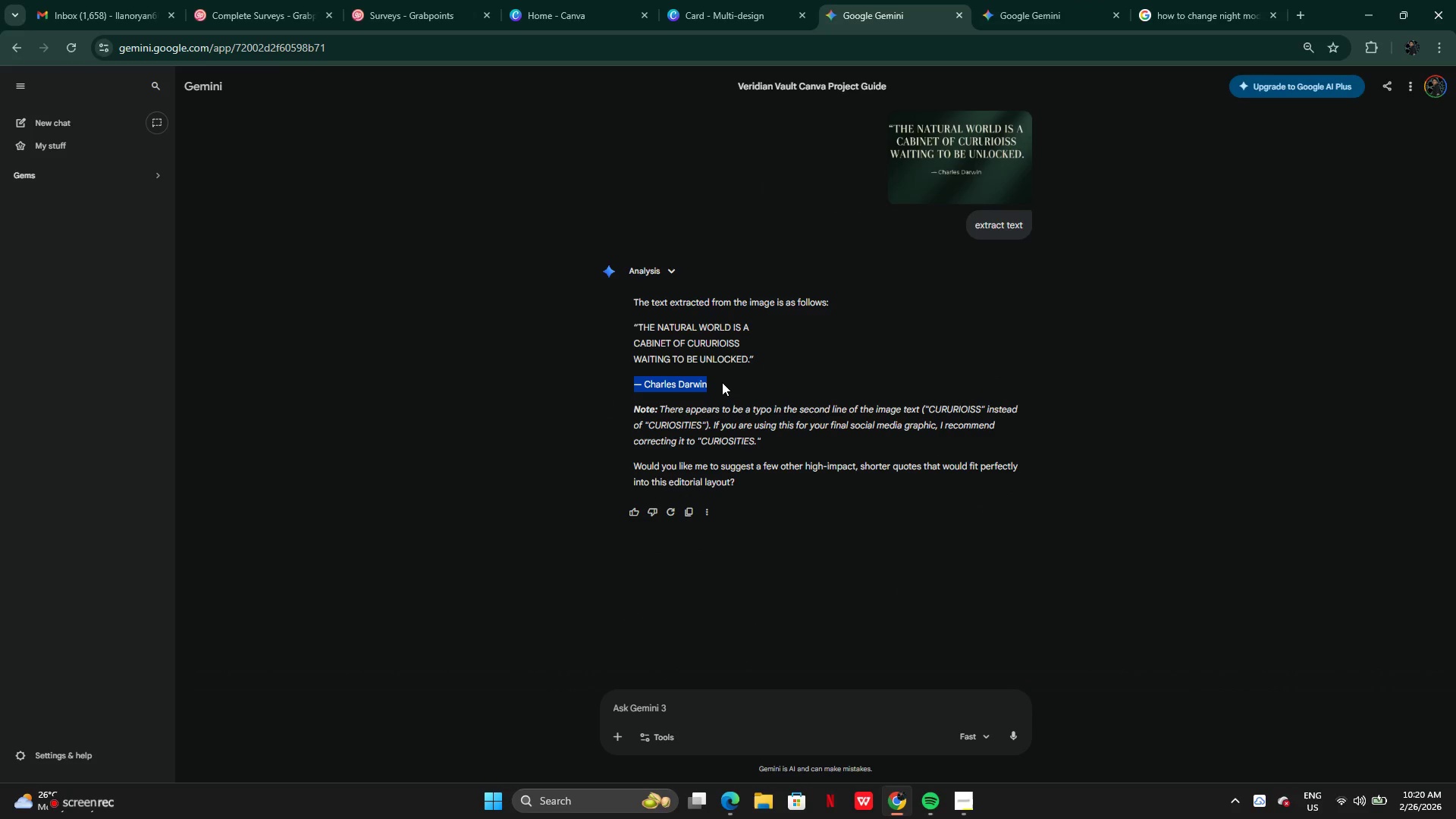 
key(Control+C)
 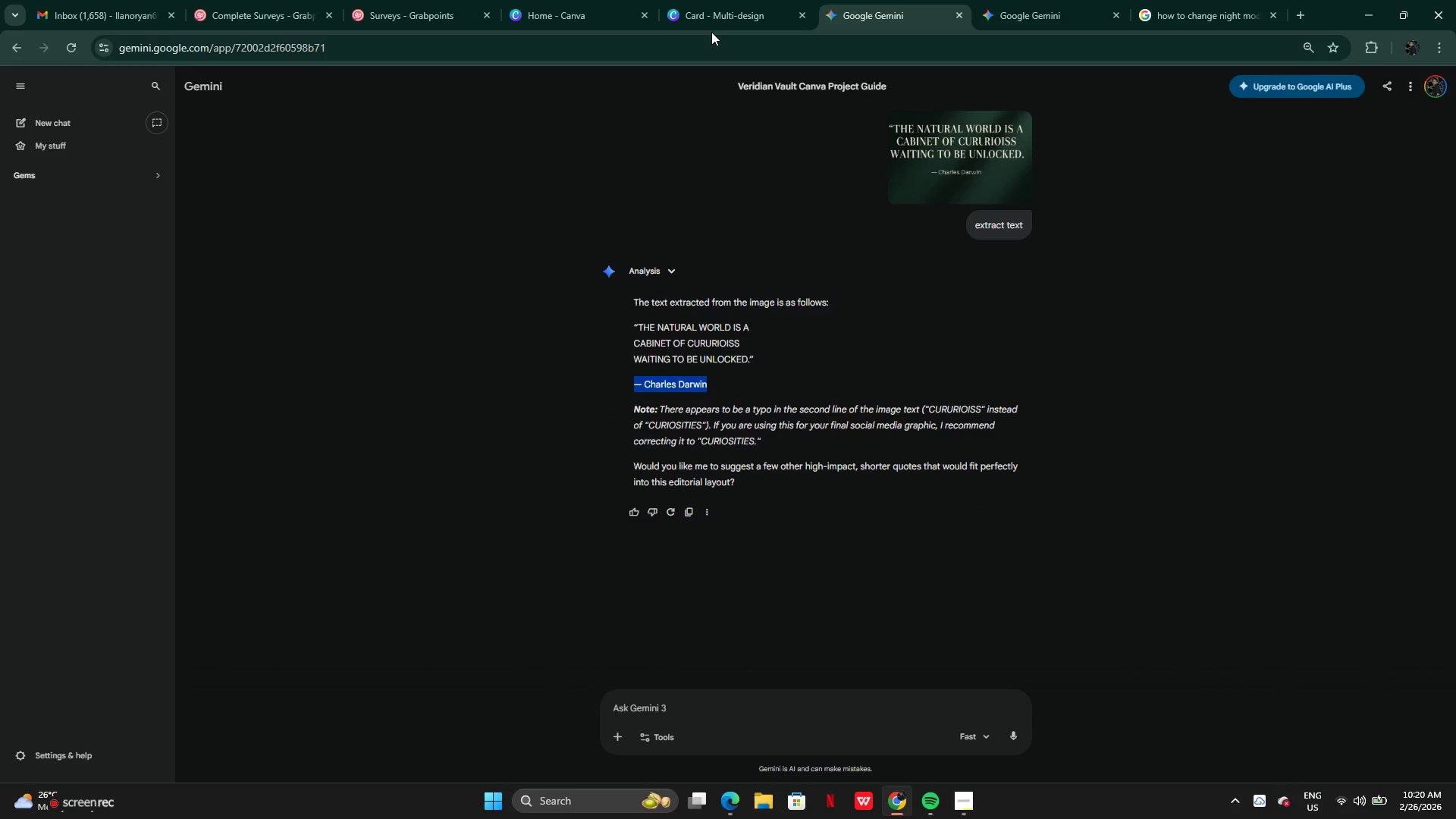 
left_click([716, 14])
 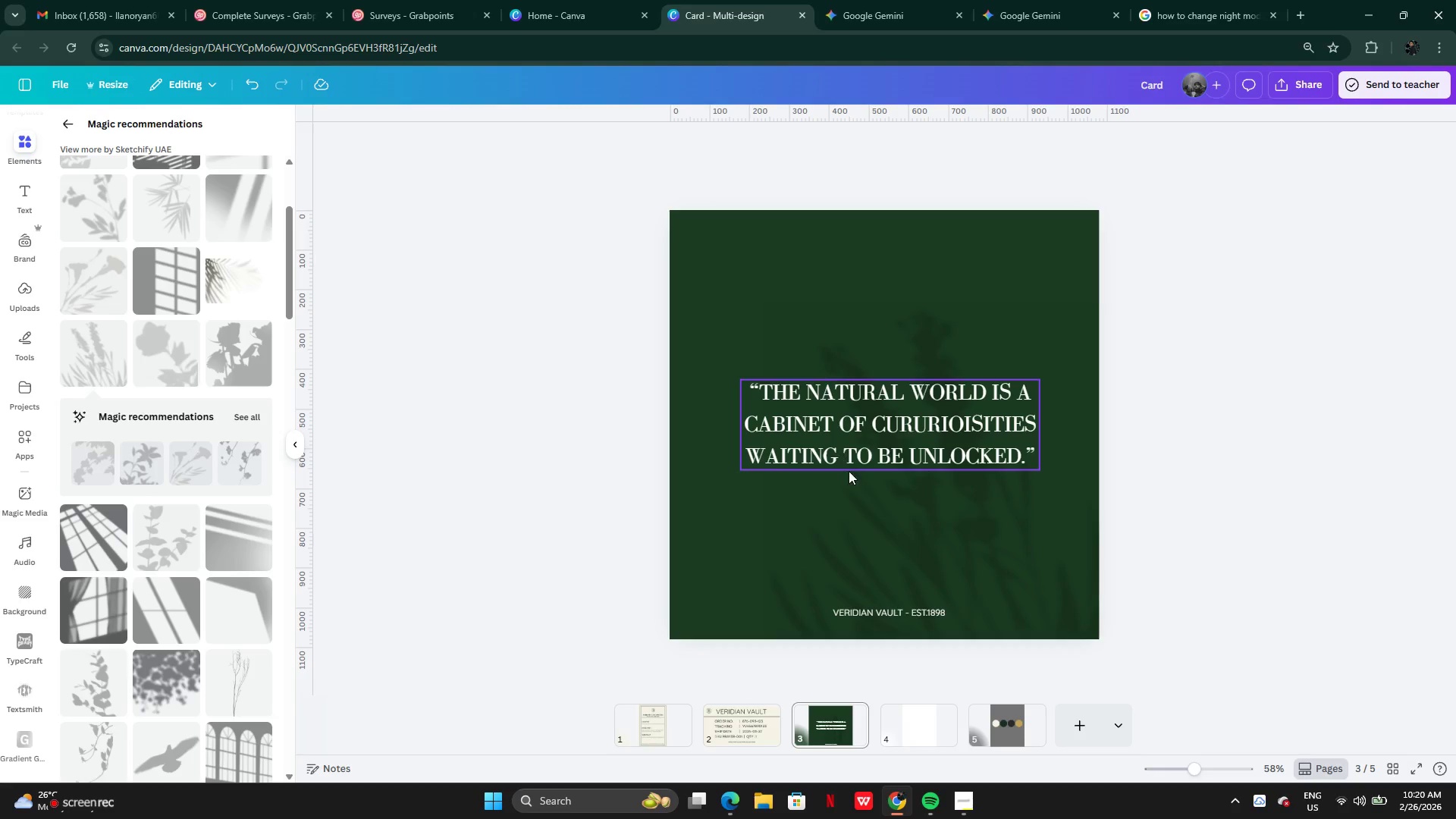 
key(Control+V)
 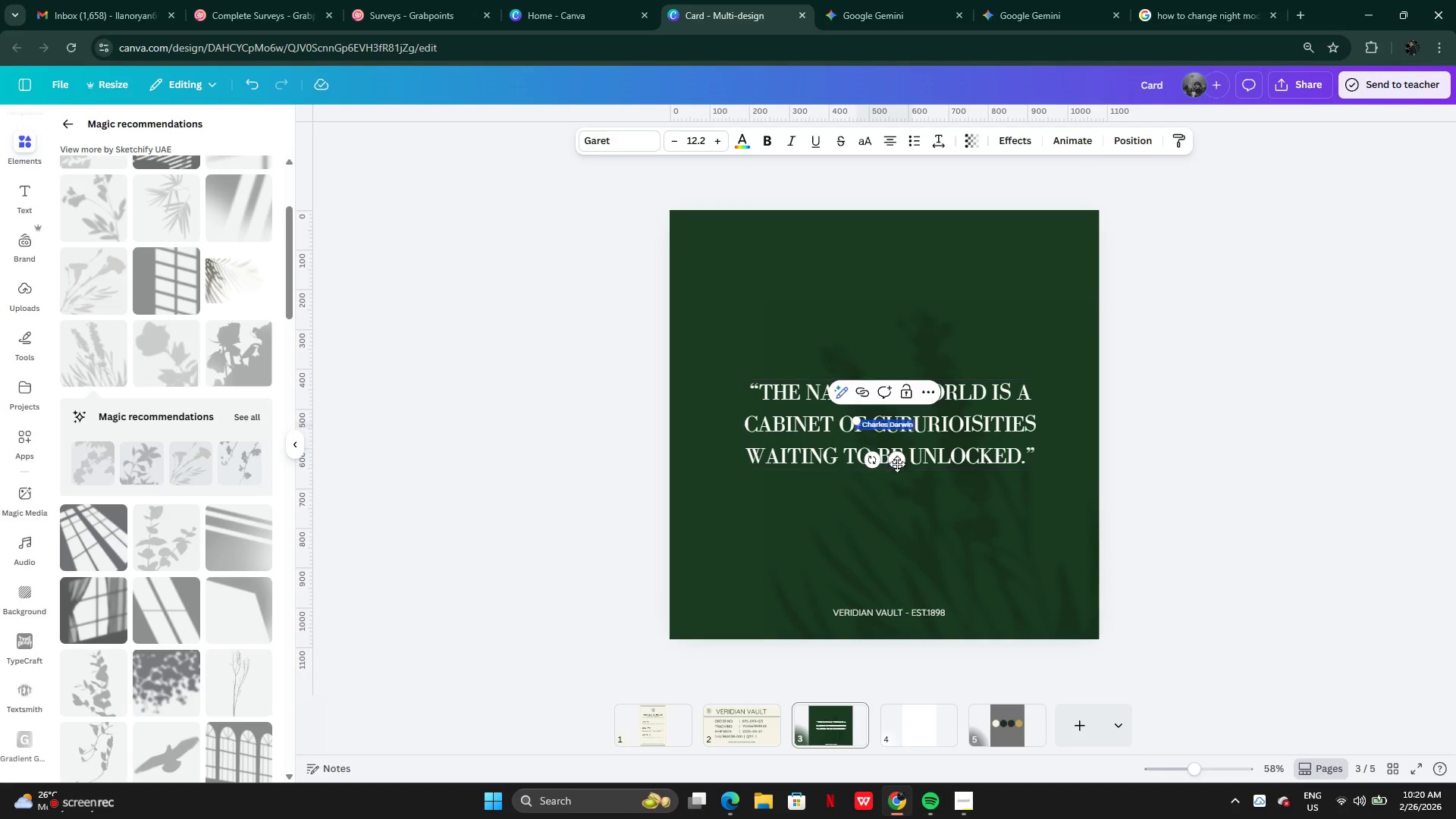 
left_click_drag(start_coordinate=[896, 461], to_coordinate=[894, 528])
 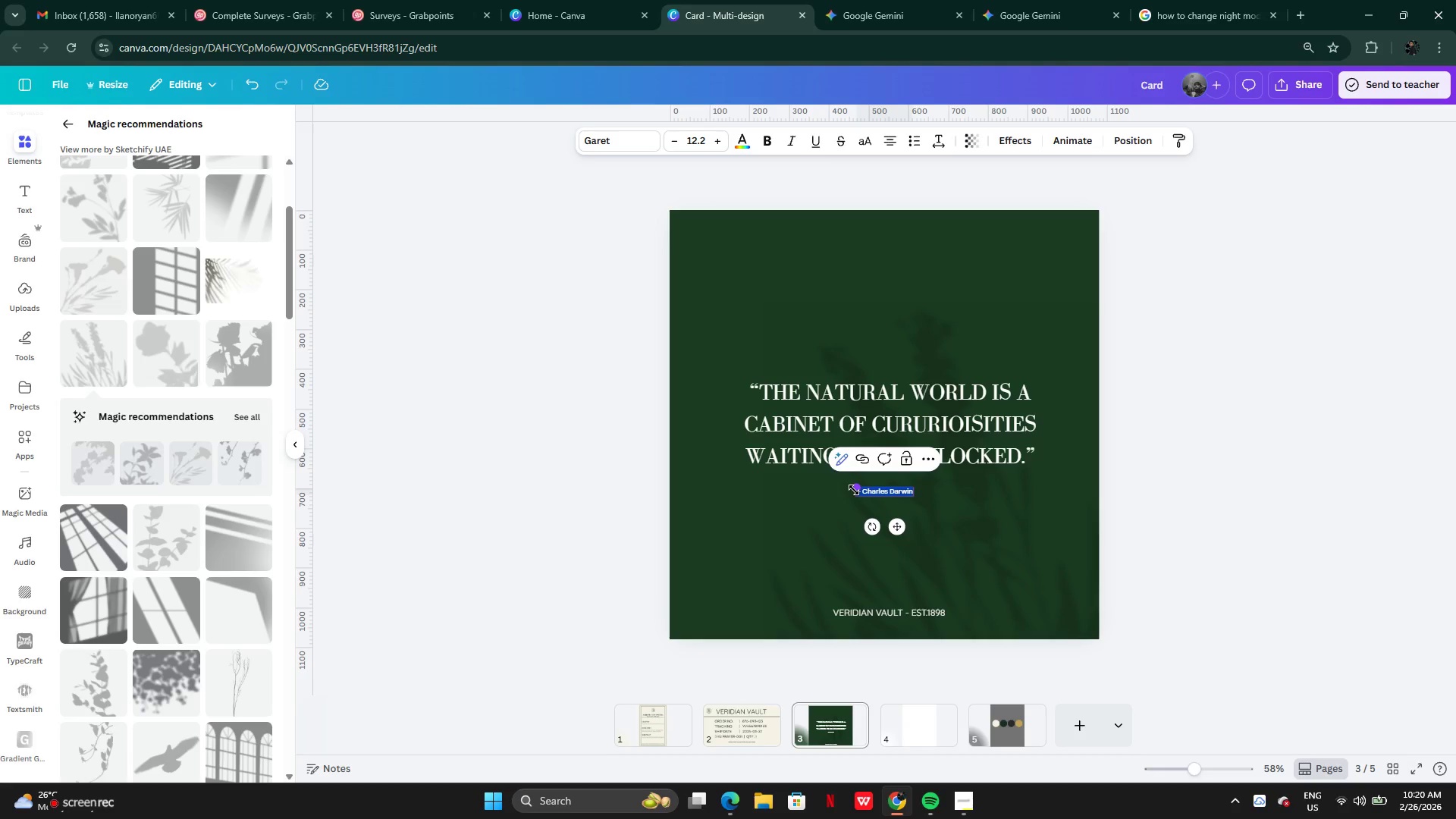 
left_click_drag(start_coordinate=[854, 490], to_coordinate=[826, 480])
 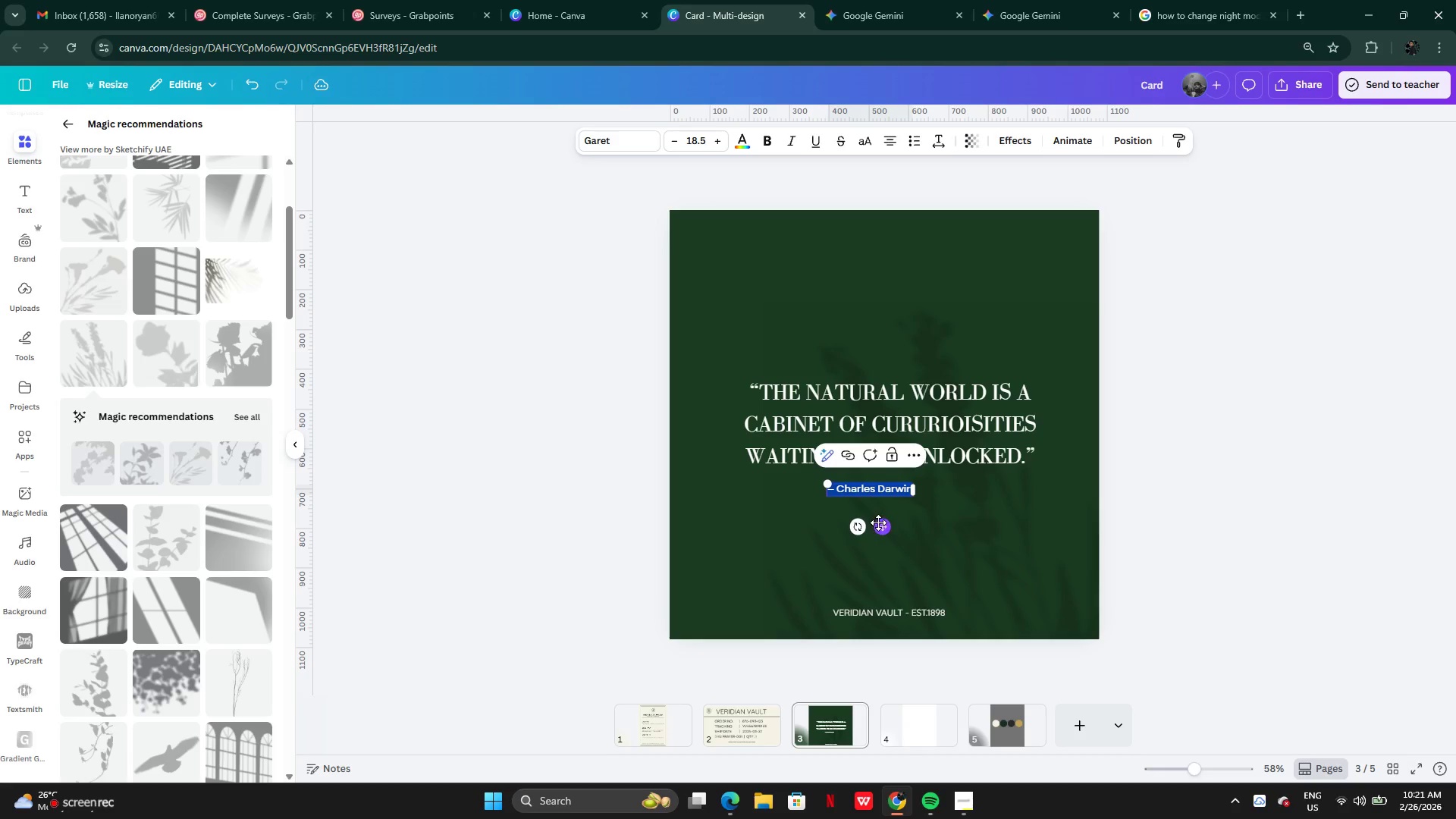 
left_click_drag(start_coordinate=[882, 527], to_coordinate=[899, 529])
 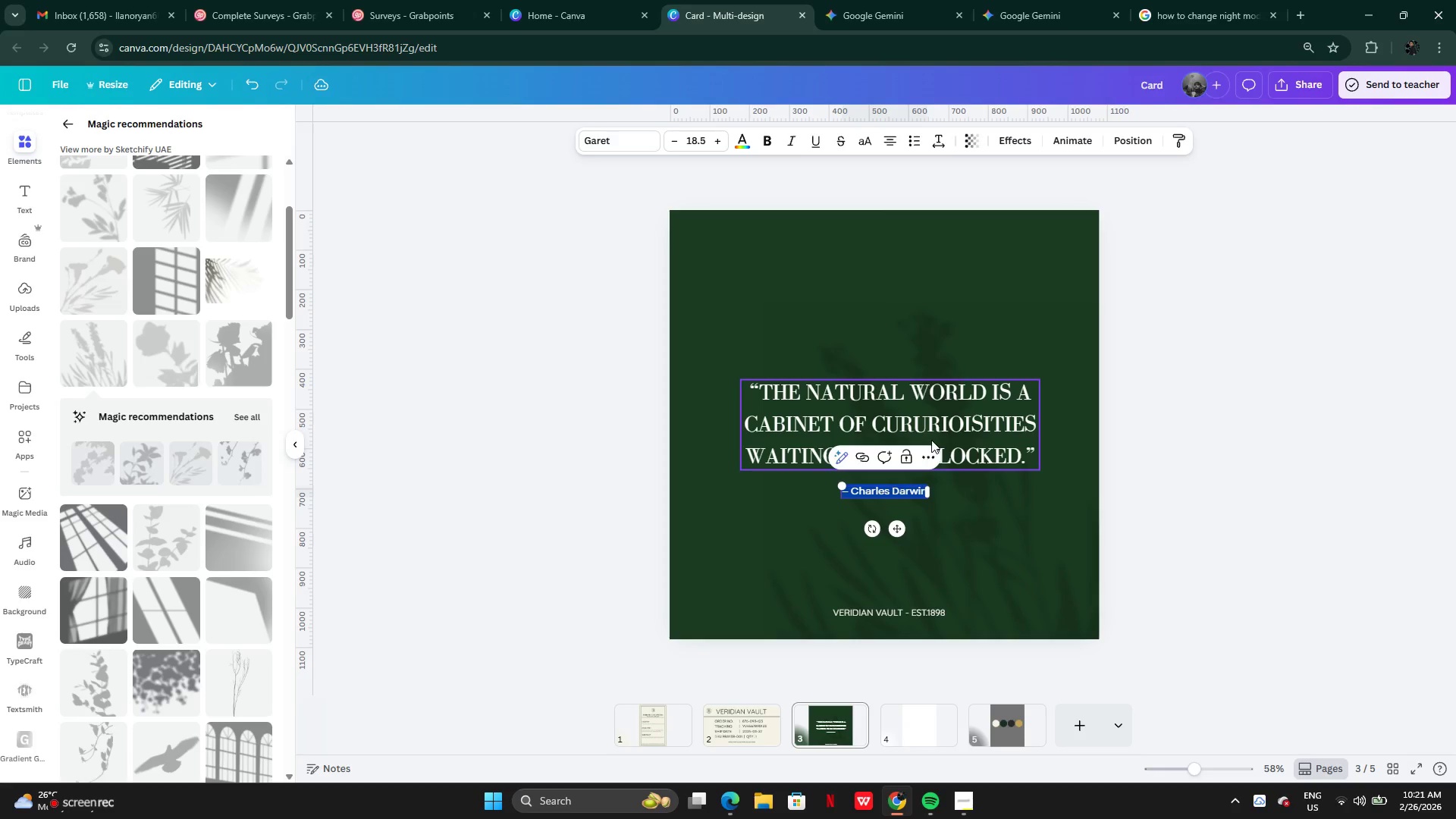 
left_click([931, 440])
 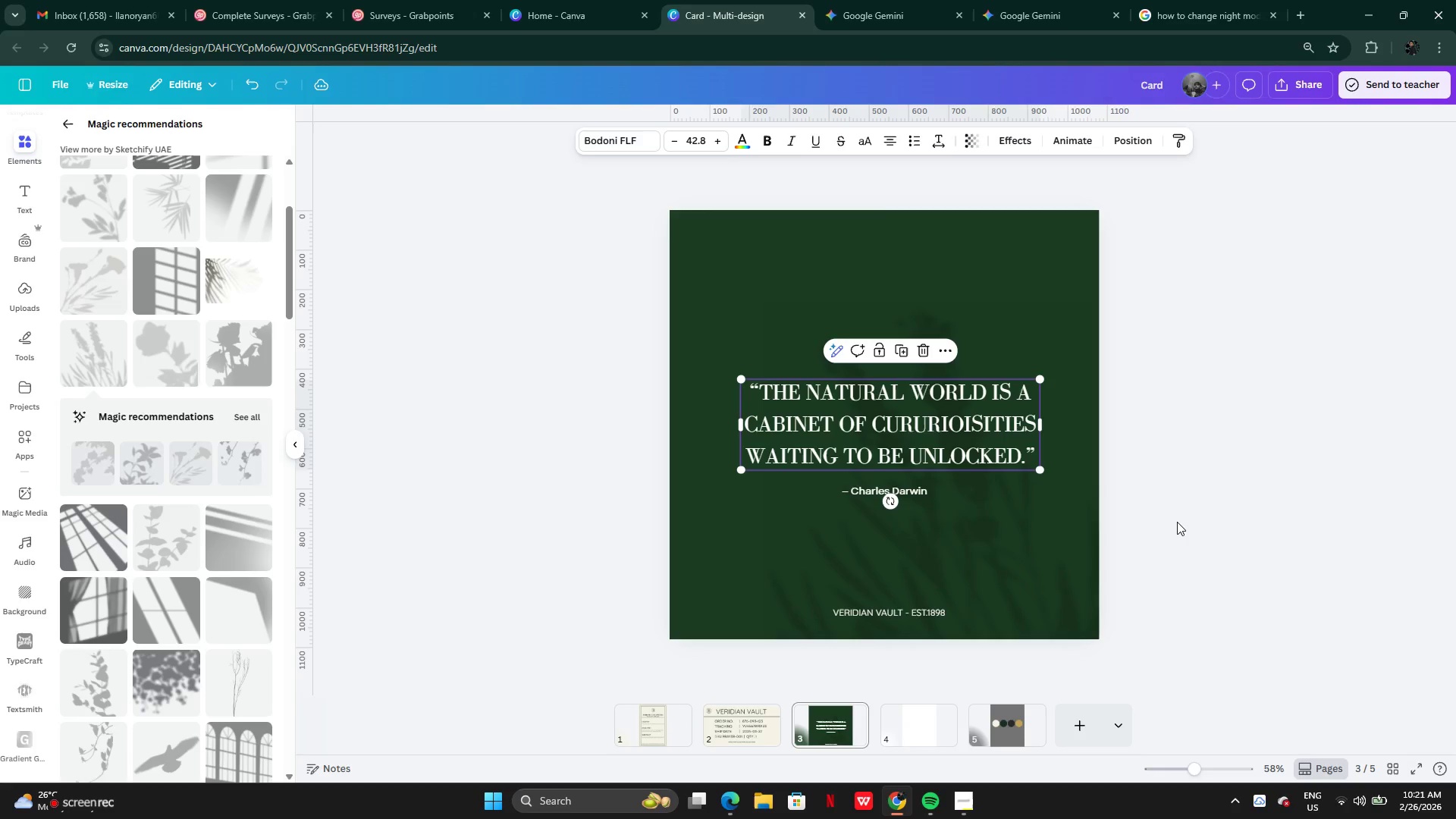 
left_click([1177, 522])
 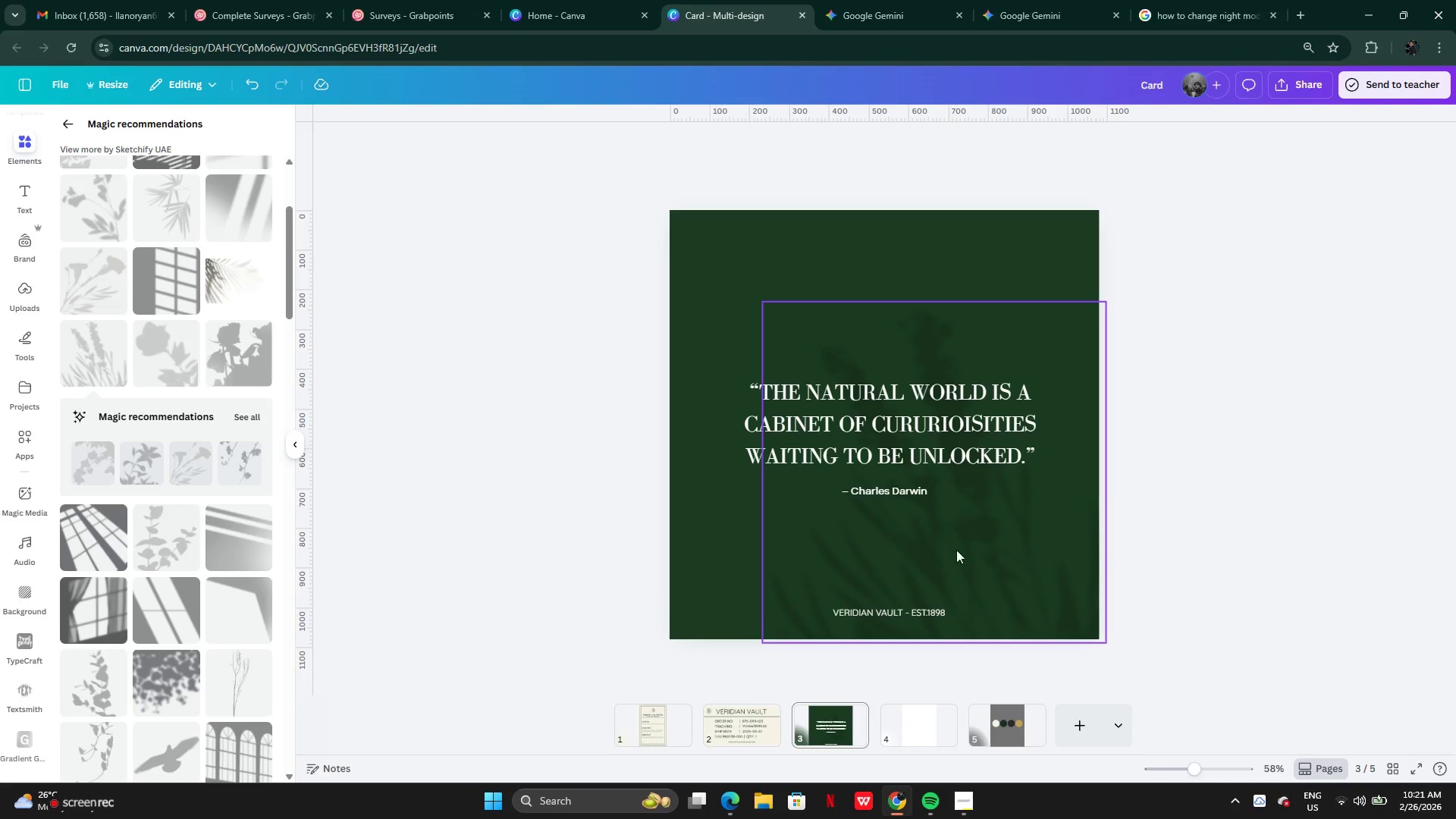 
left_click([924, 607])
 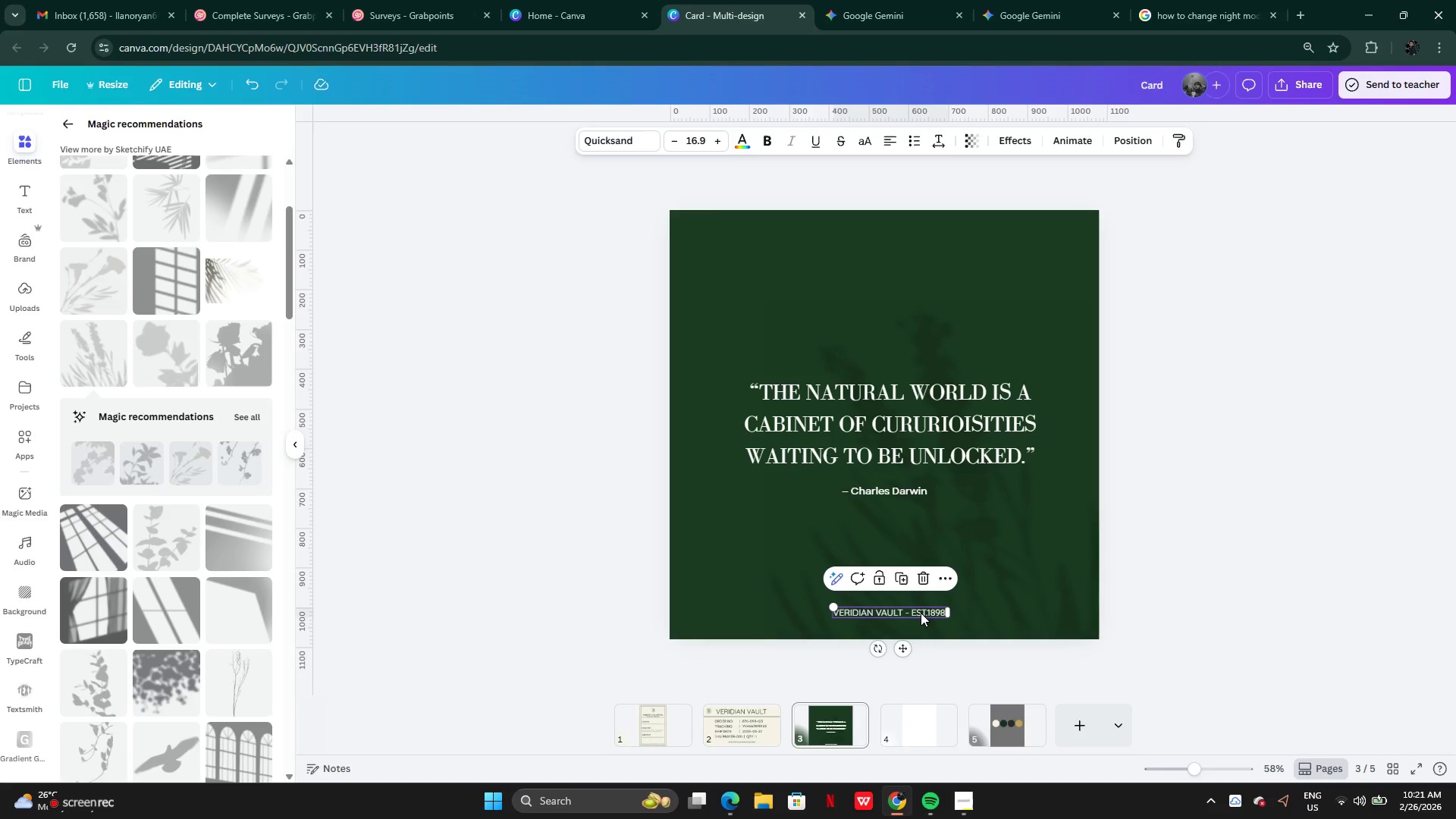 
left_click_drag(start_coordinate=[921, 613], to_coordinate=[915, 613])
 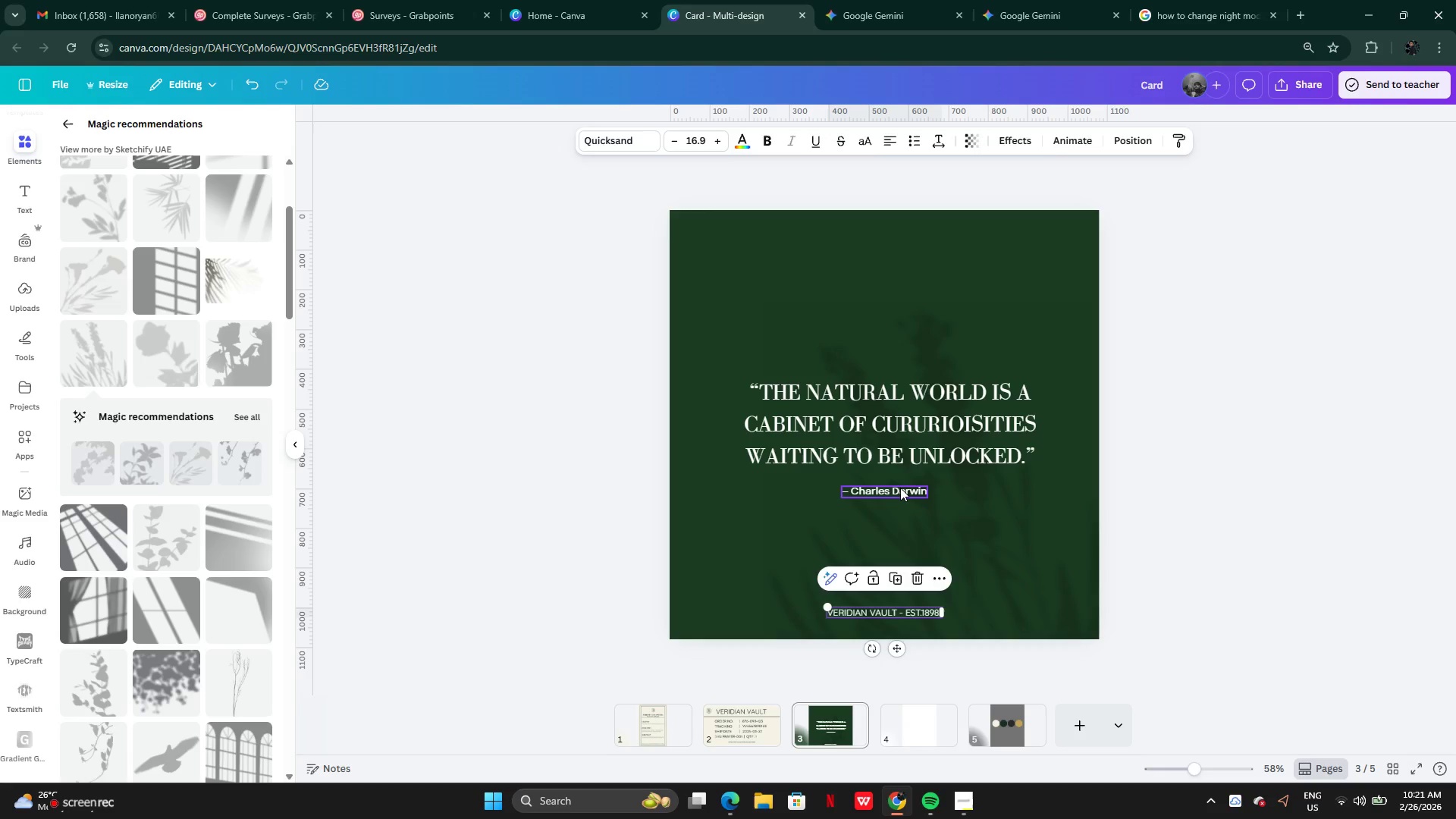 
left_click([900, 488])
 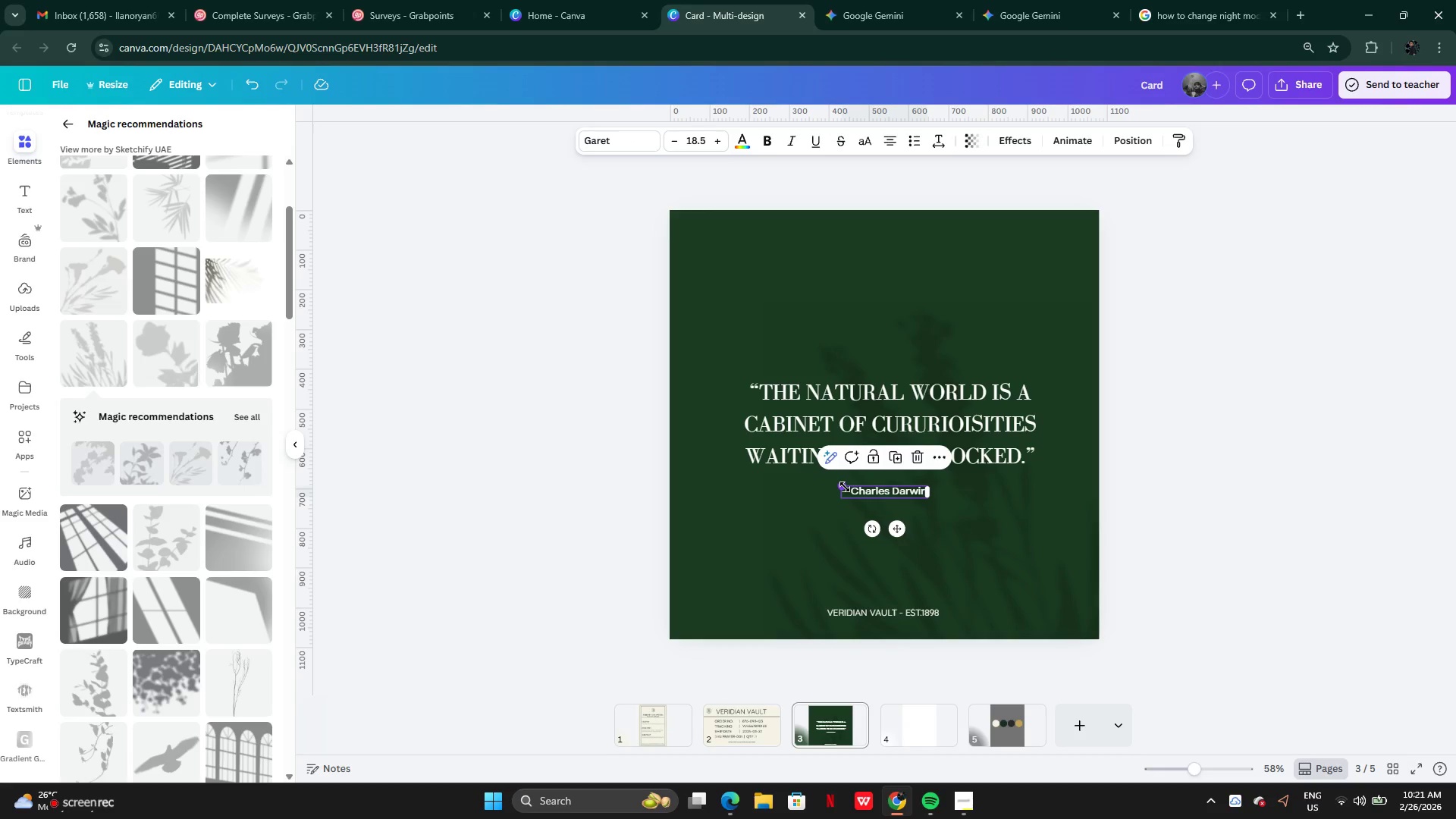 
left_click_drag(start_coordinate=[845, 487], to_coordinate=[839, 483])
 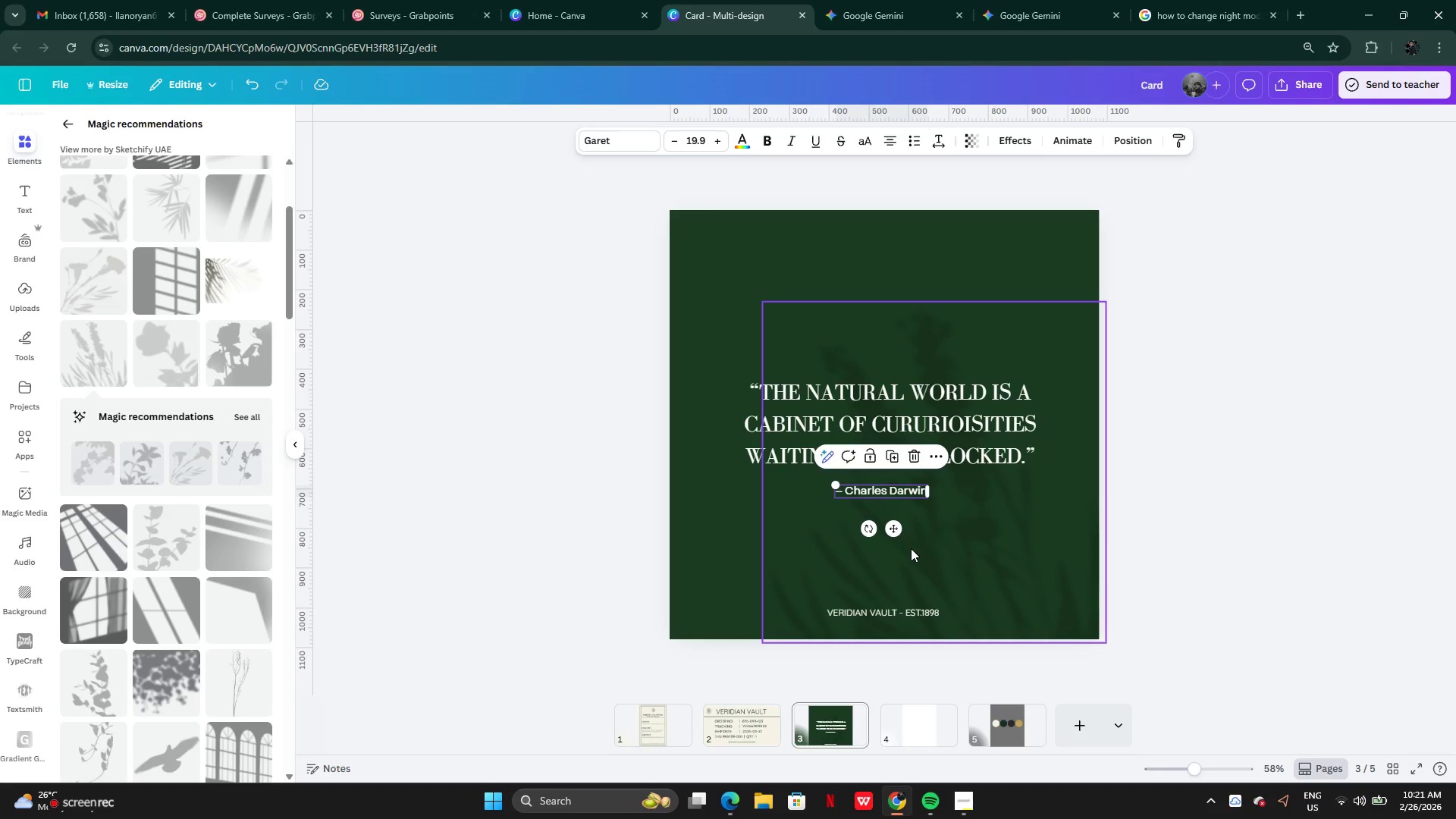 
left_click_drag(start_coordinate=[894, 532], to_coordinate=[899, 532])
 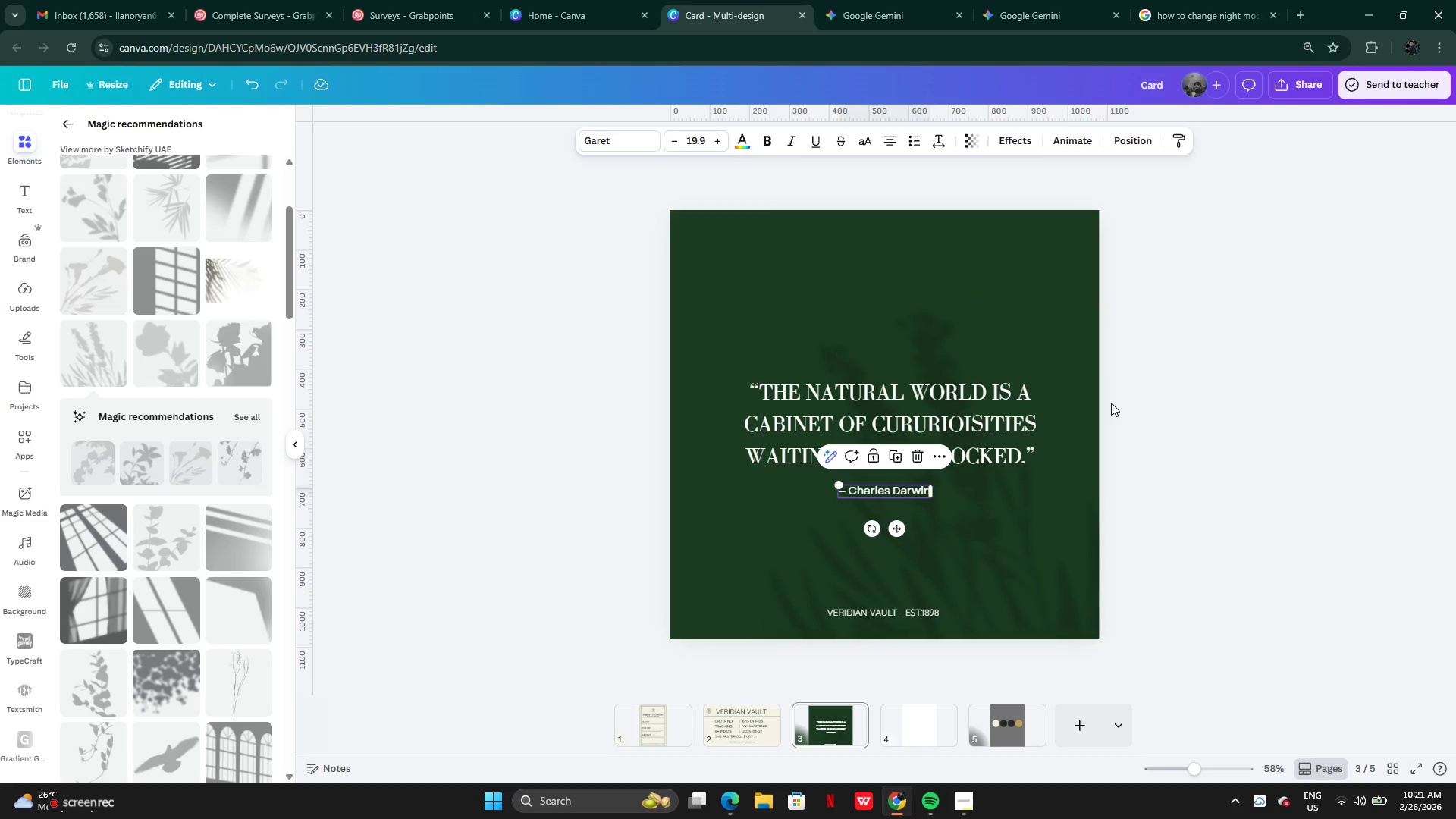 
left_click([1111, 403])
 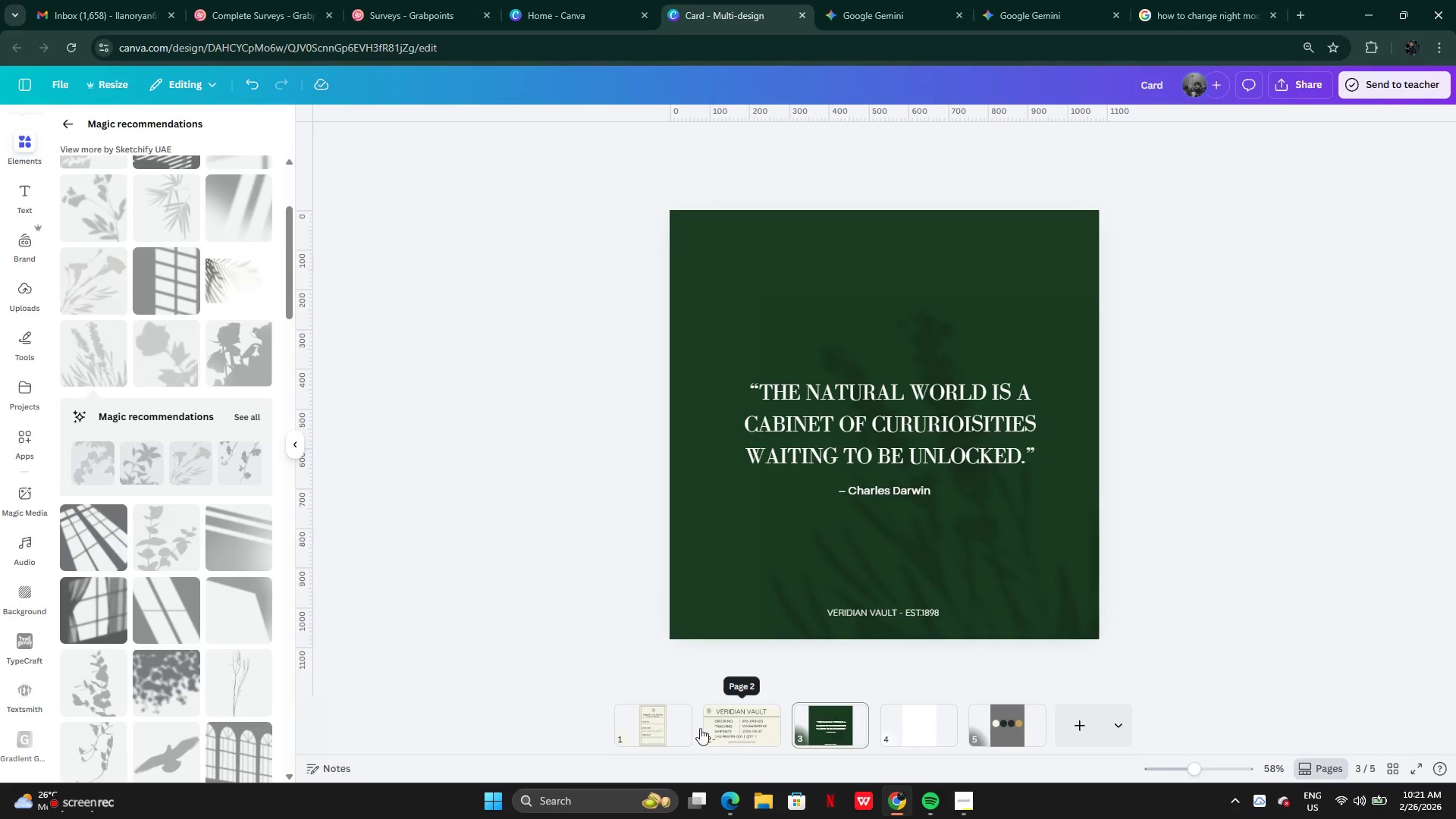 
wait(5.81)
 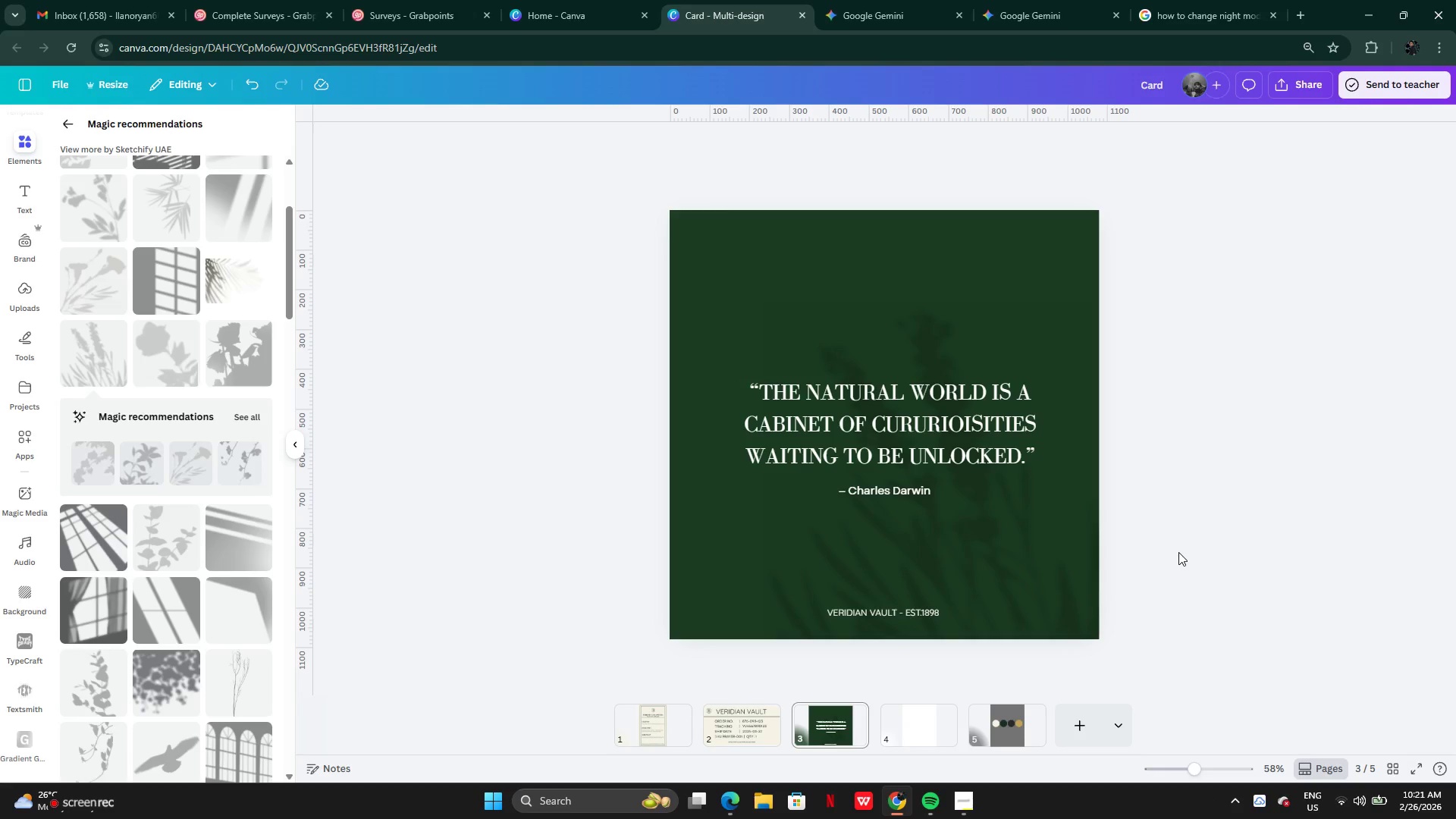 
left_click([885, 346])
 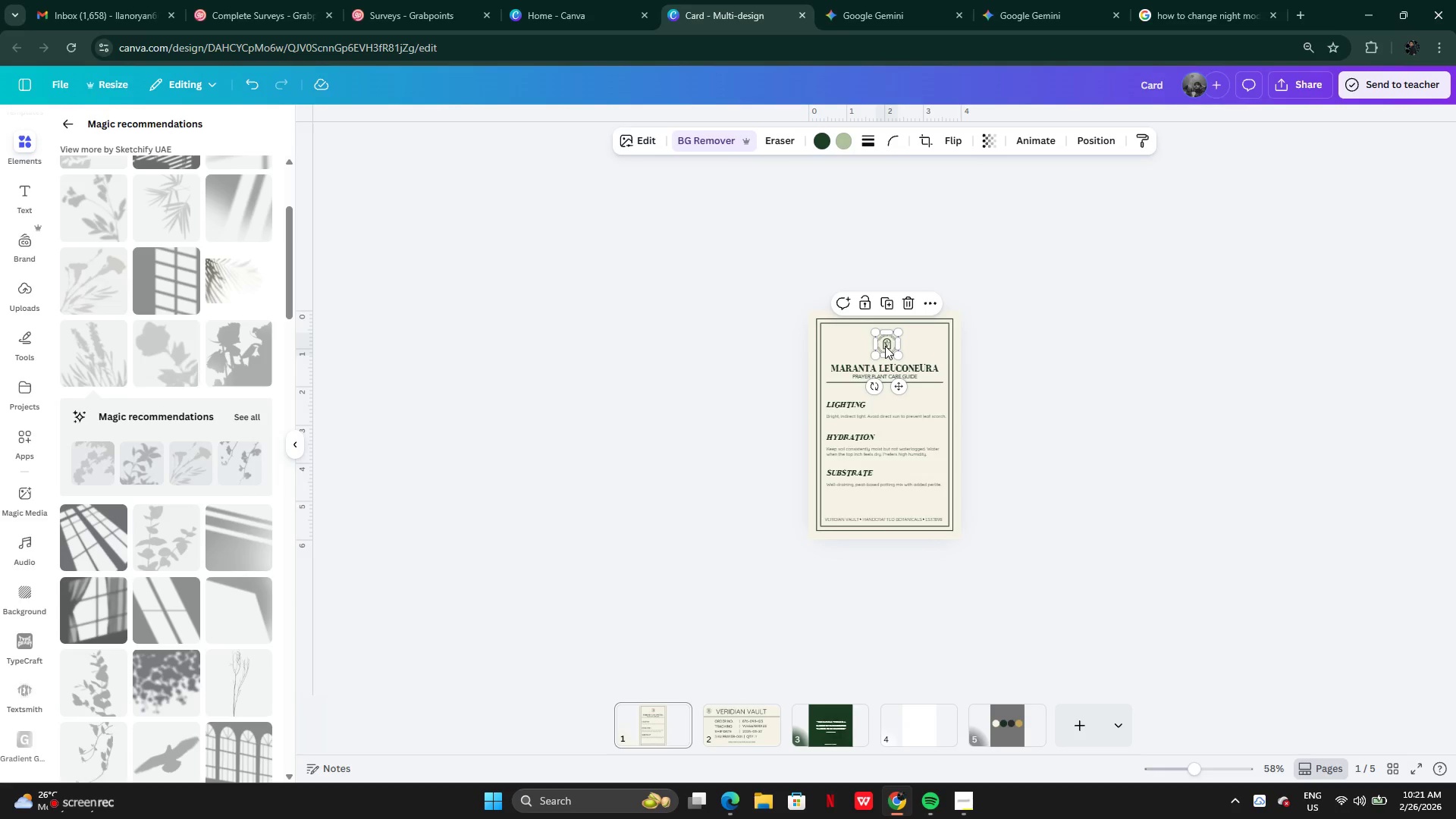 
key(Control+C)
 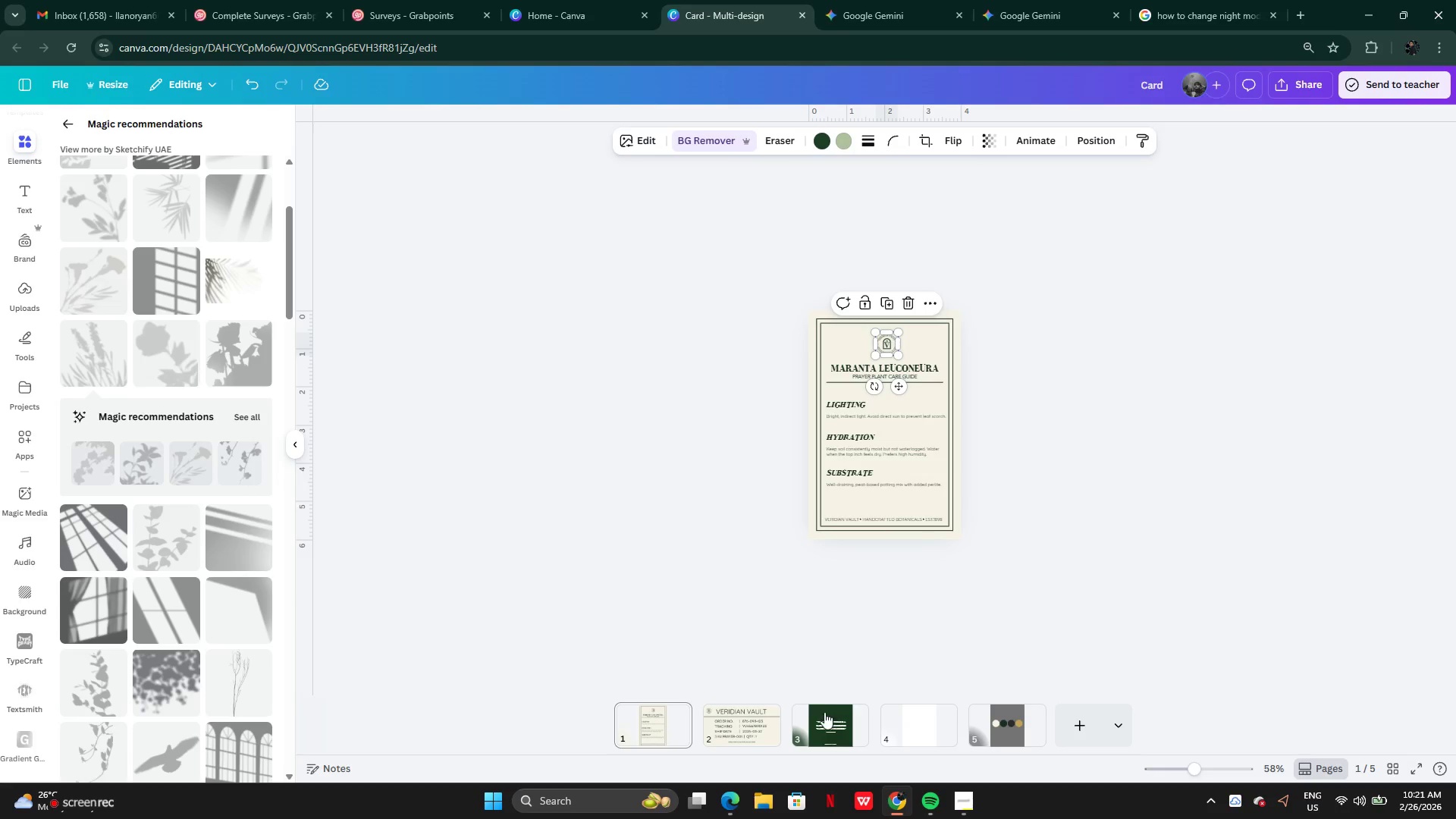 
left_click([823, 720])
 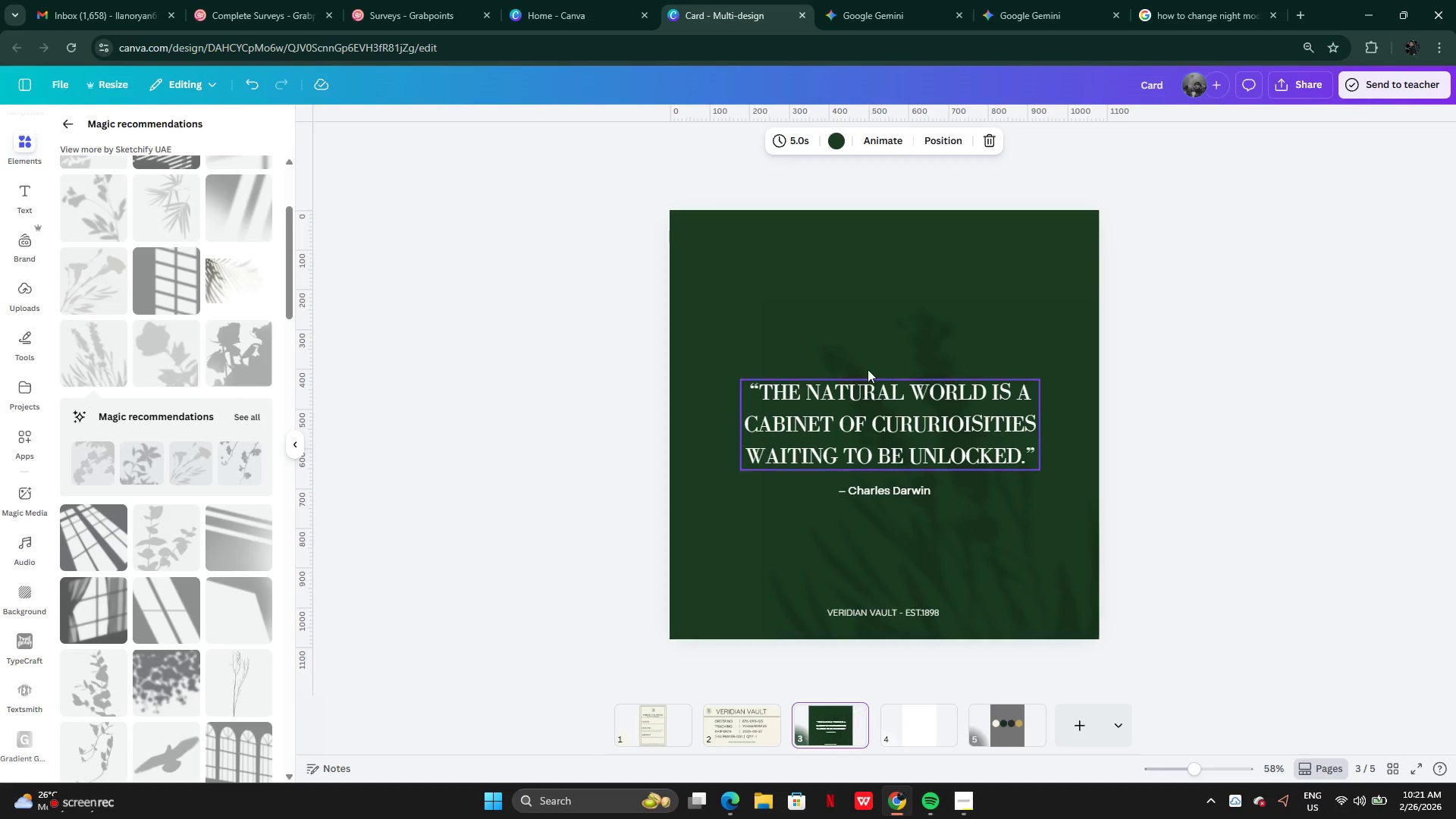 
key(Control+V)
 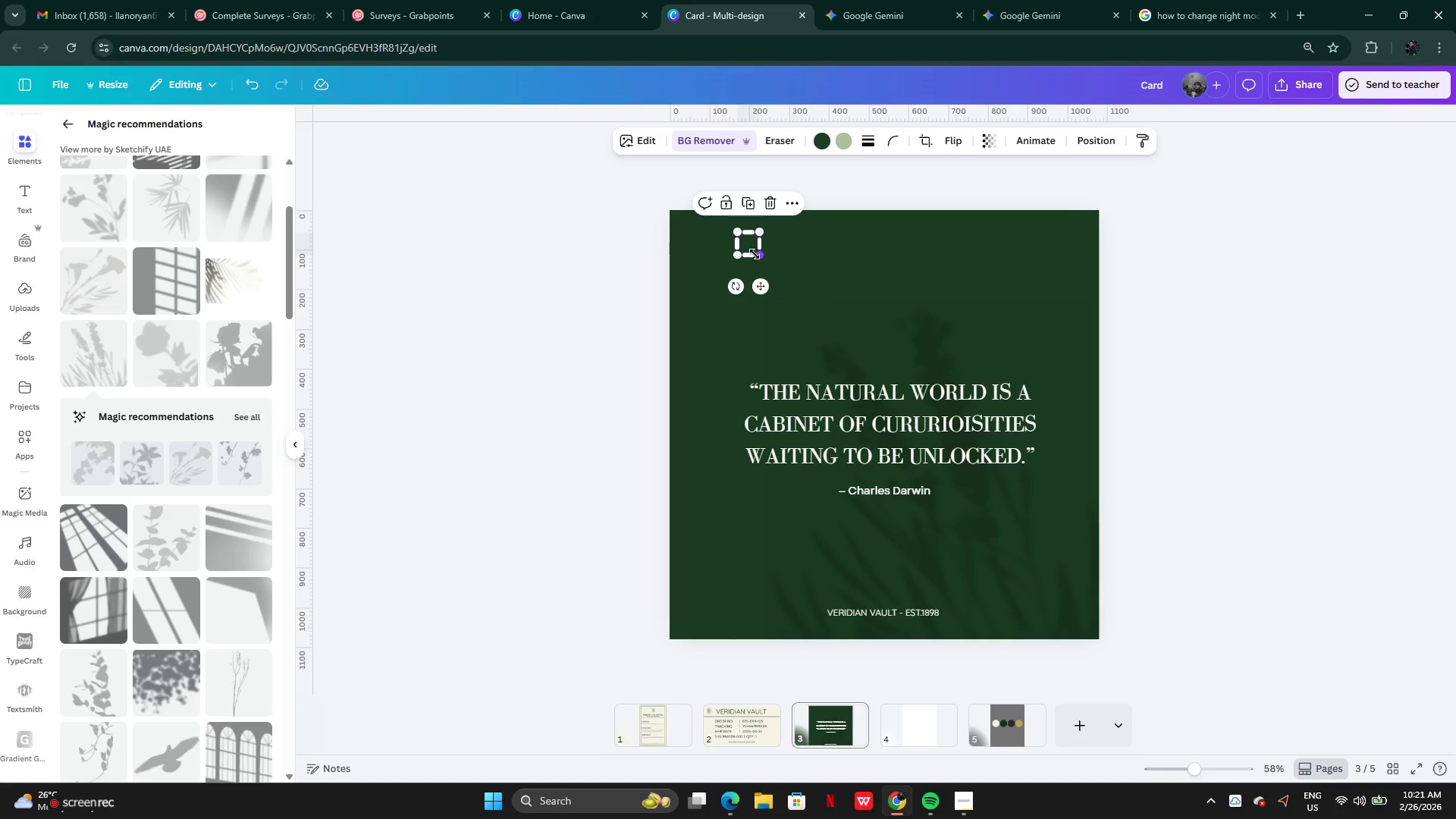 
left_click_drag(start_coordinate=[757, 254], to_coordinate=[804, 311])
 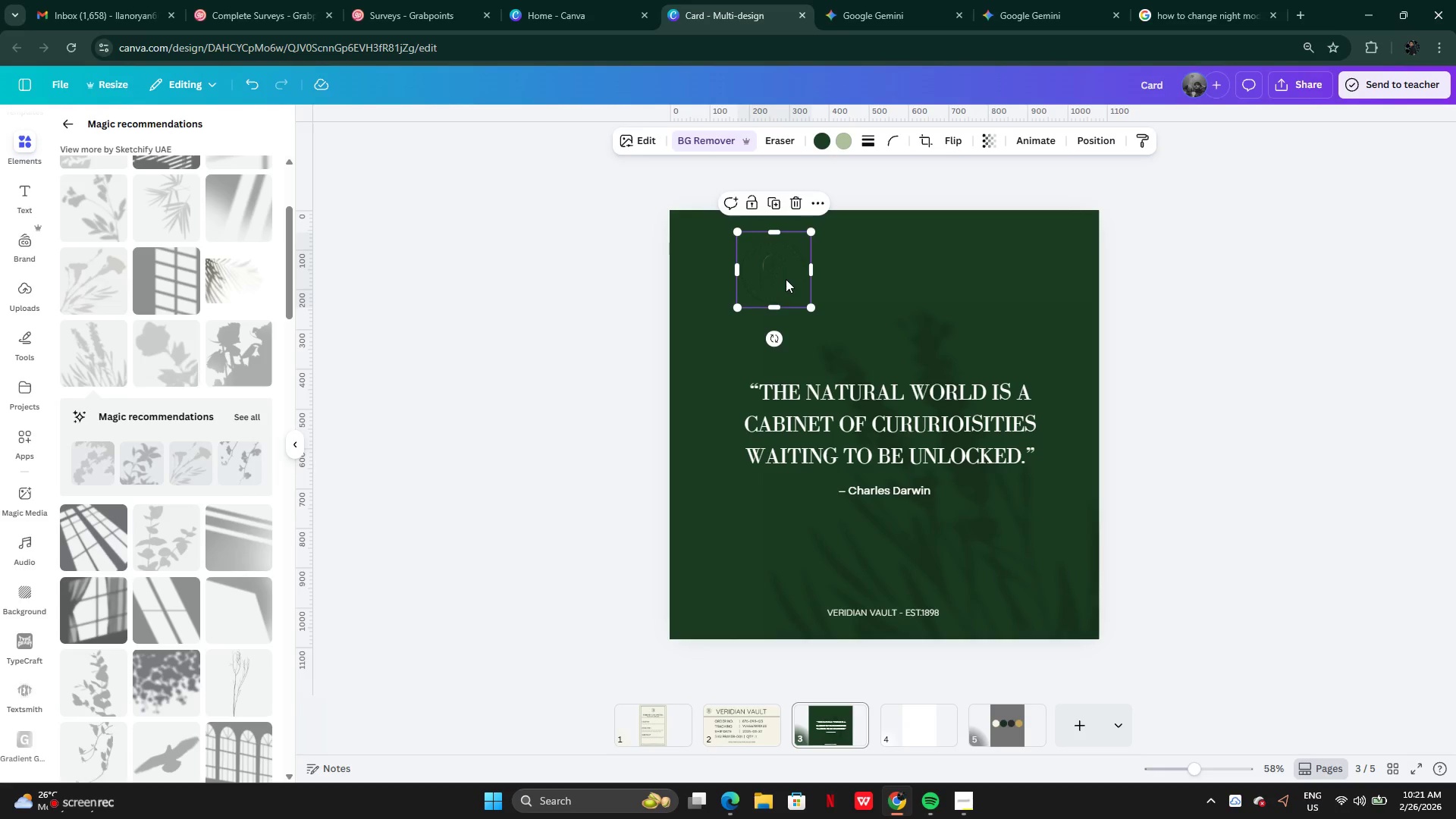 
left_click_drag(start_coordinate=[786, 279], to_coordinate=[900, 287])
 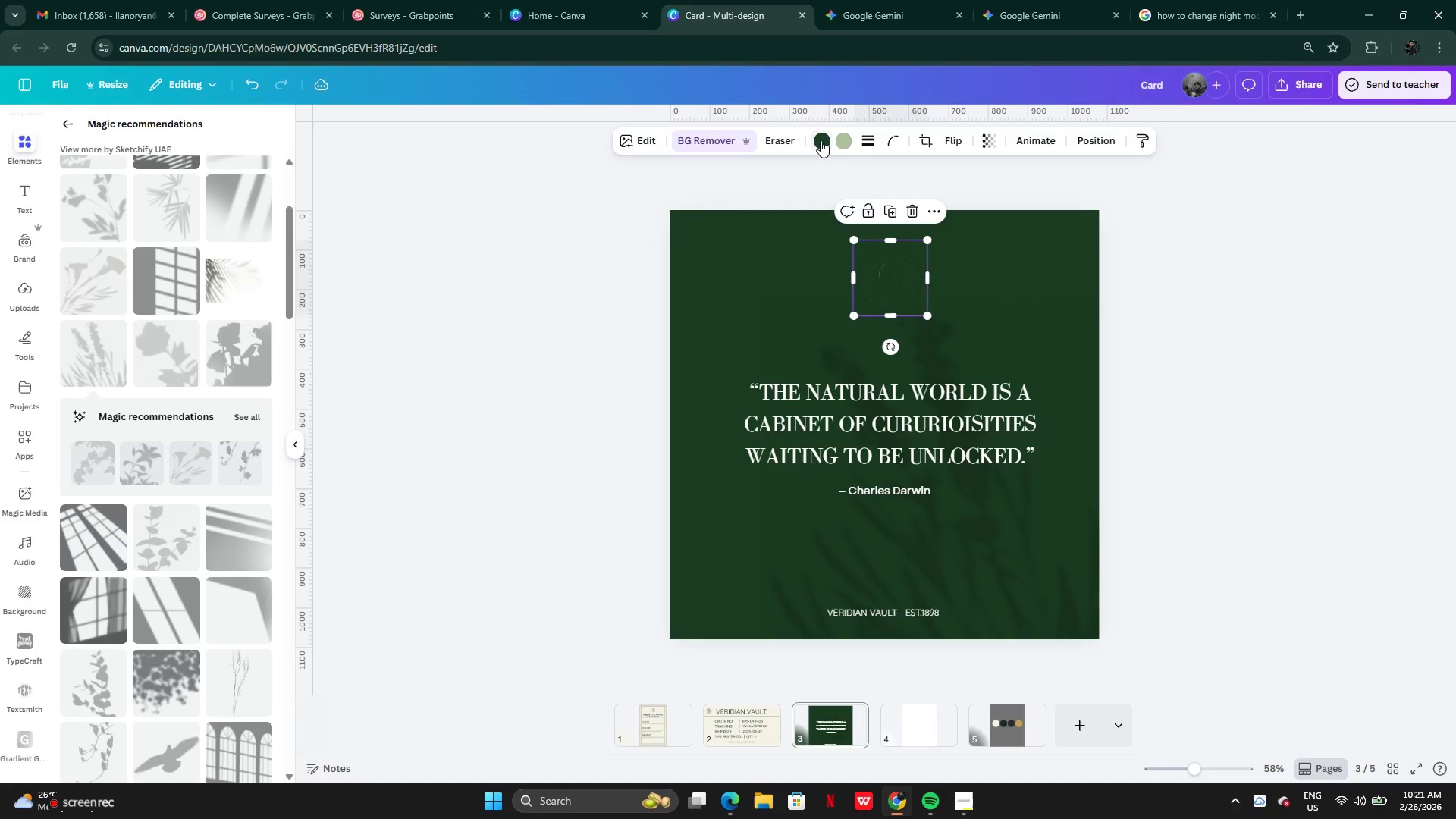 
left_click([821, 140])
 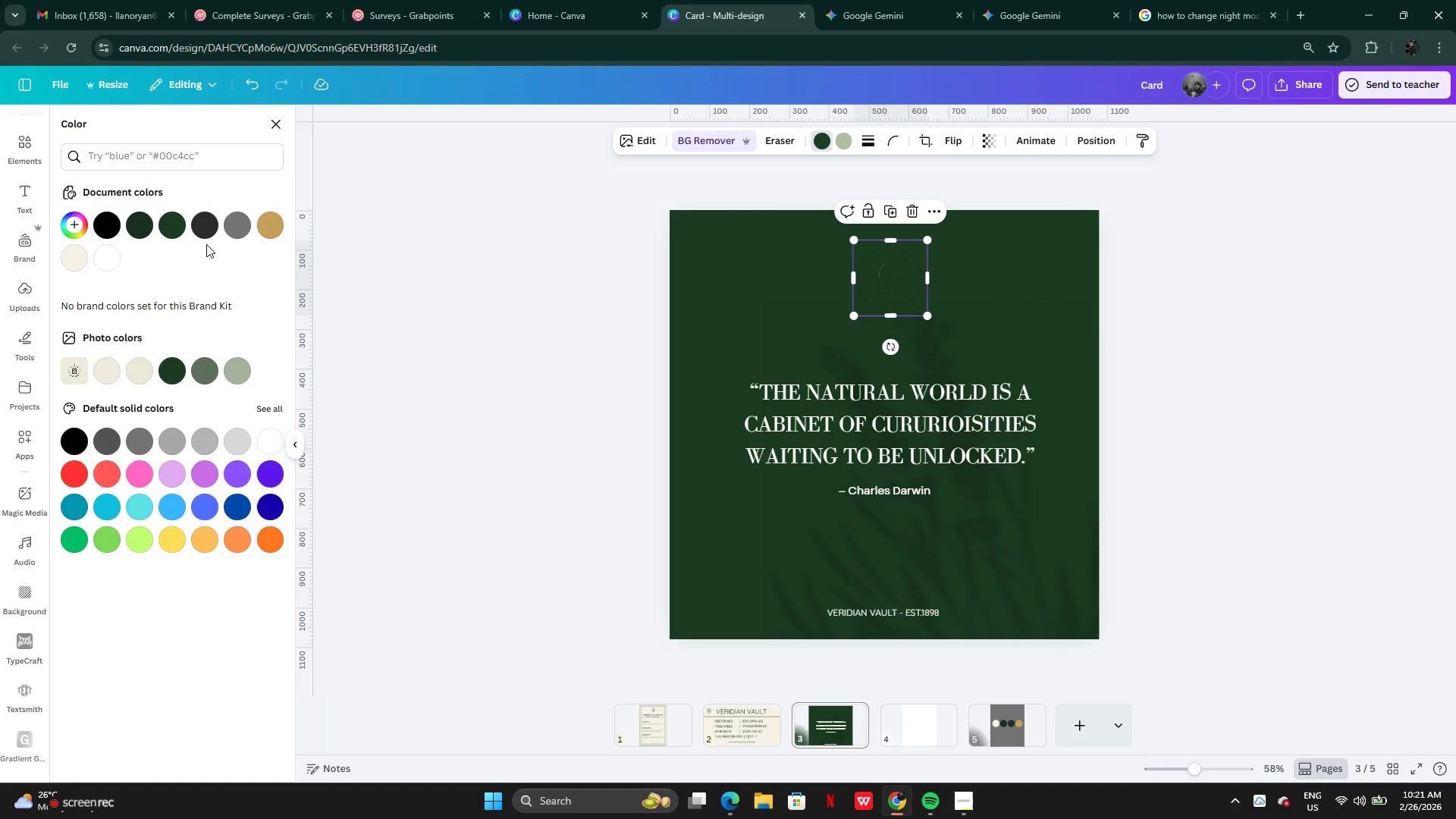 
left_click([642, 141])
 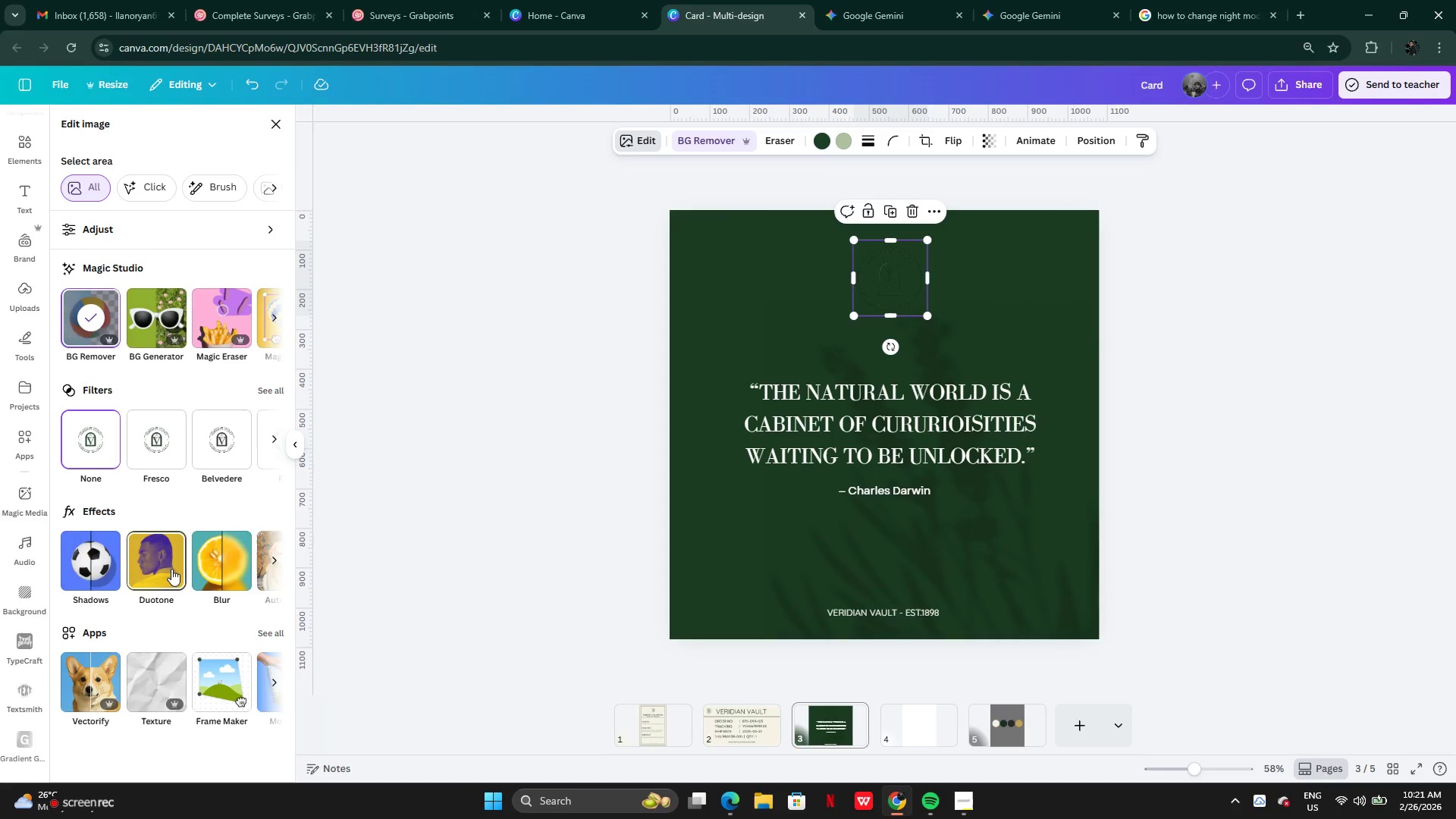 
left_click([93, 265])
 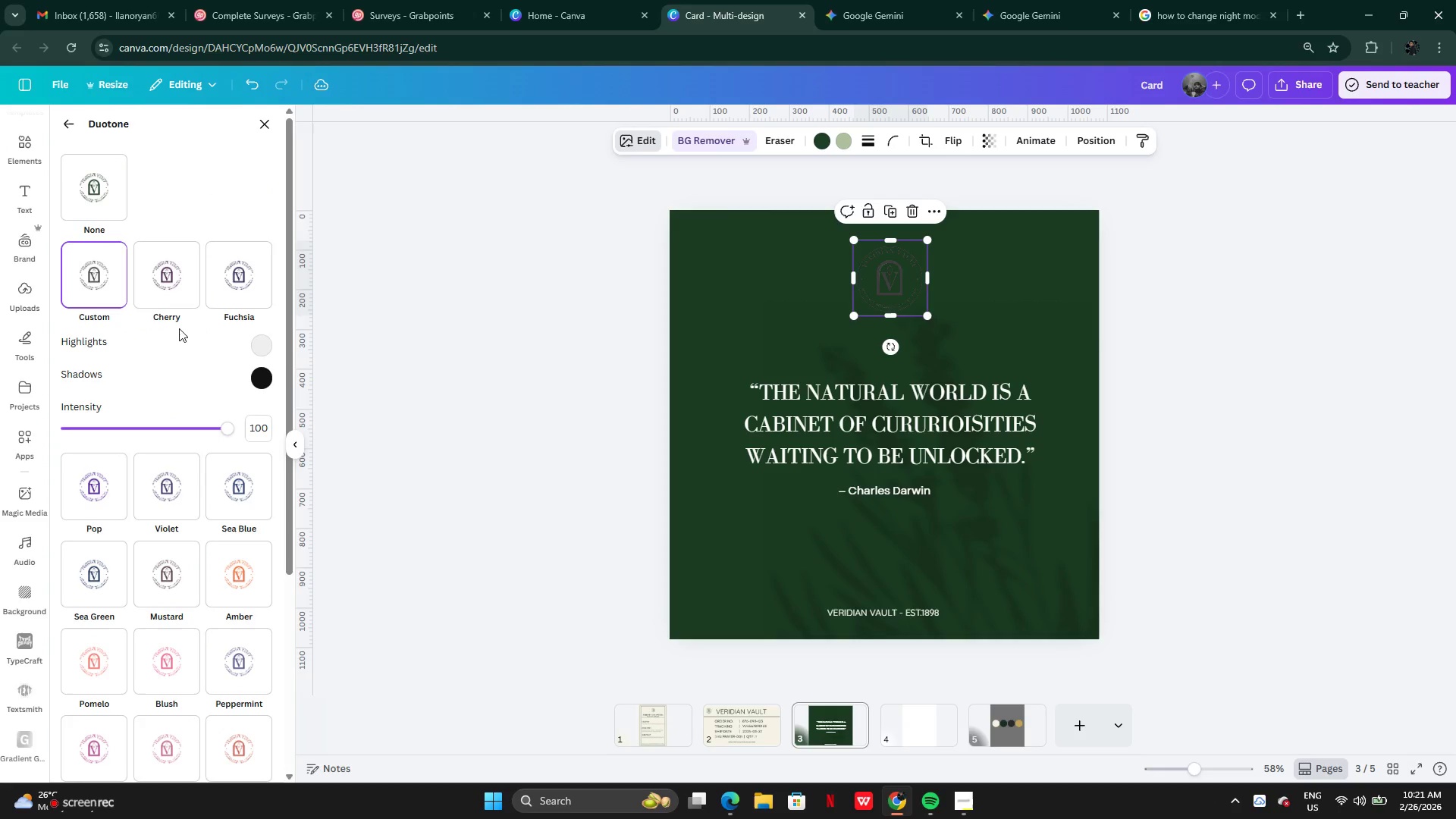 
left_click([256, 343])
 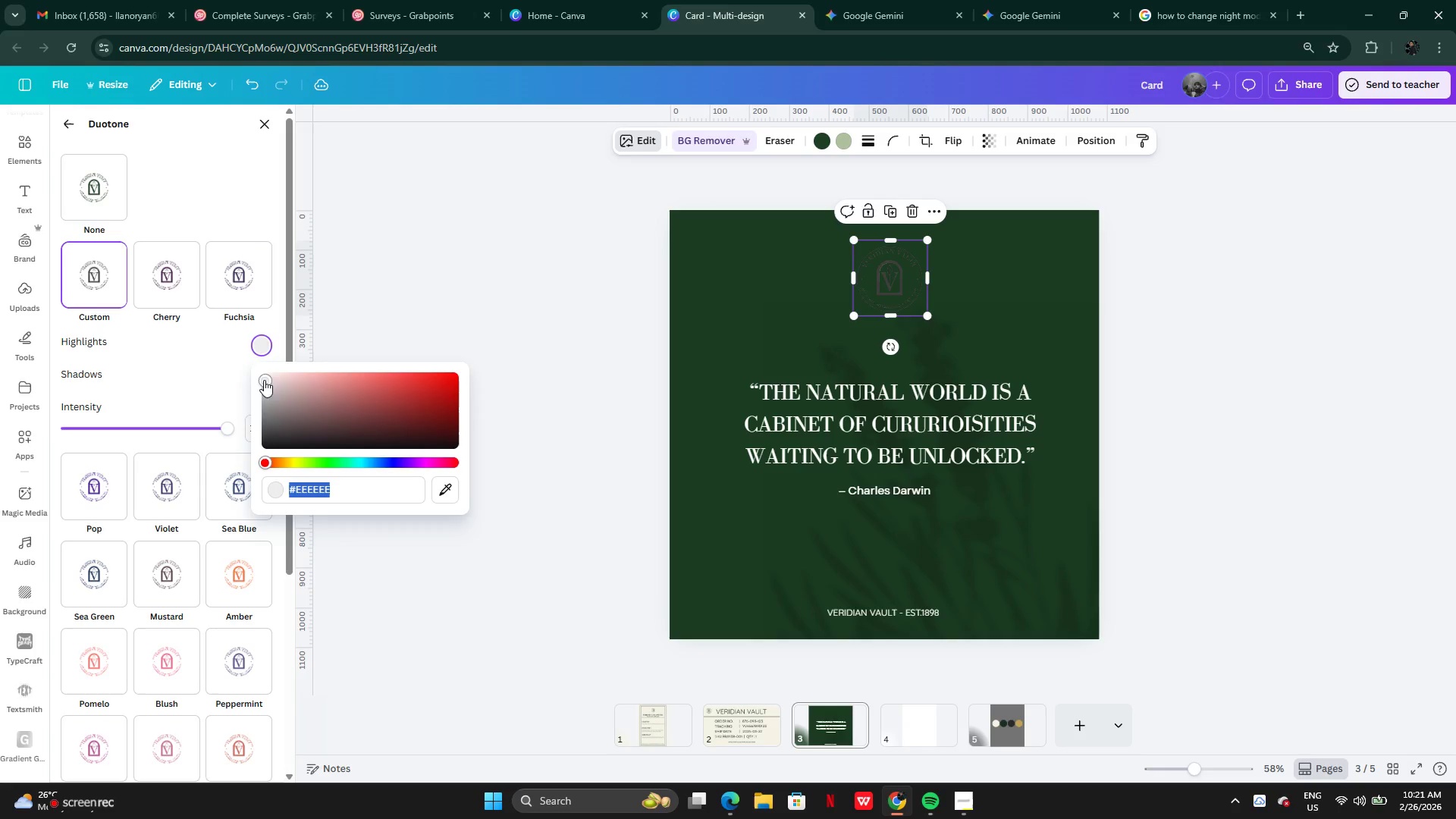 
left_click_drag(start_coordinate=[265, 407], to_coordinate=[249, 344])
 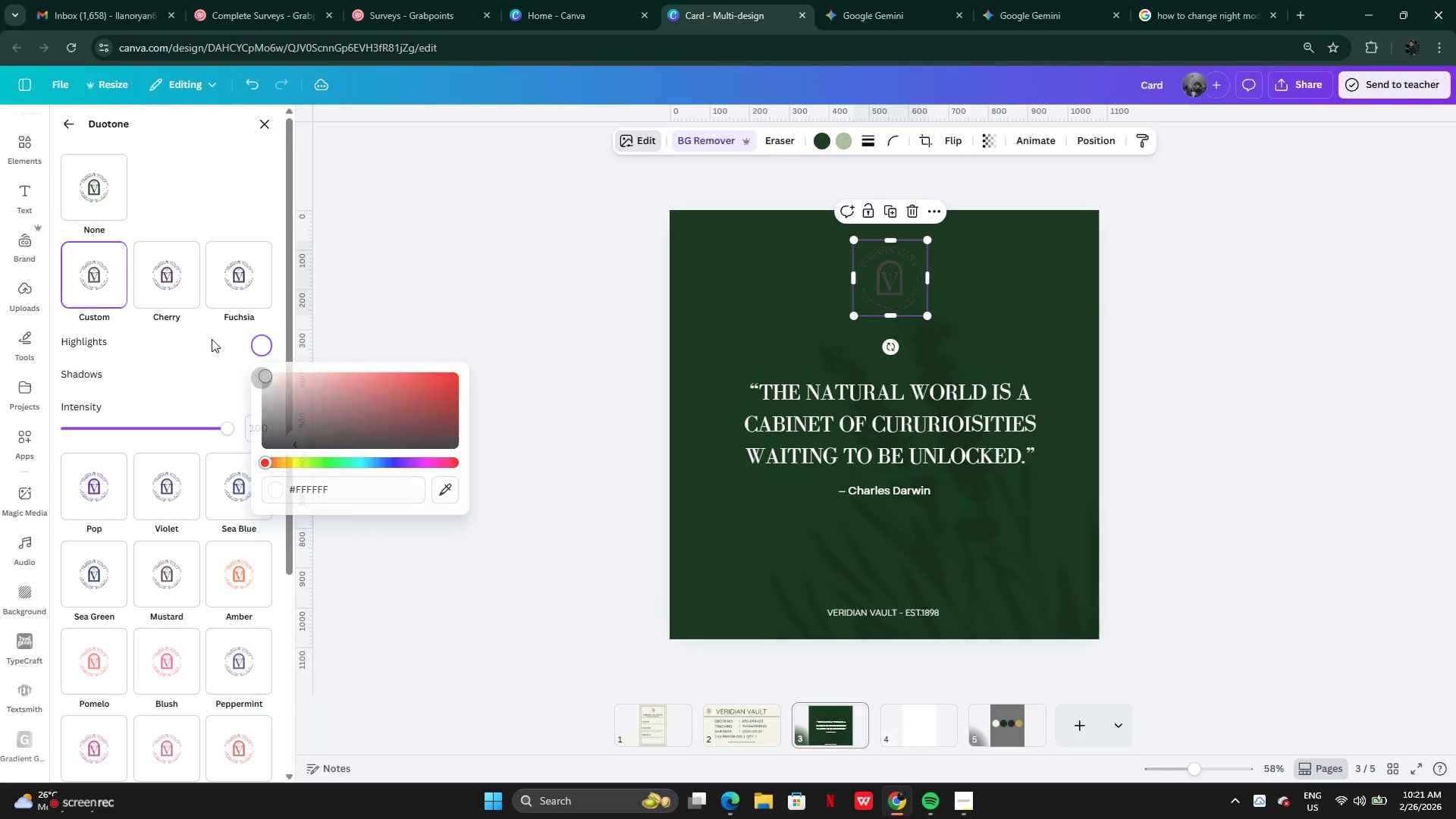 
left_click([212, 339])
 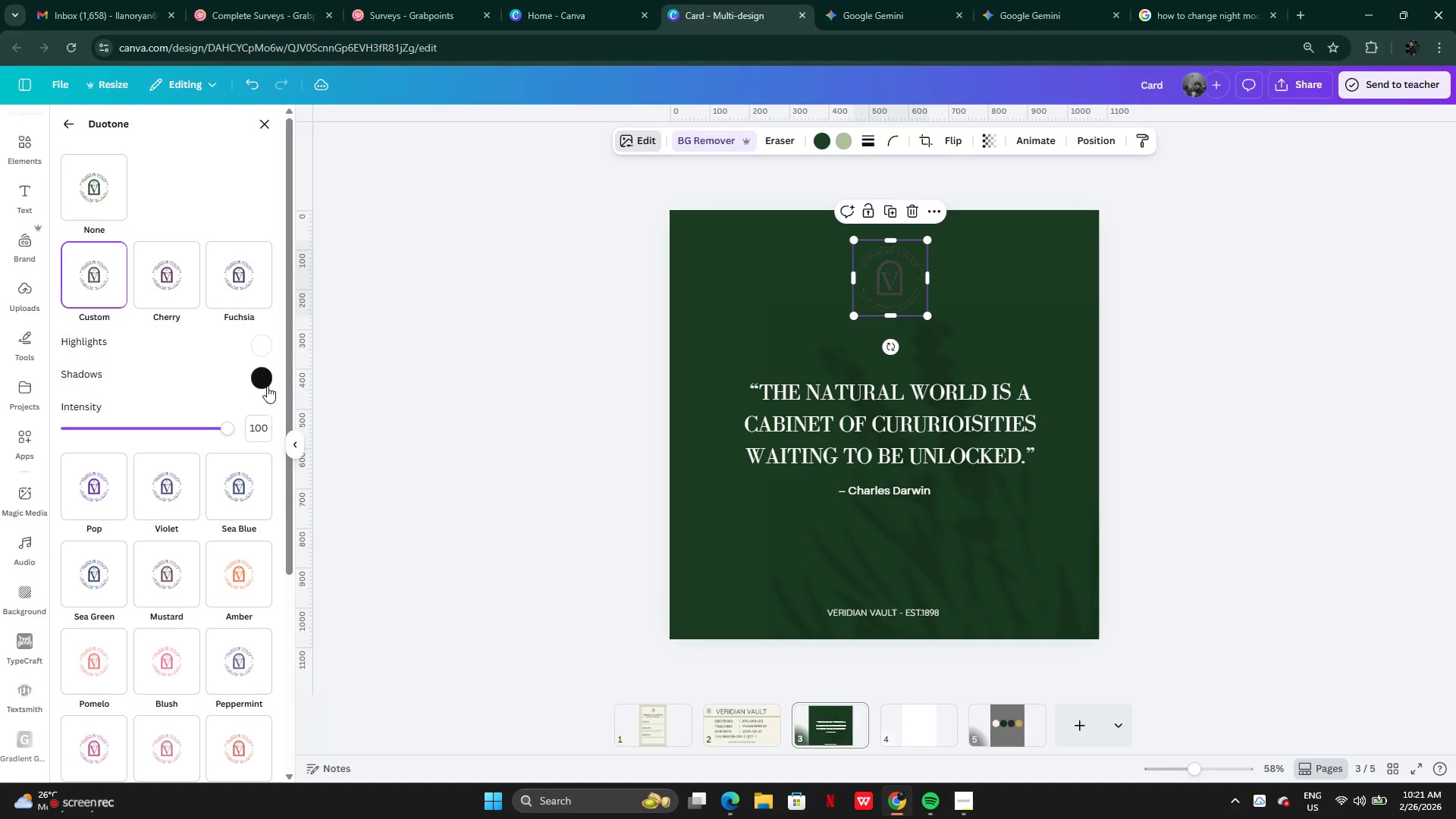 
left_click([268, 382])
 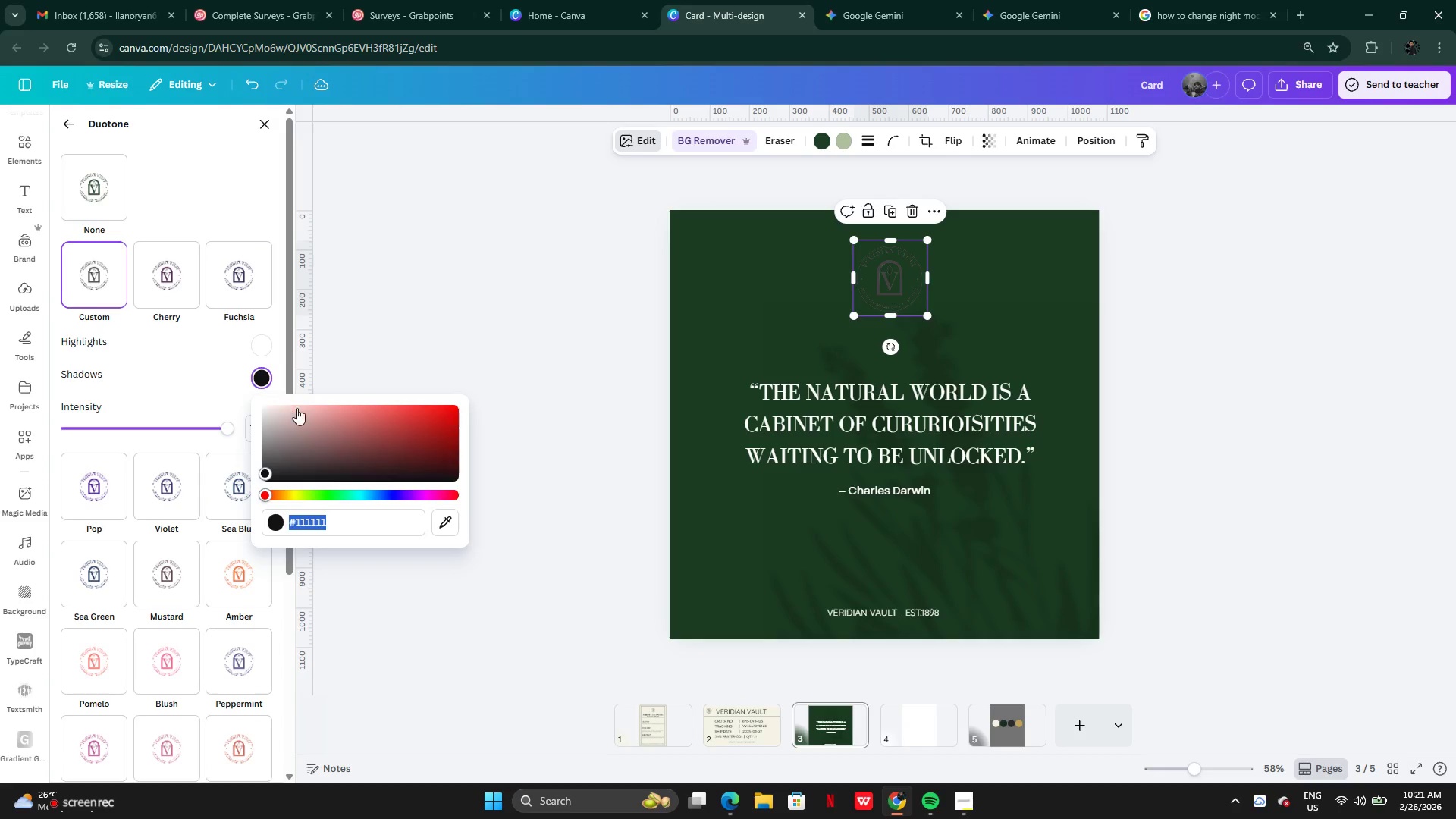 
left_click_drag(start_coordinate=[296, 410], to_coordinate=[184, 331])
 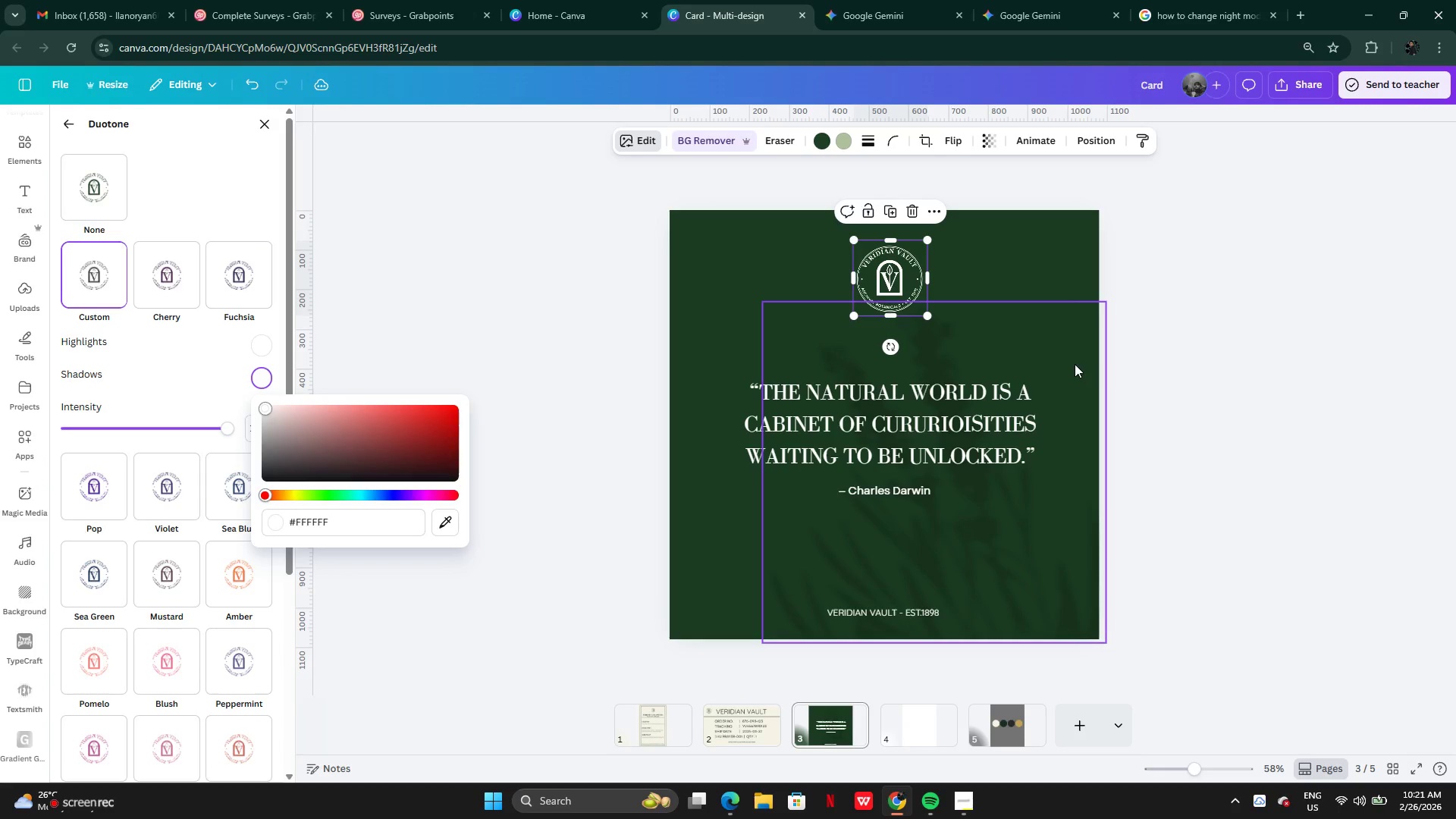 
left_click([1075, 364])
 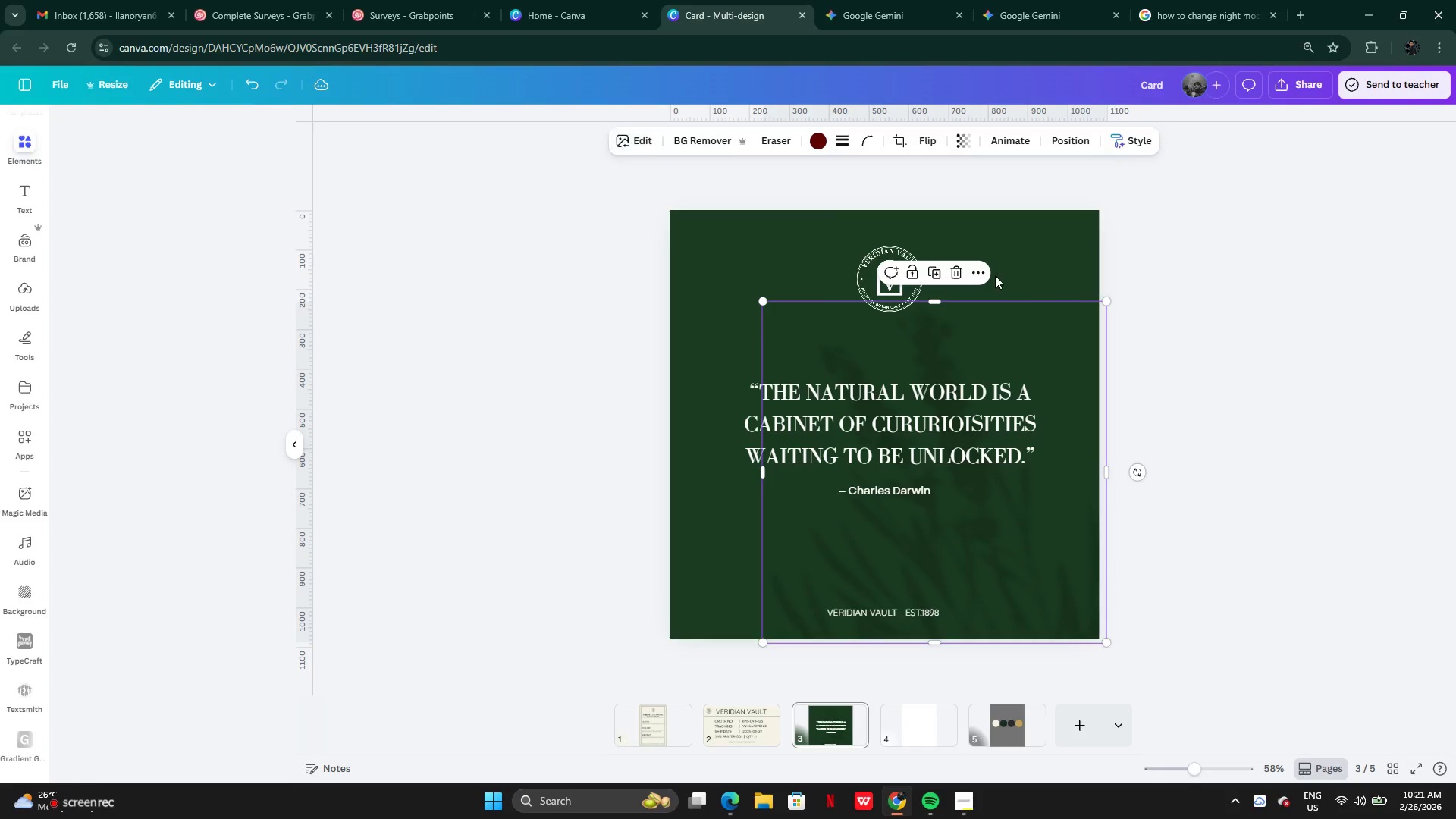 
left_click([1043, 249])
 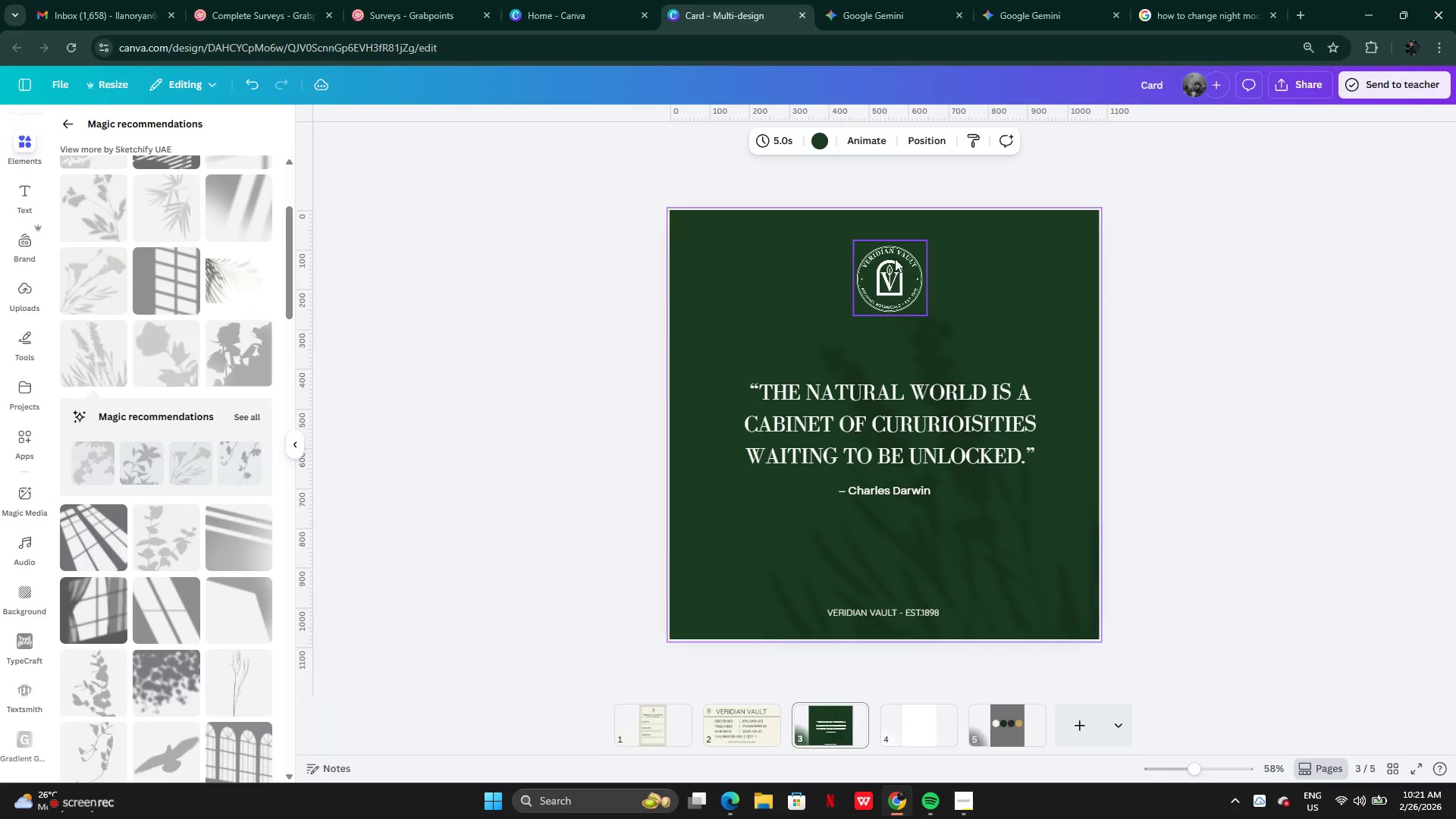 
left_click([875, 268])
 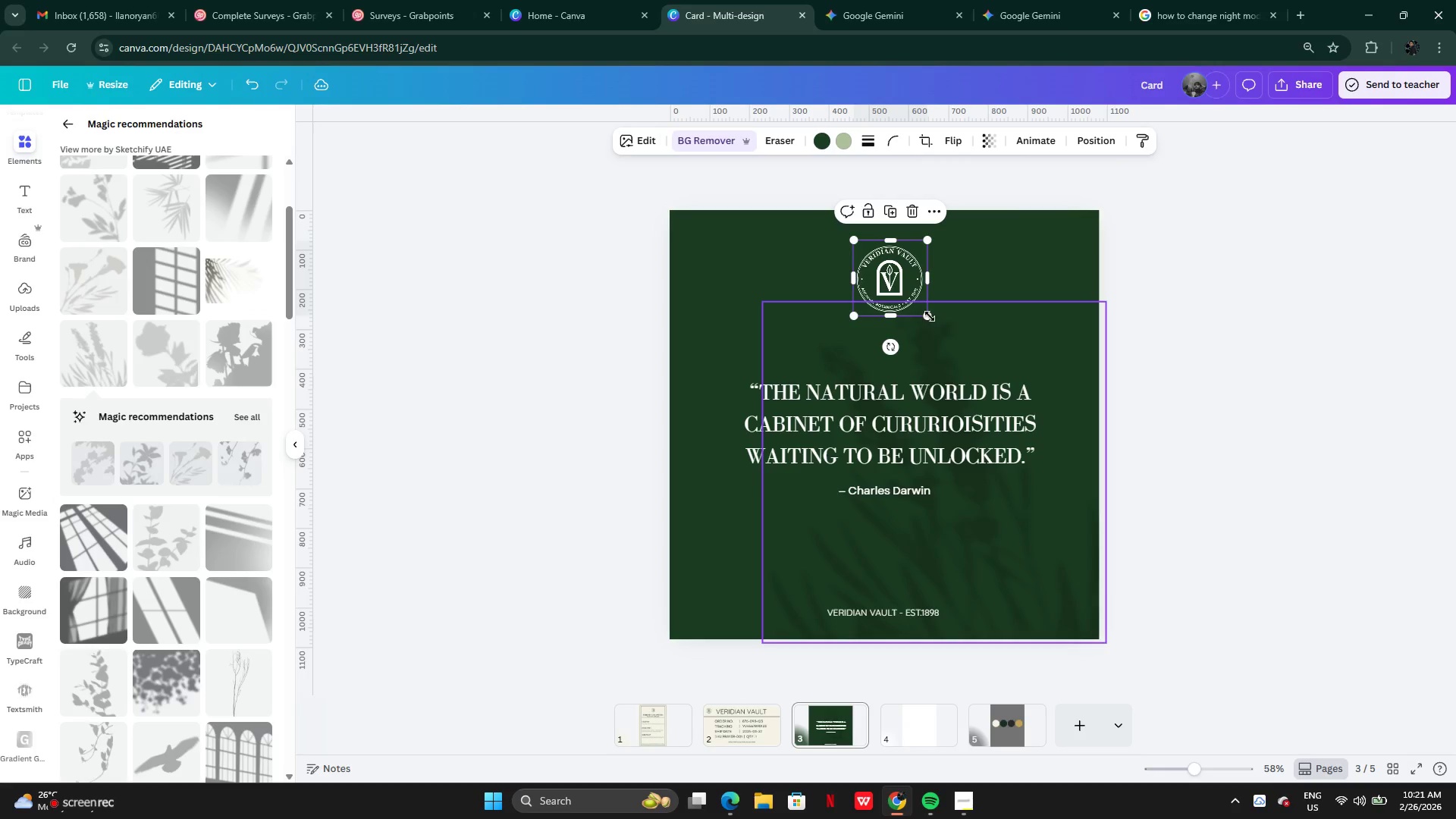 
left_click_drag(start_coordinate=[928, 315], to_coordinate=[967, 363])
 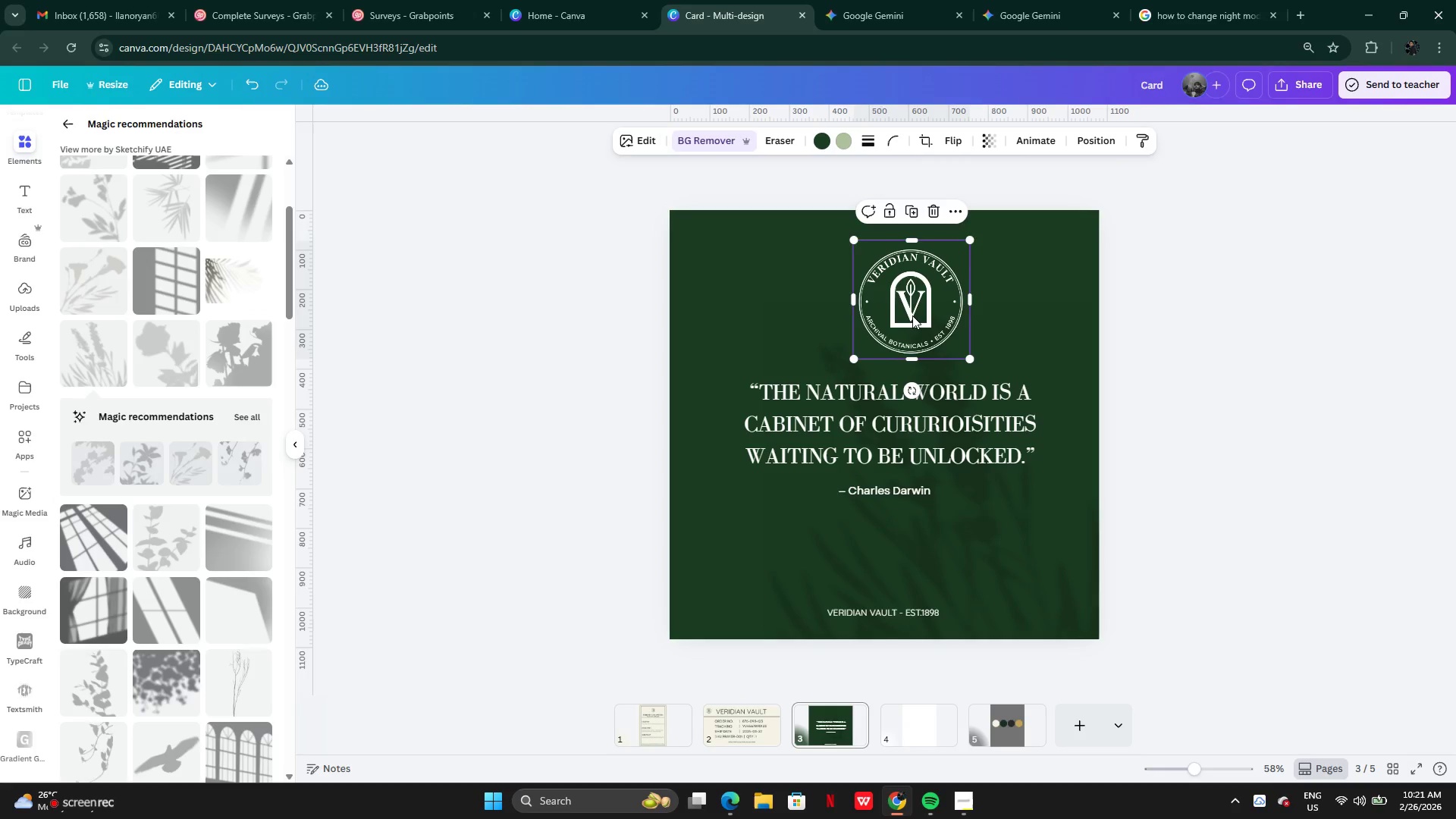 
left_click_drag(start_coordinate=[912, 315], to_coordinate=[890, 309])
 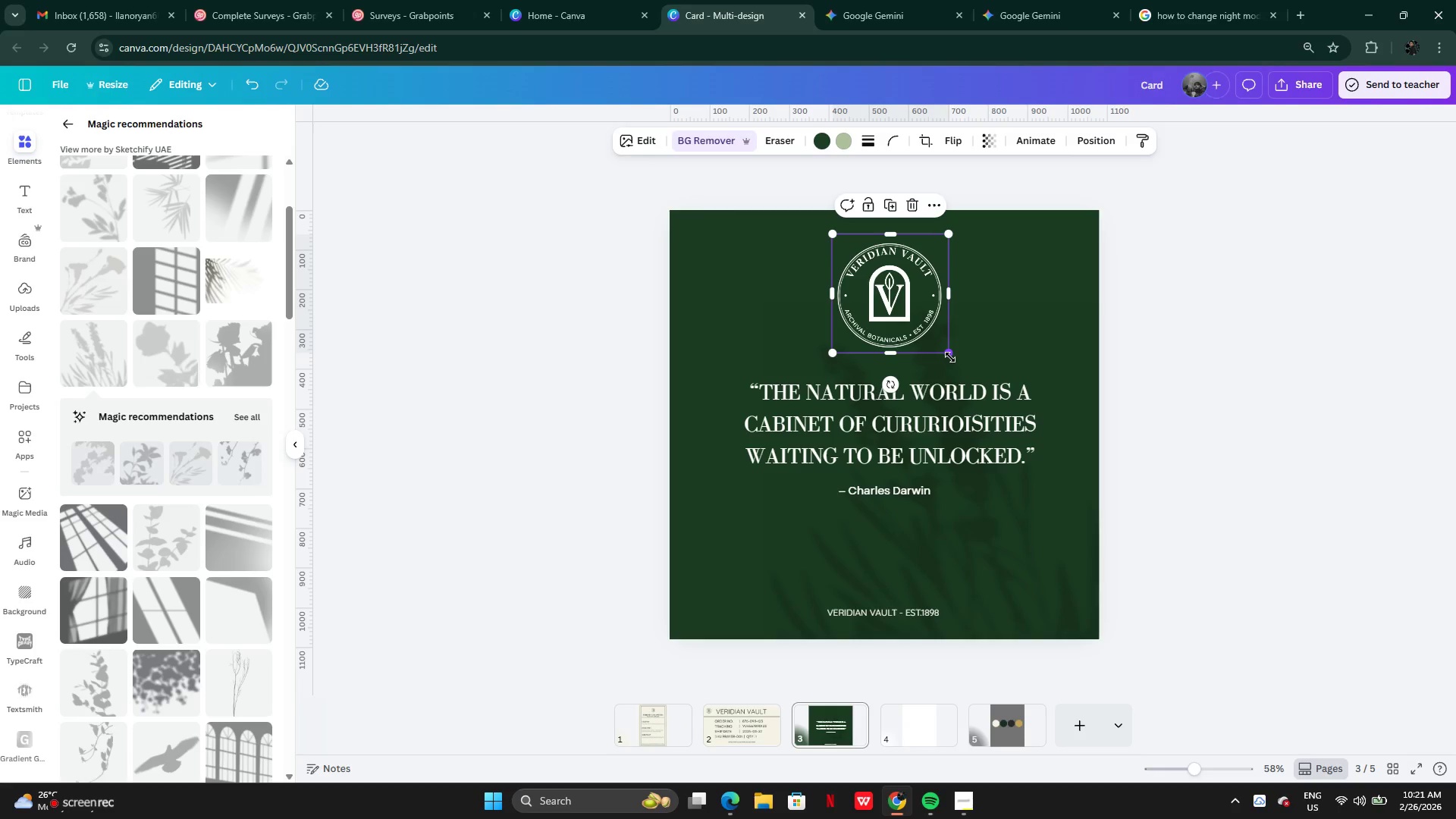 
left_click_drag(start_coordinate=[951, 357], to_coordinate=[921, 309])
 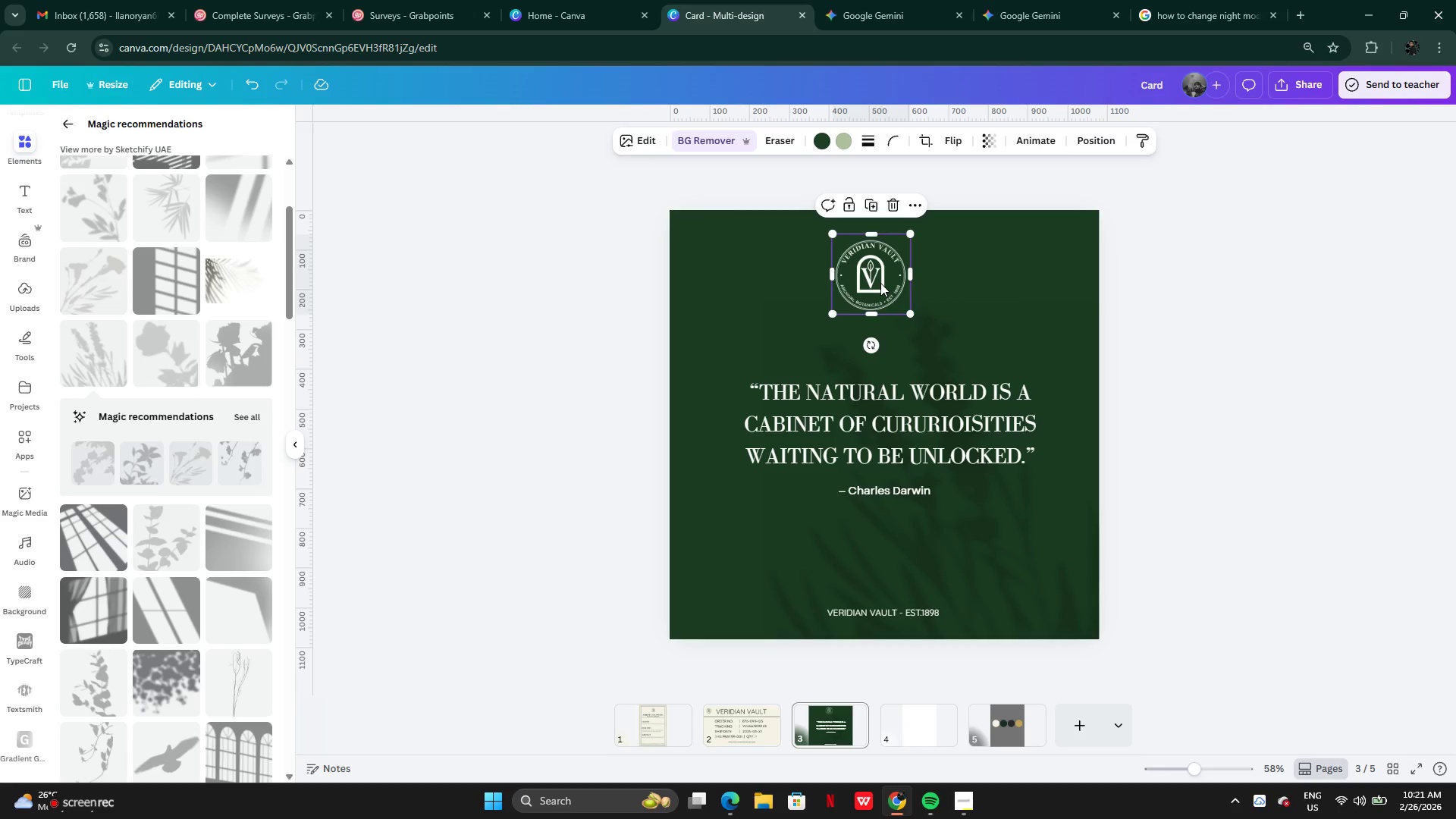 
left_click_drag(start_coordinate=[880, 283], to_coordinate=[893, 287])
 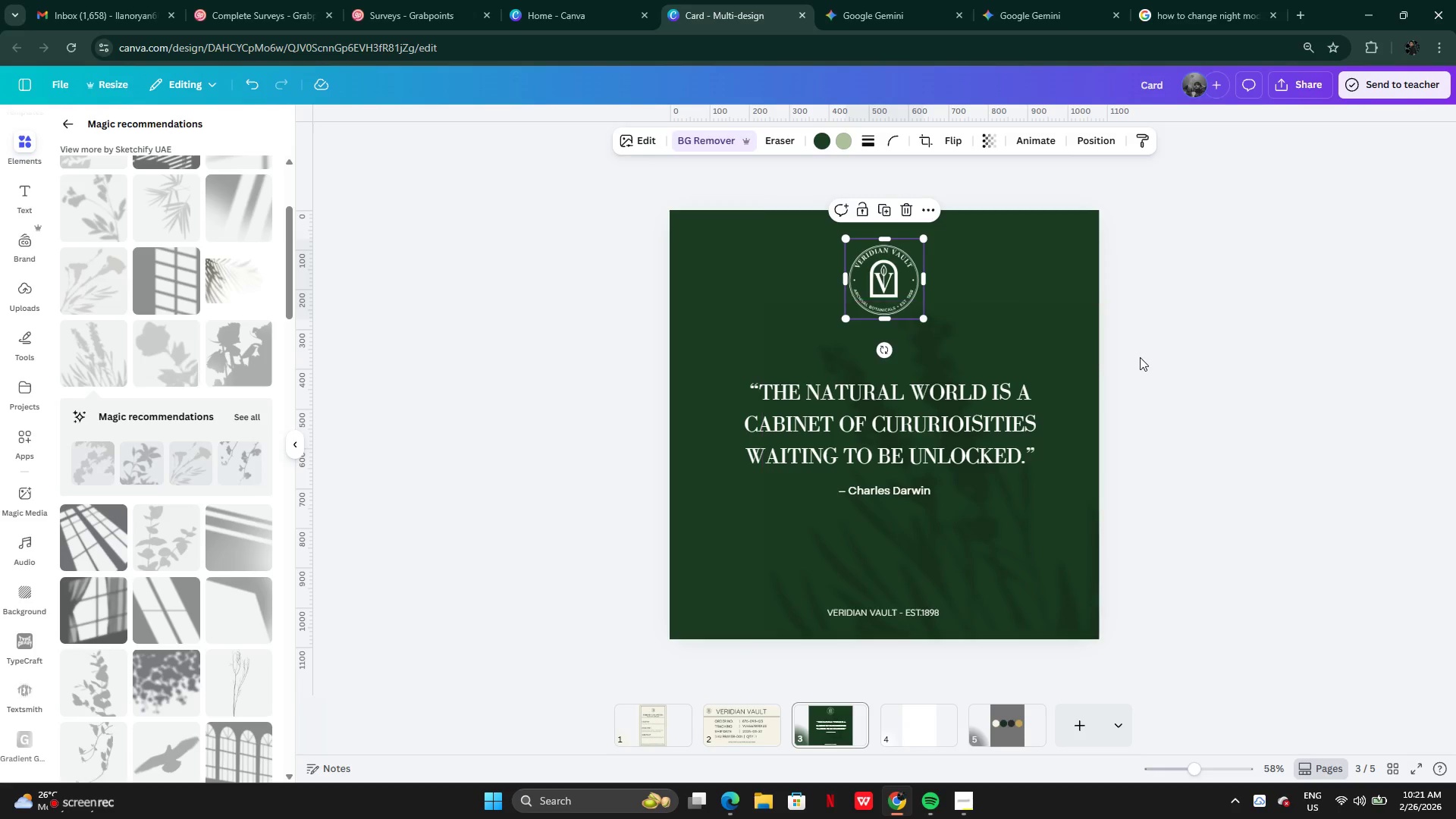 
left_click([1141, 358])
 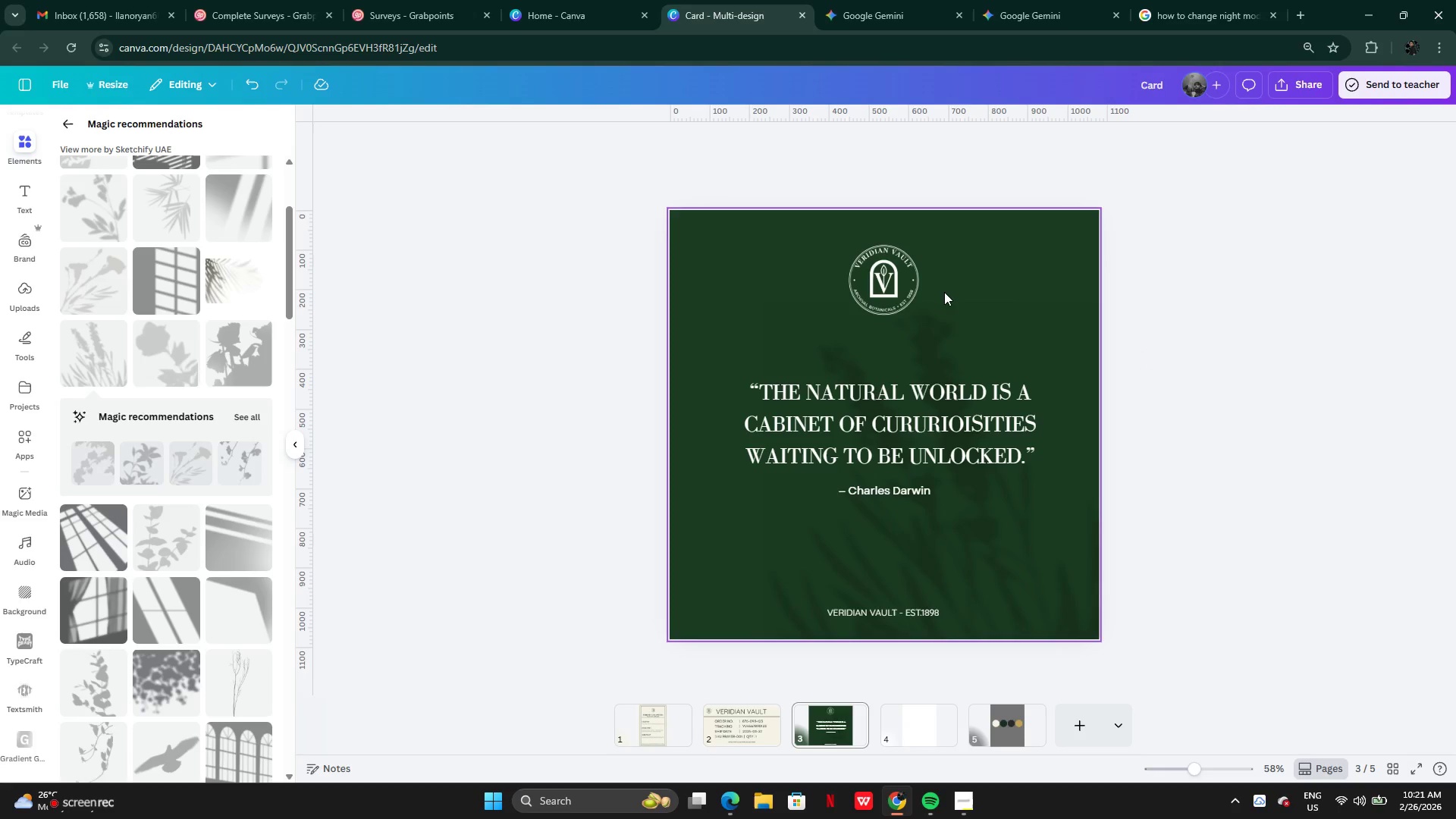 
left_click([893, 284])
 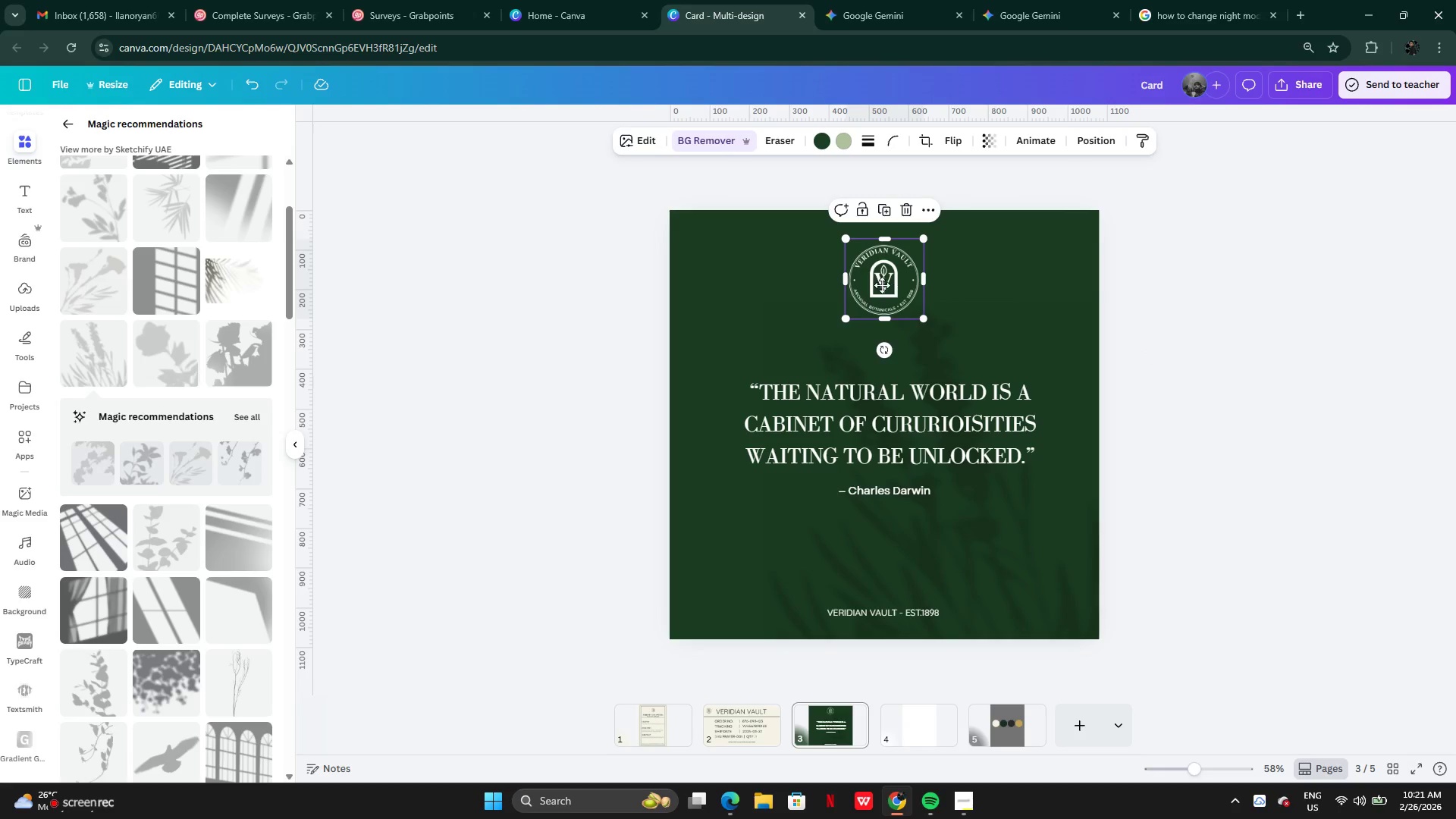 
left_click_drag(start_coordinate=[893, 284], to_coordinate=[742, 271])
 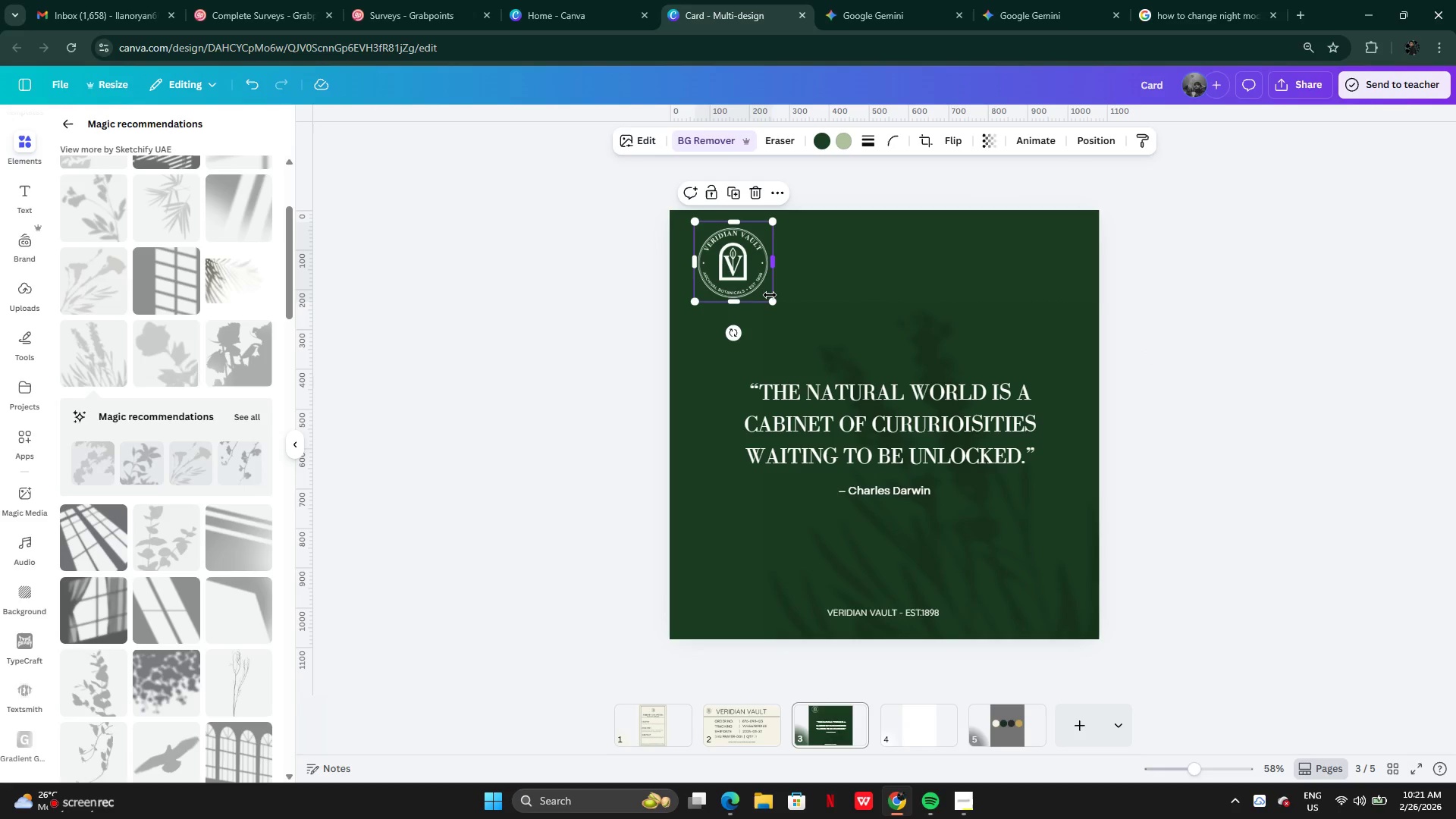 
left_click_drag(start_coordinate=[770, 295], to_coordinate=[755, 290])
 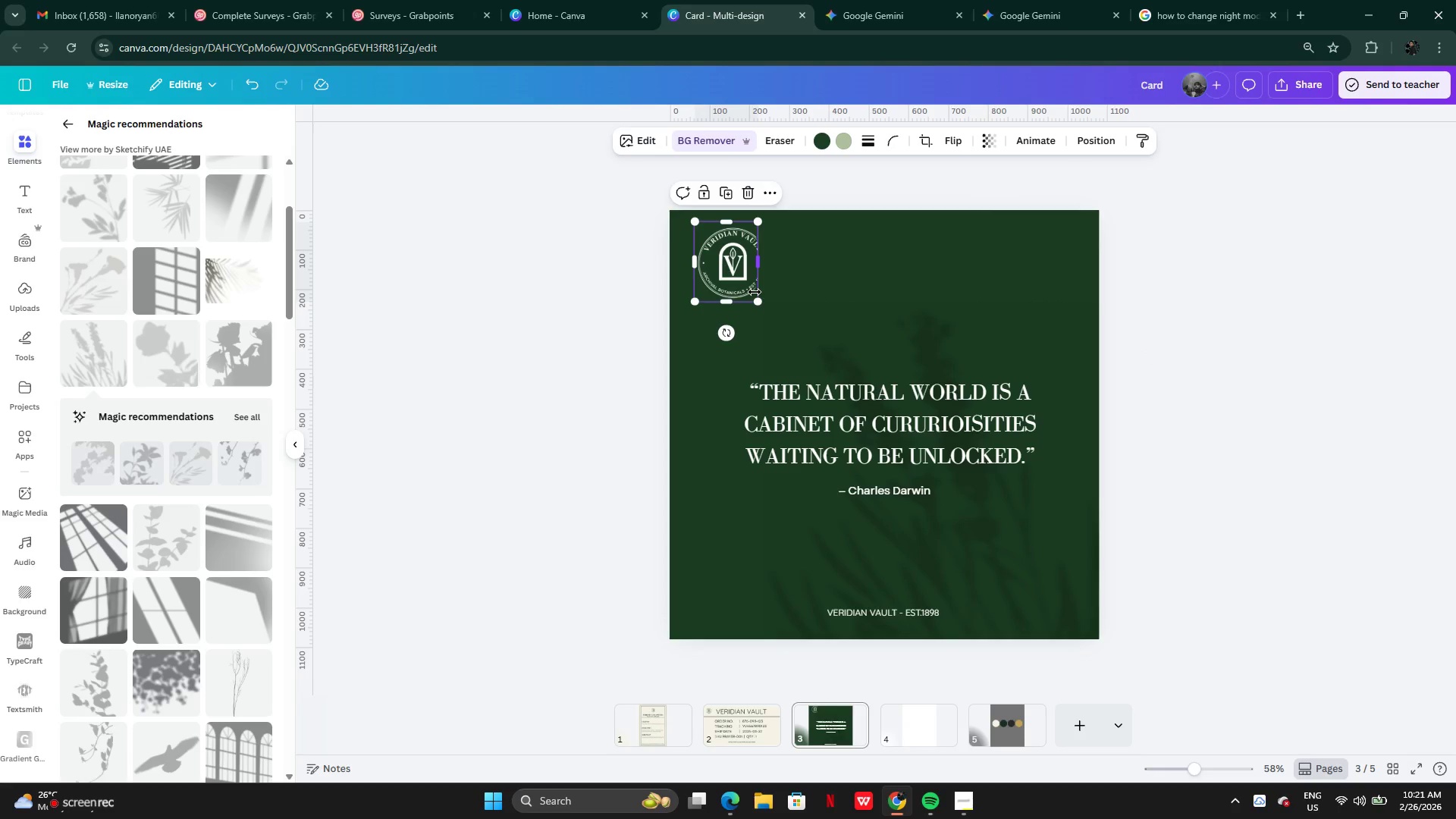 
key(Control+Z)
 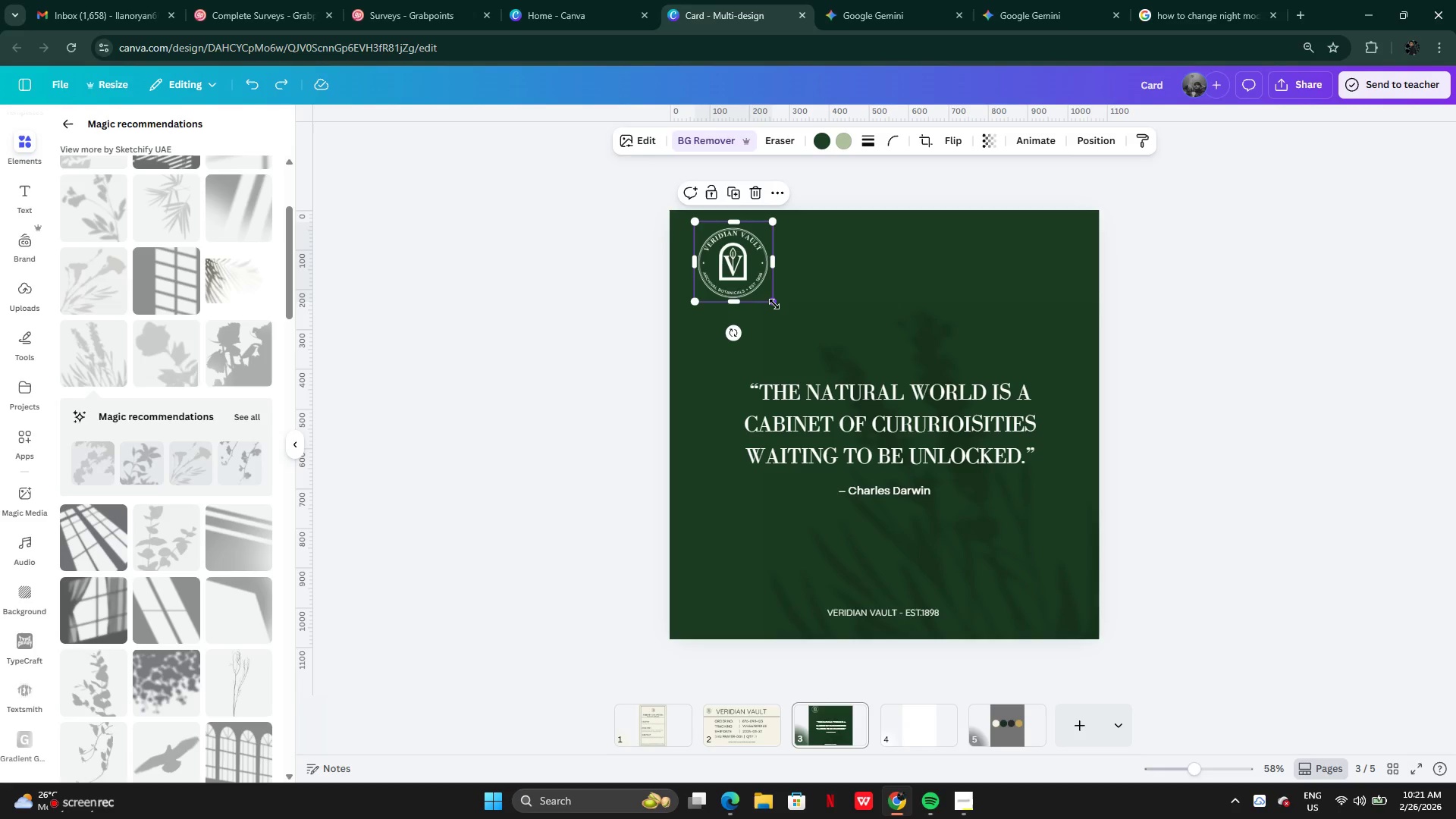 
left_click_drag(start_coordinate=[774, 304], to_coordinate=[753, 284])
 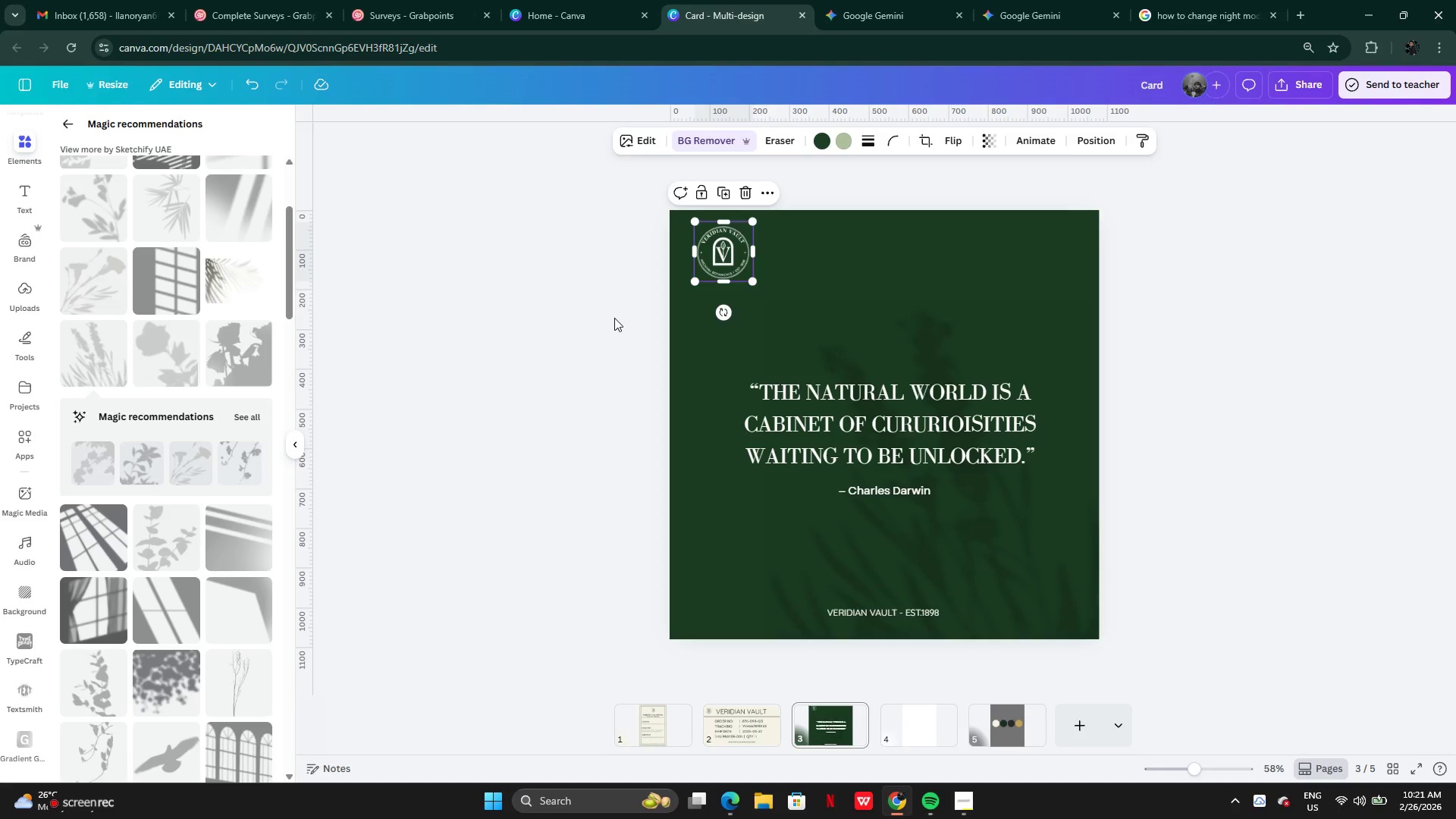 
left_click([614, 318])
 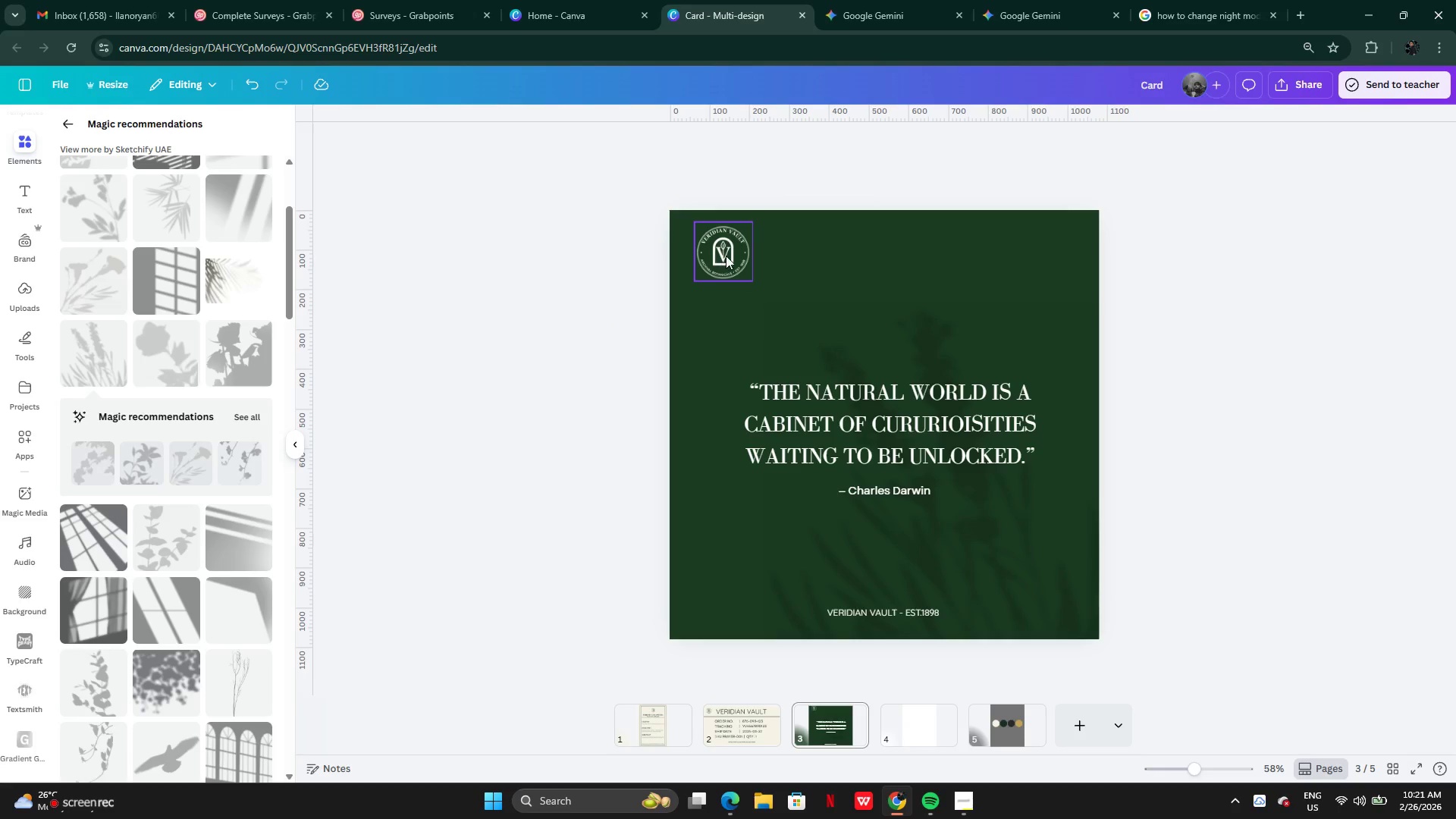 
left_click_drag(start_coordinate=[726, 256], to_coordinate=[887, 334])
 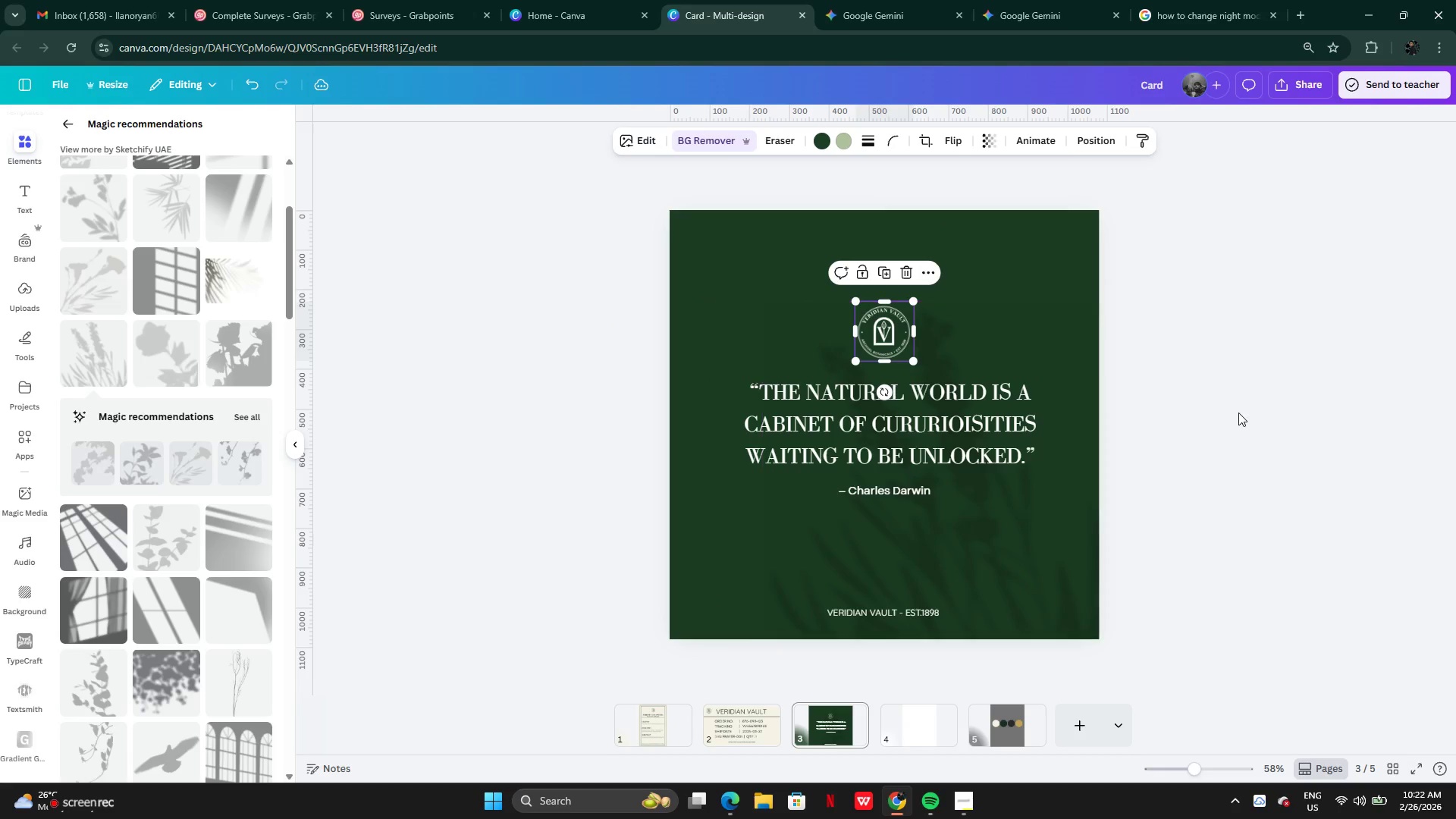 
left_click([1238, 413])
 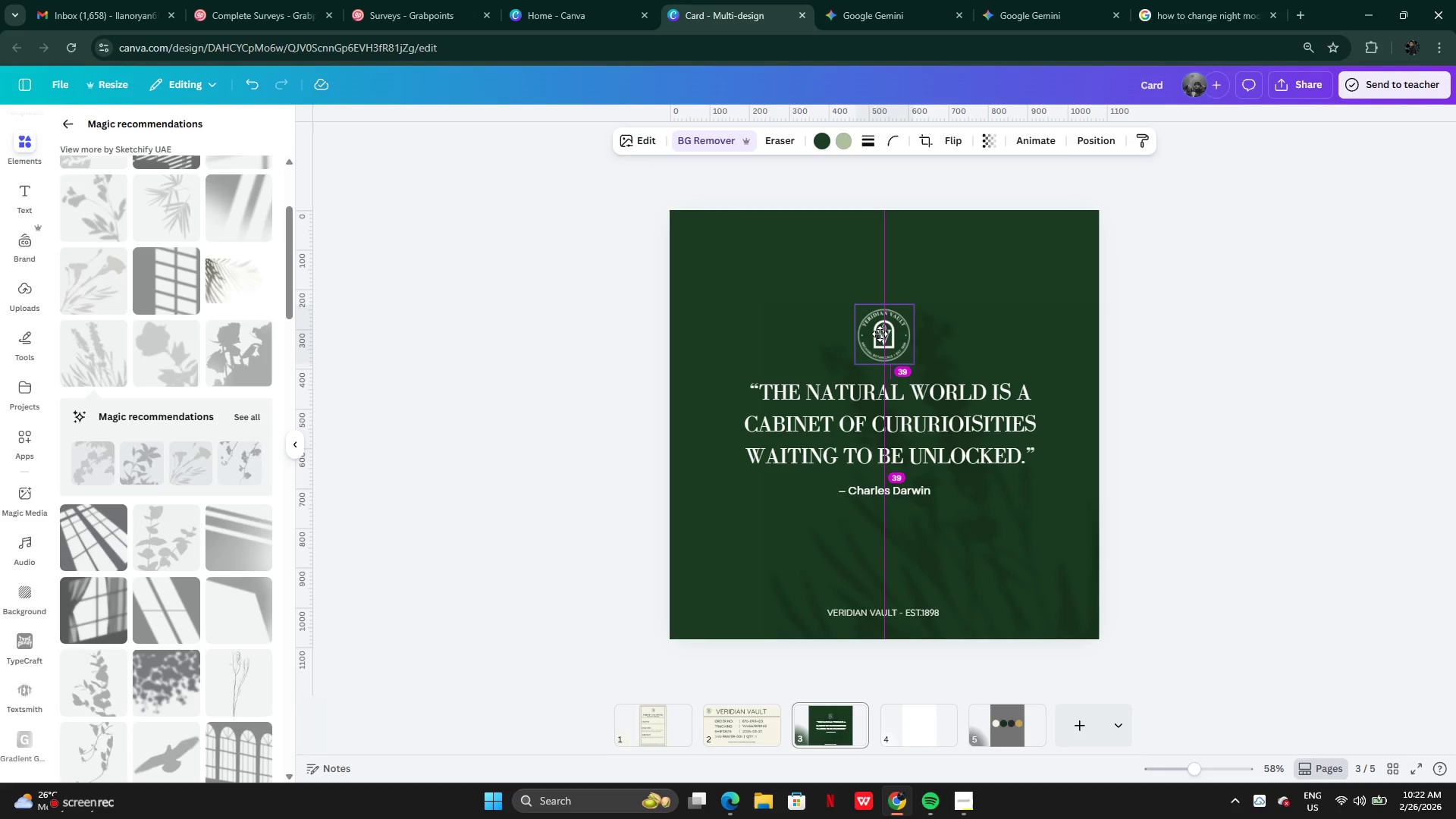 
wait(5.03)
 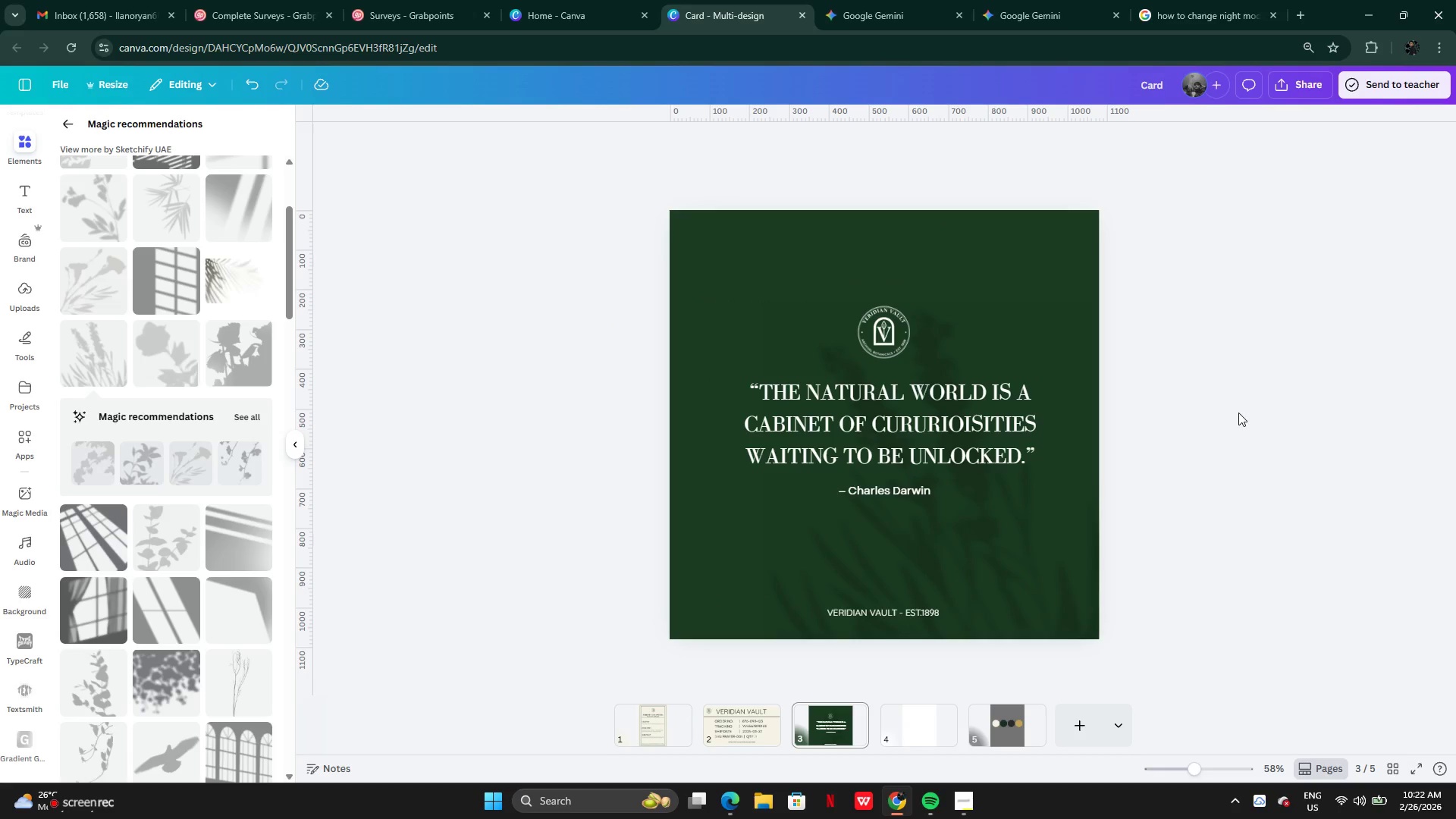 
left_click([1097, 352])
 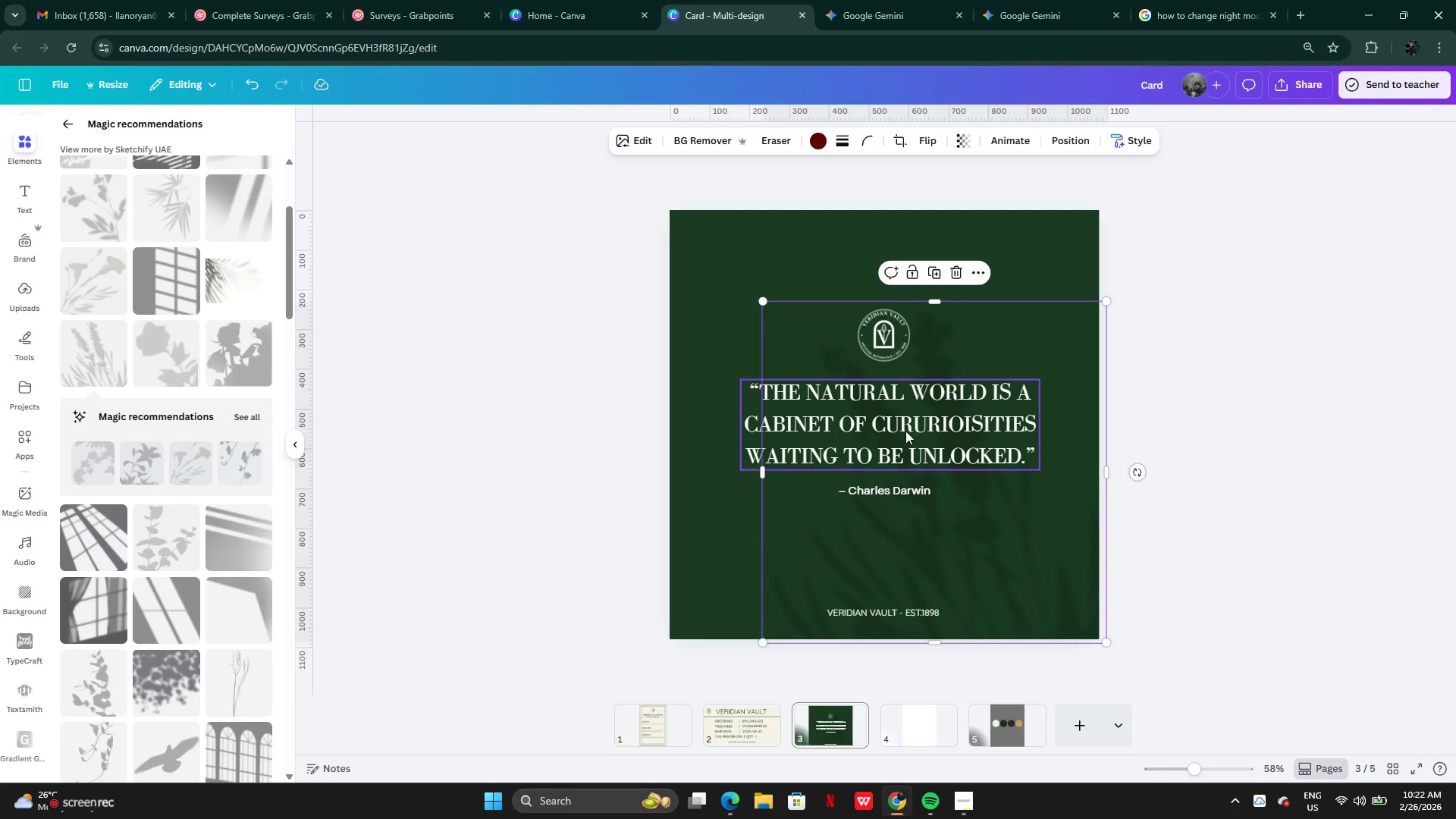 
left_click([905, 431])
 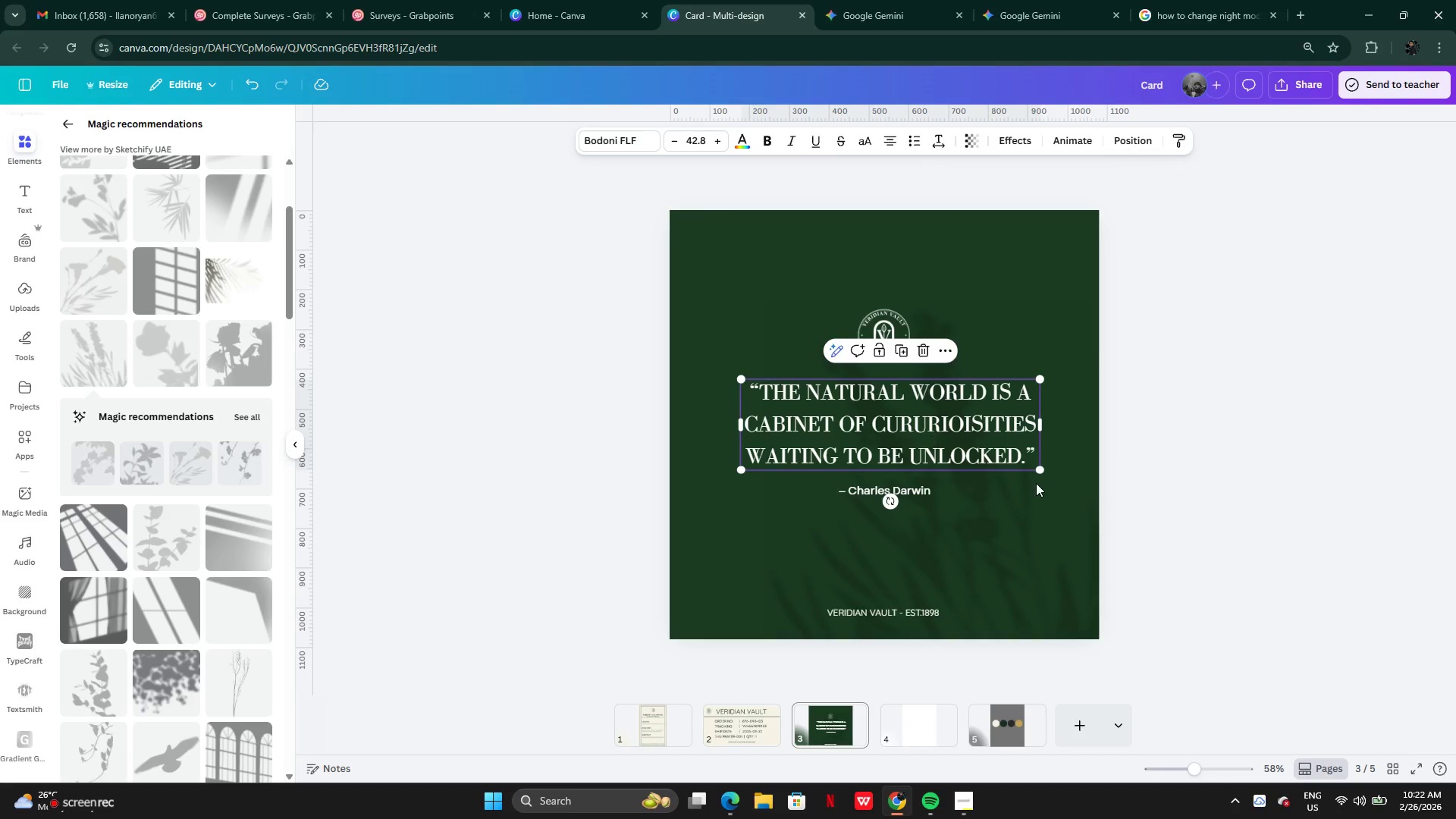 
left_click([1279, 485])
 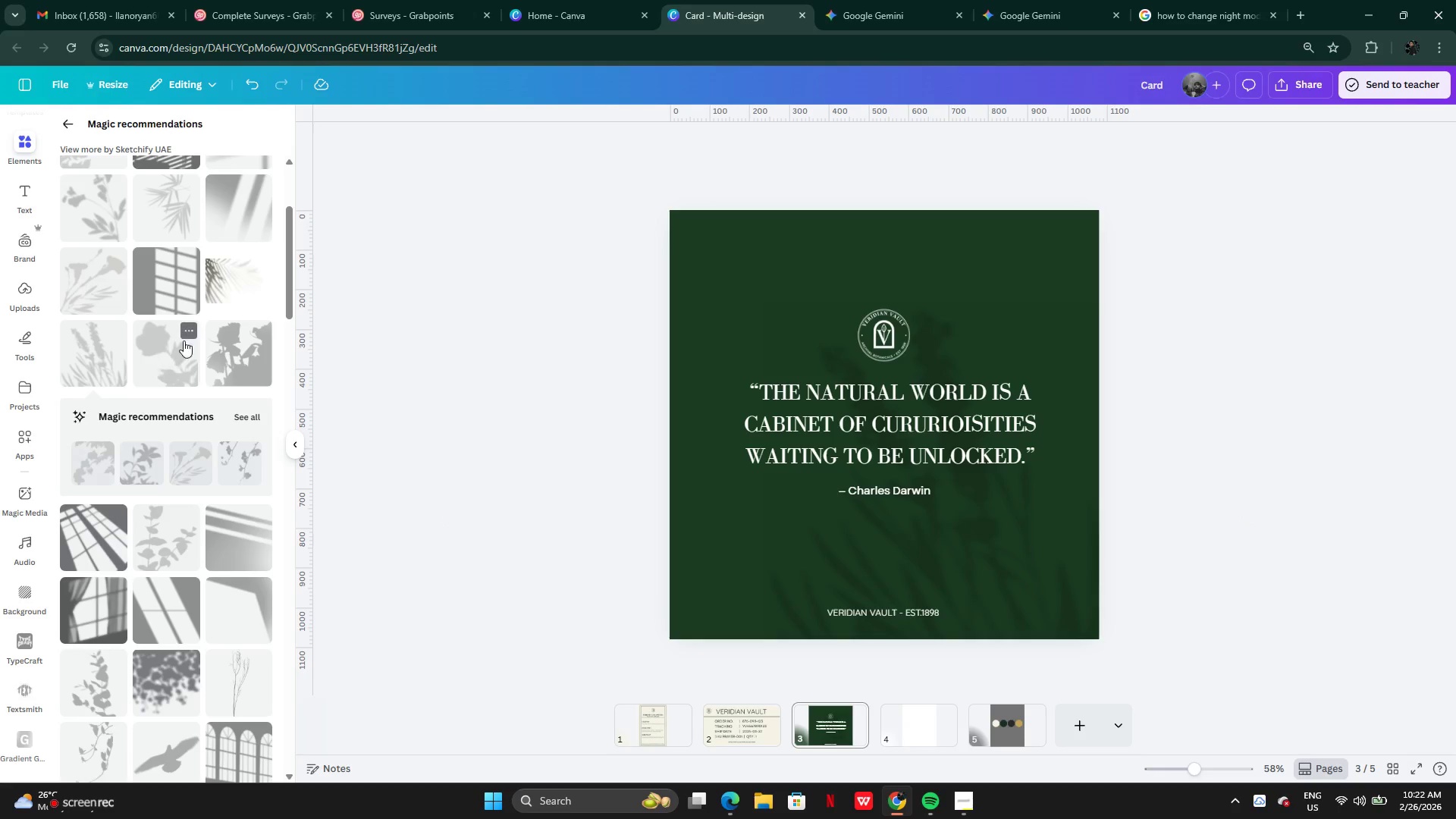 
wait(11.64)
 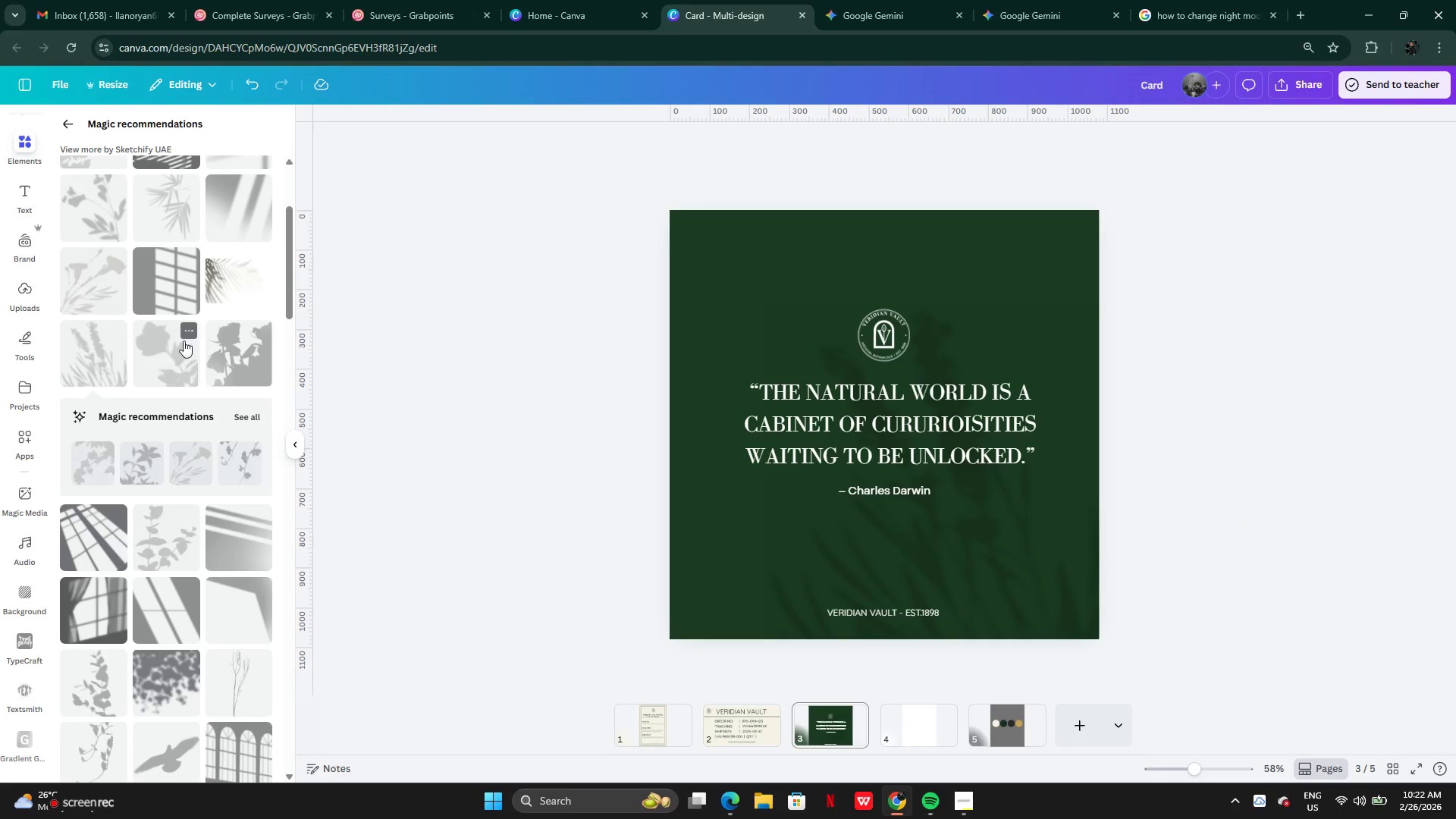 
left_click([93, 197])
 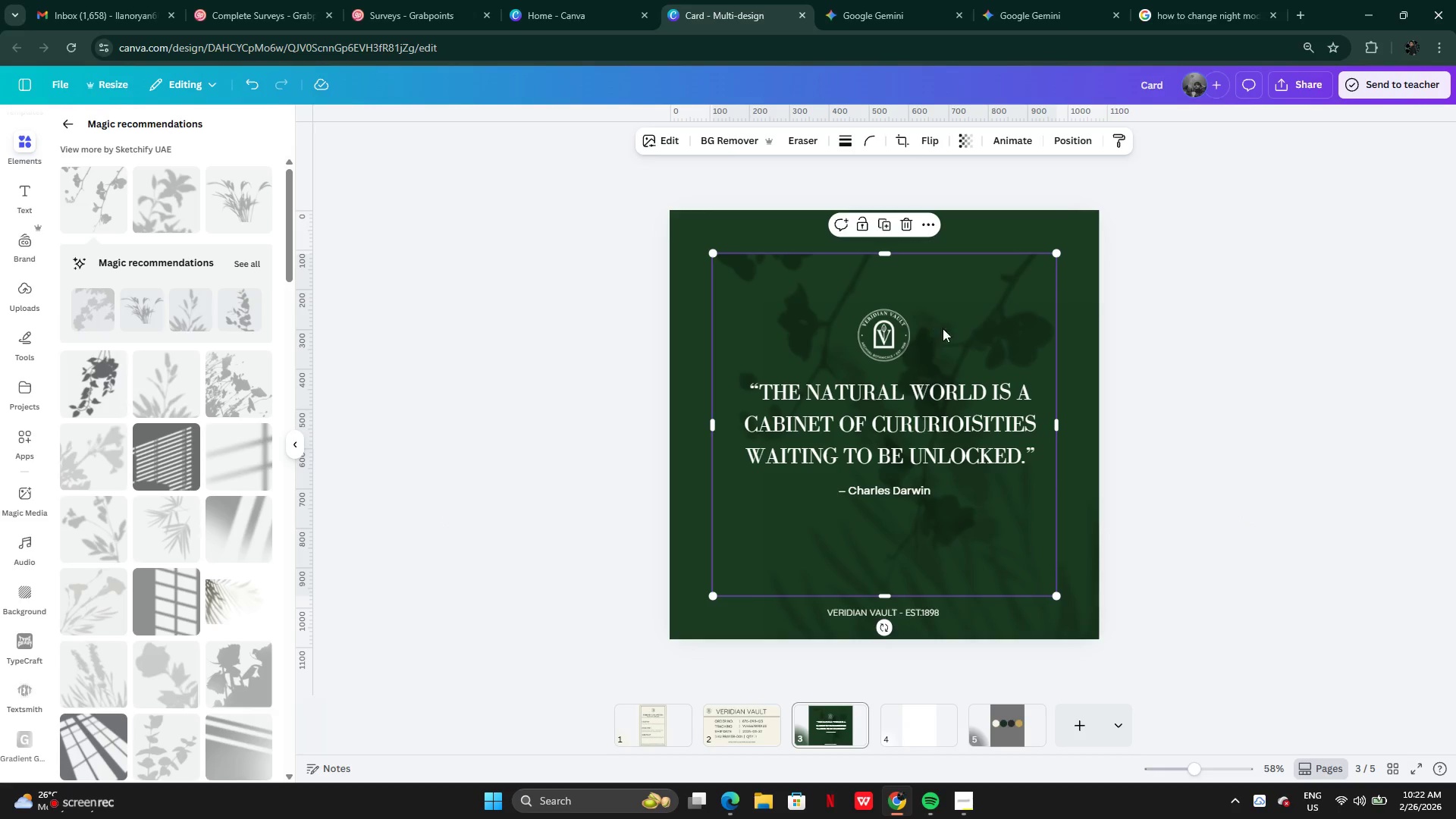 
left_click_drag(start_coordinate=[1015, 328], to_coordinate=[843, 263])
 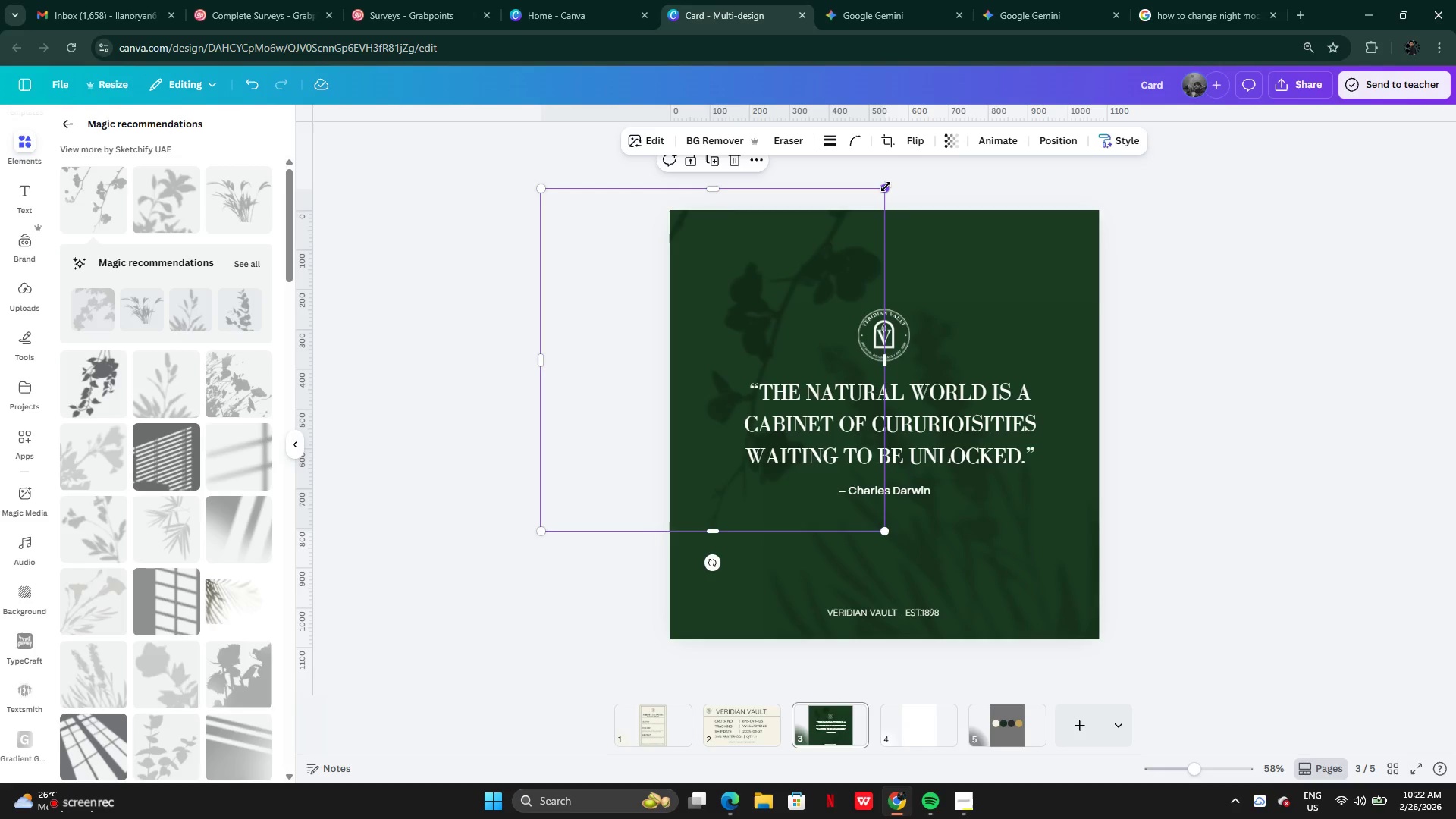 
left_click_drag(start_coordinate=[886, 187], to_coordinate=[718, 334])
 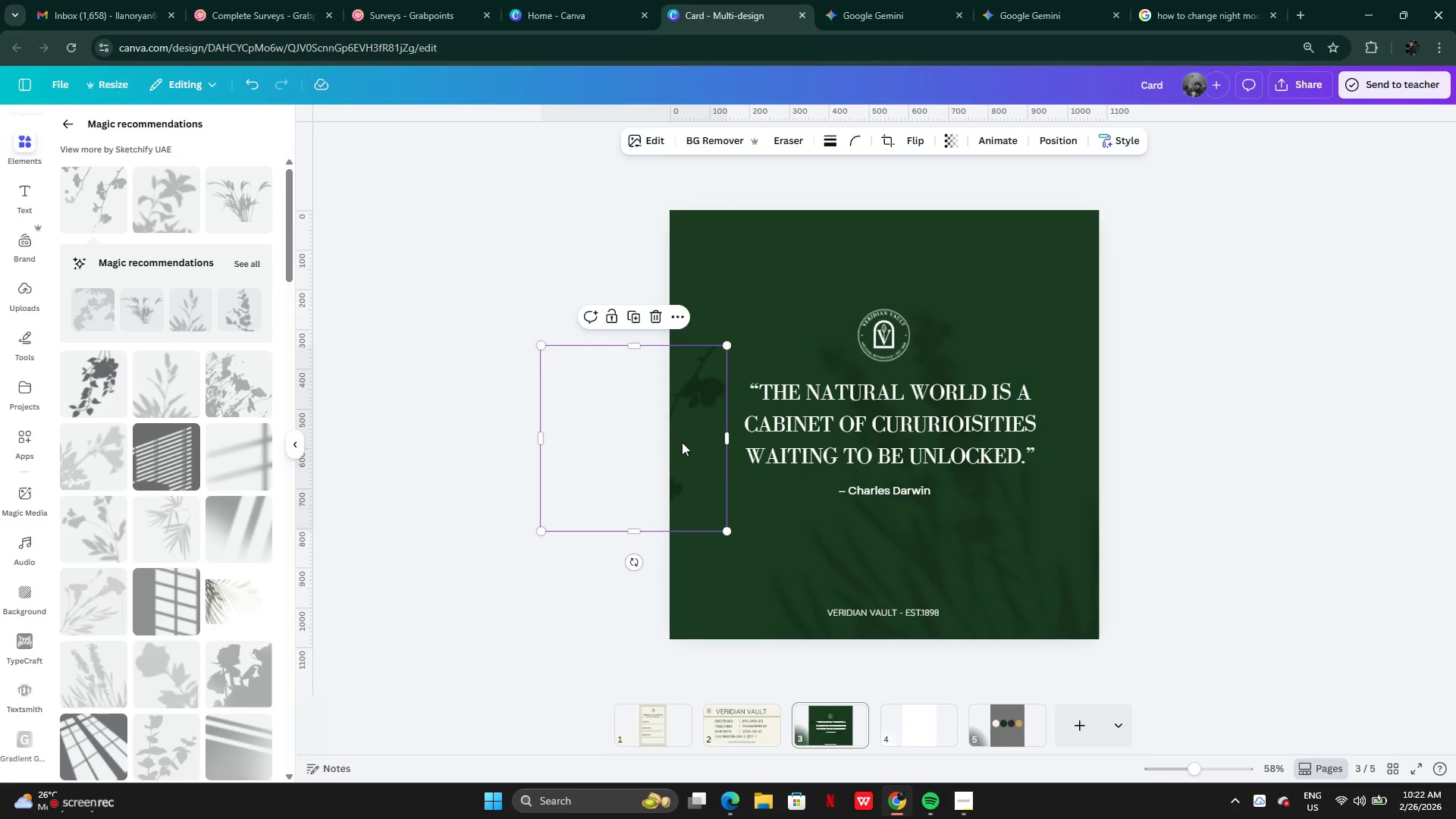 
left_click_drag(start_coordinate=[682, 441], to_coordinate=[1056, 309])
 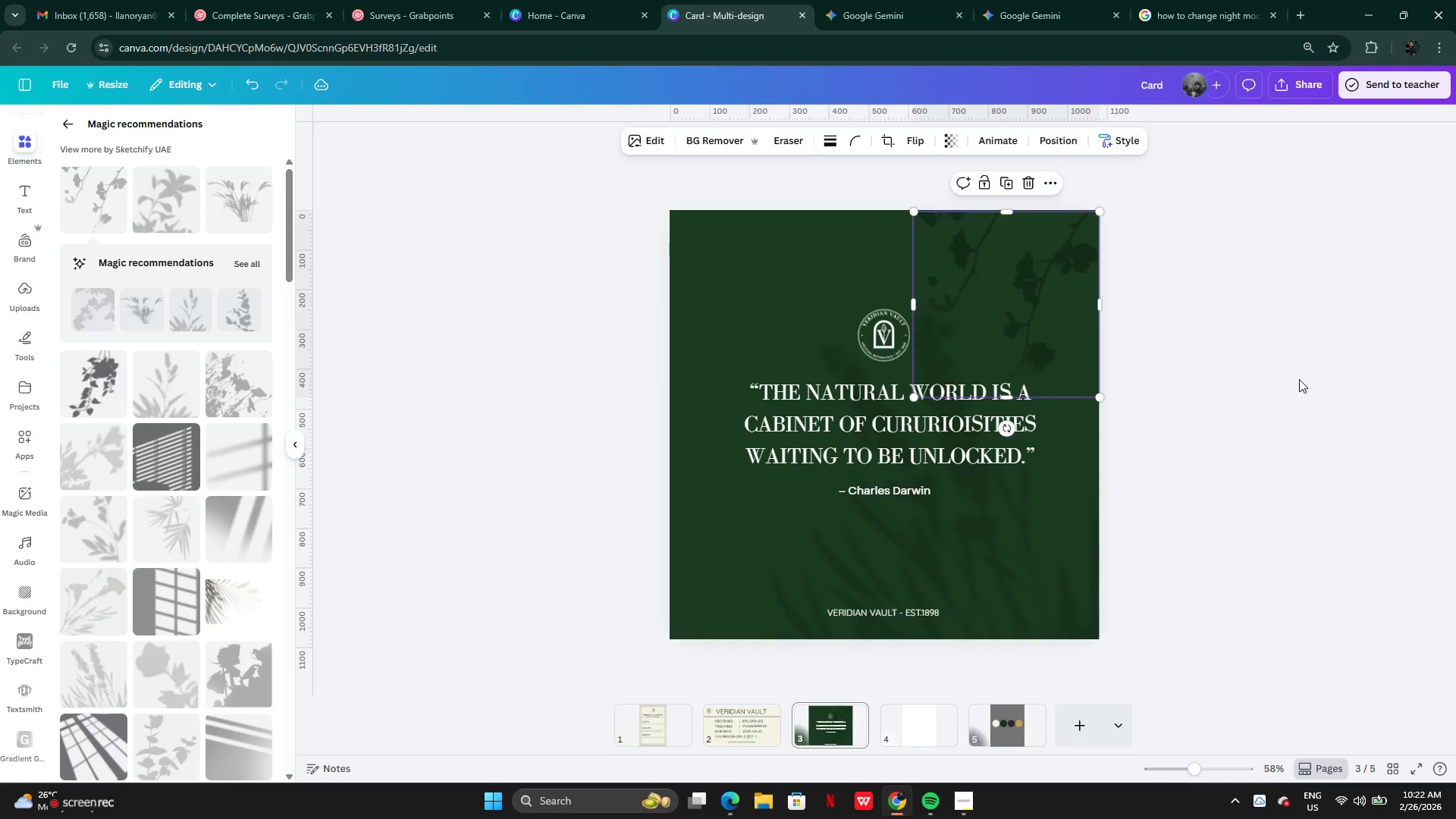 
left_click([1299, 379])
 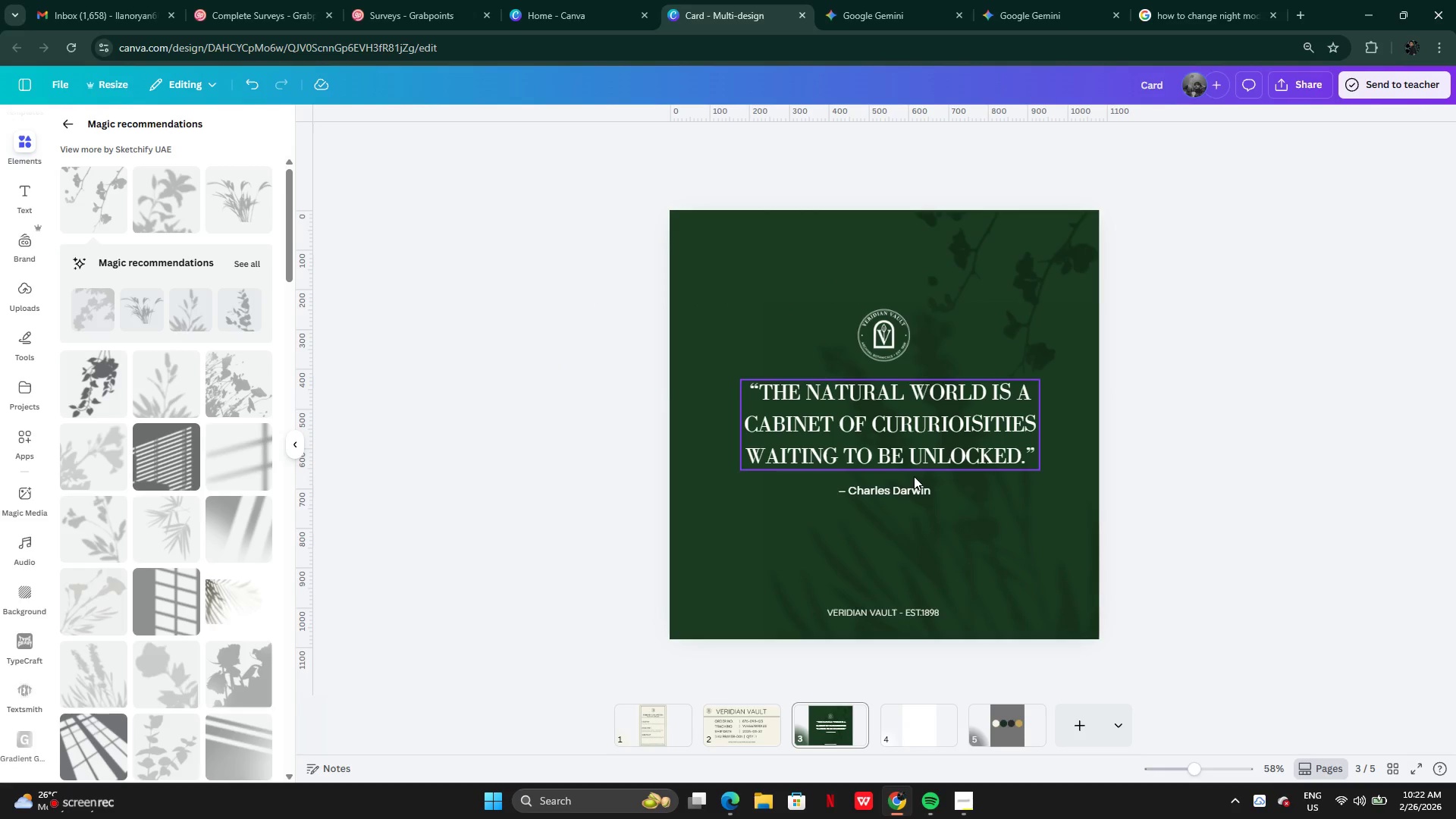 
left_click([902, 462])
 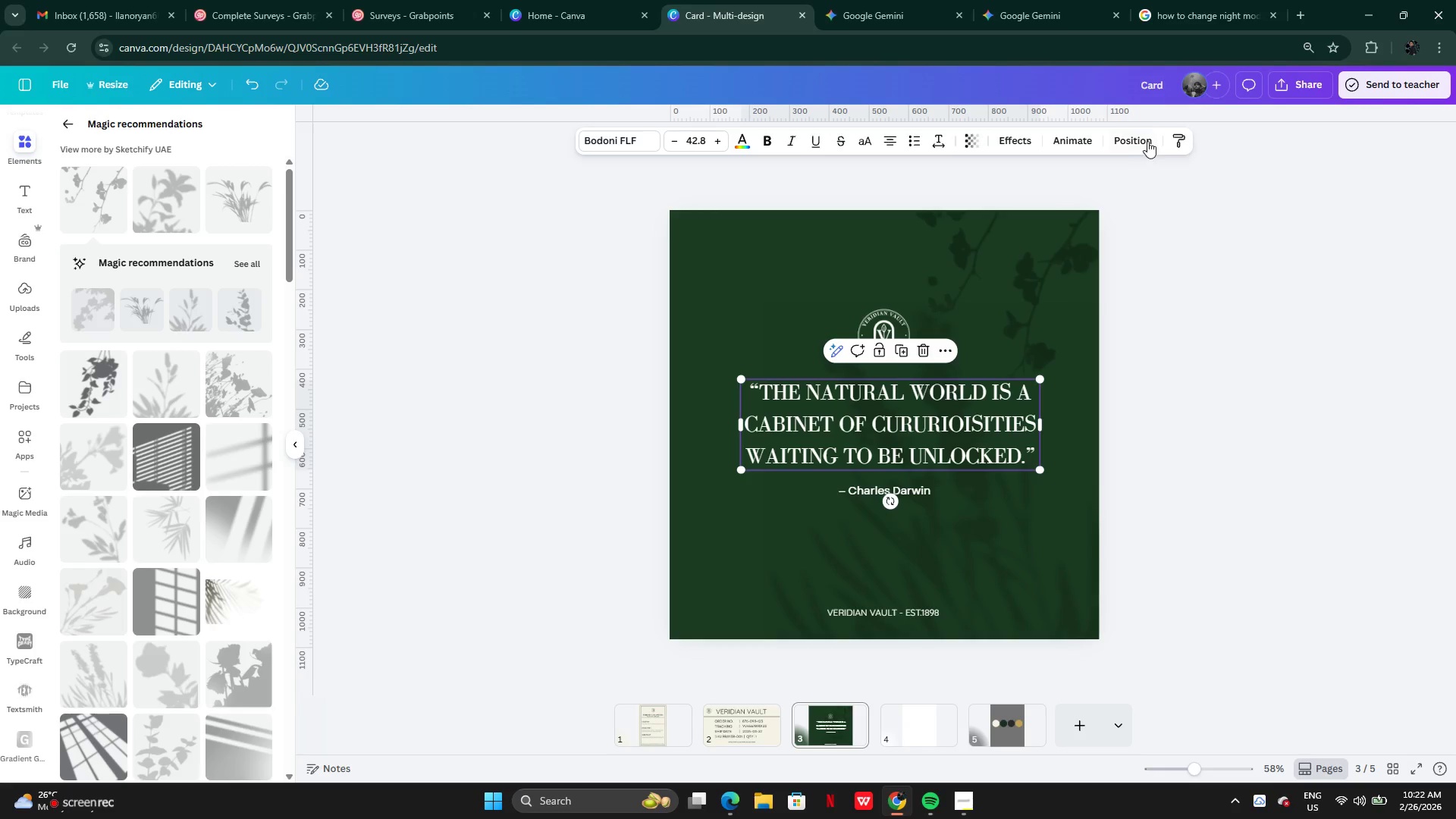 
left_click([1148, 141])
 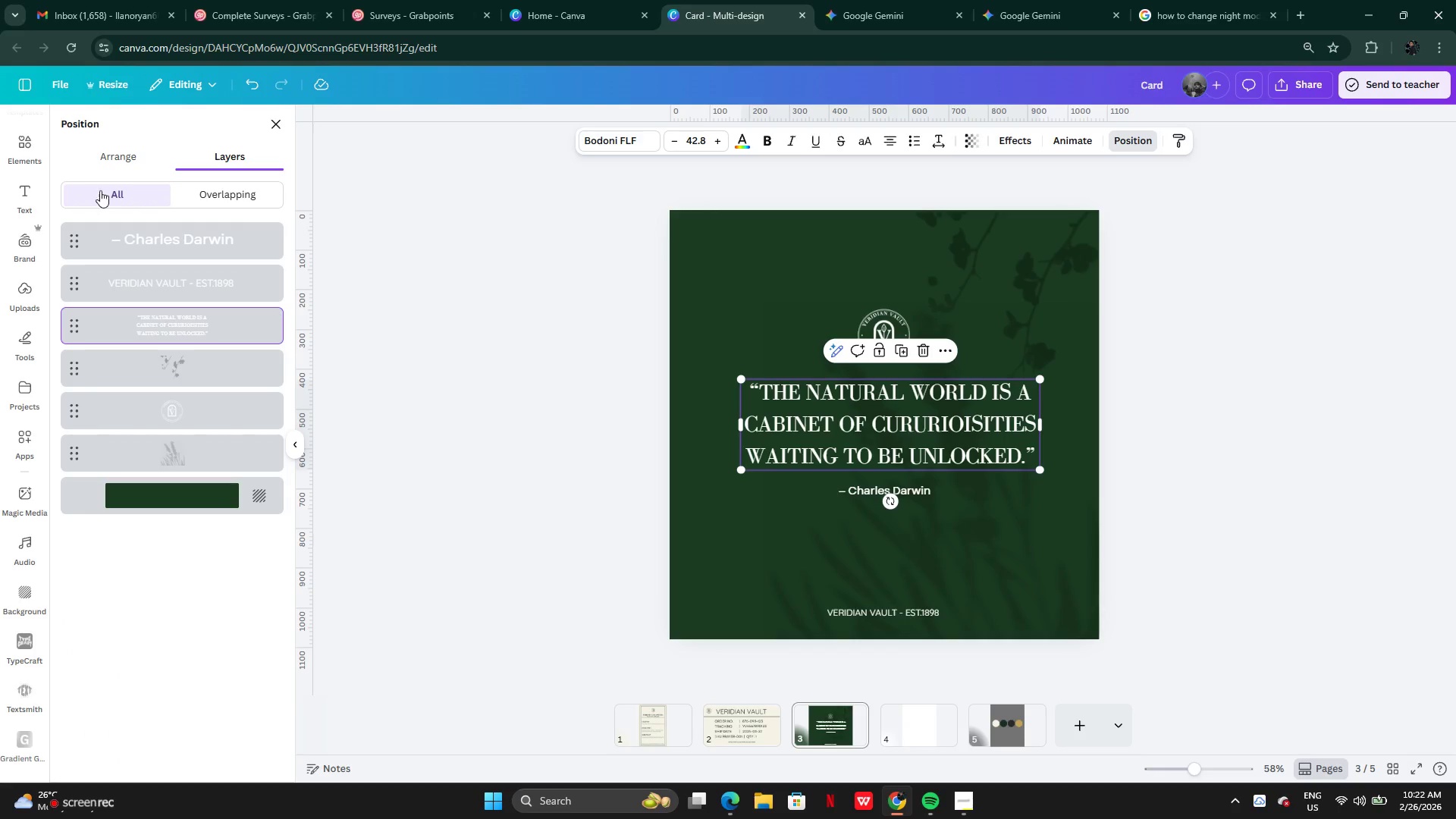 
left_click([127, 159])
 